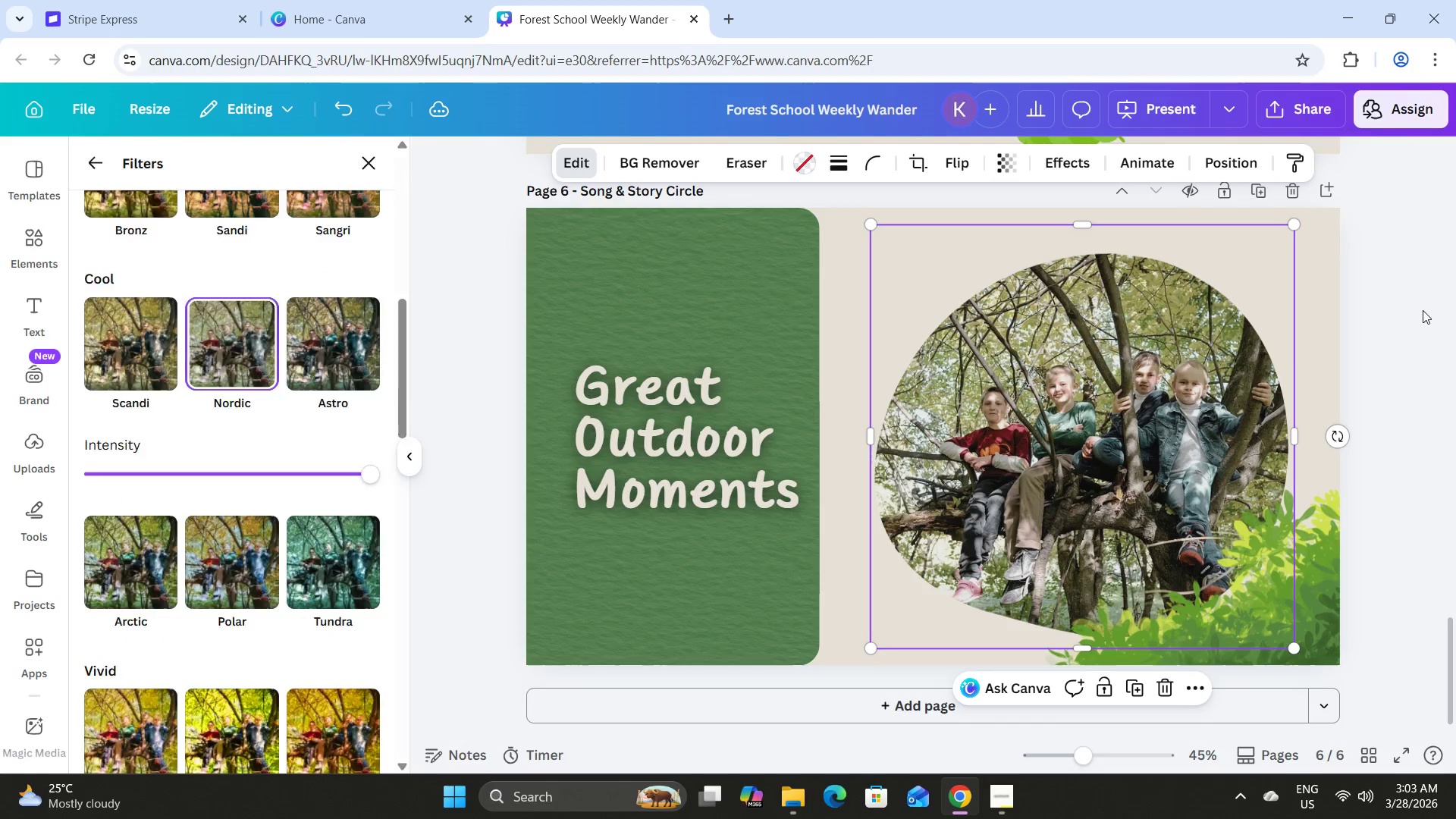 
double_click([1415, 310])
 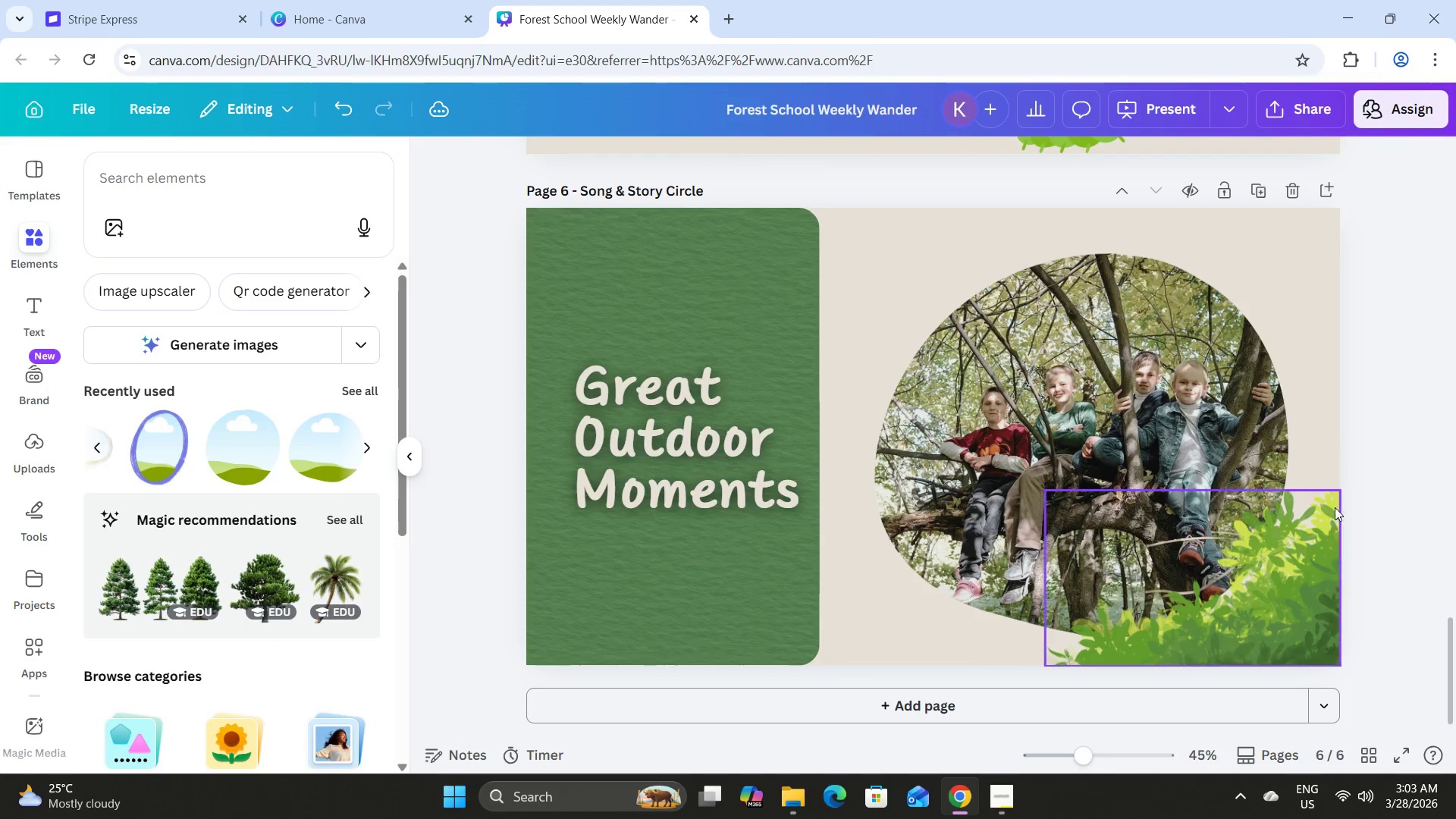 
left_click([1300, 570])
 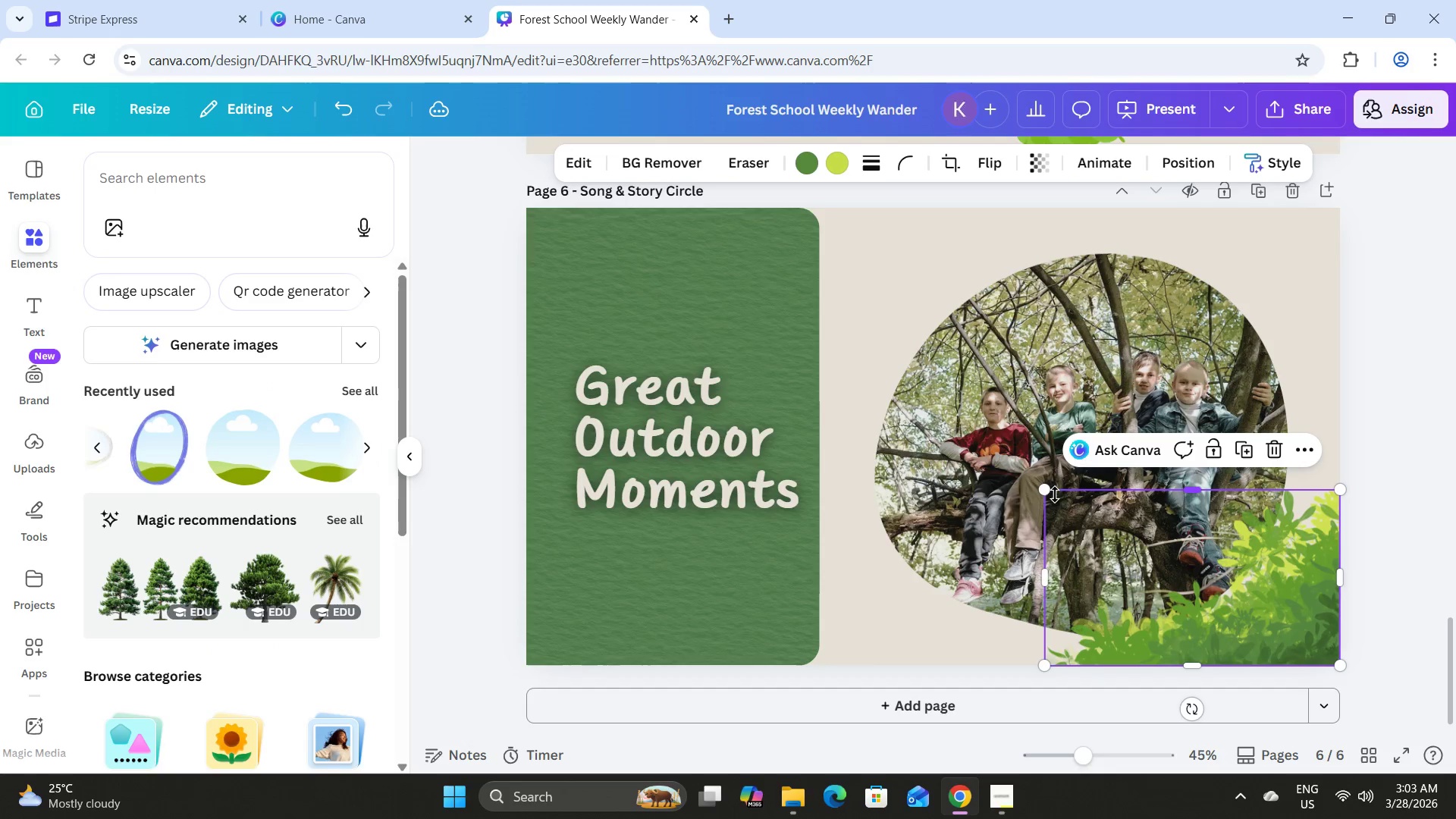 
left_click_drag(start_coordinate=[1050, 490], to_coordinate=[1015, 474])
 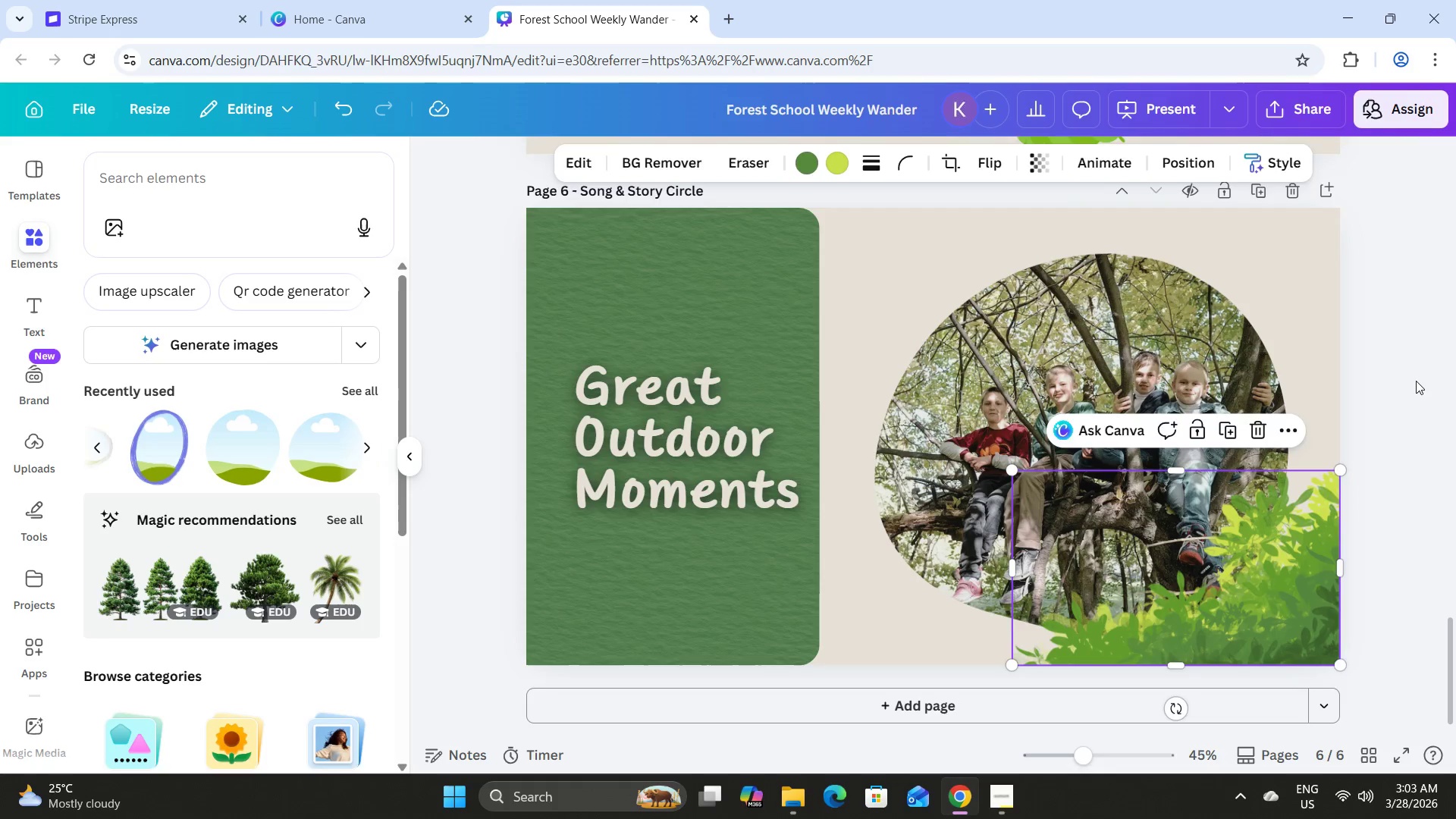 
left_click([1416, 381])
 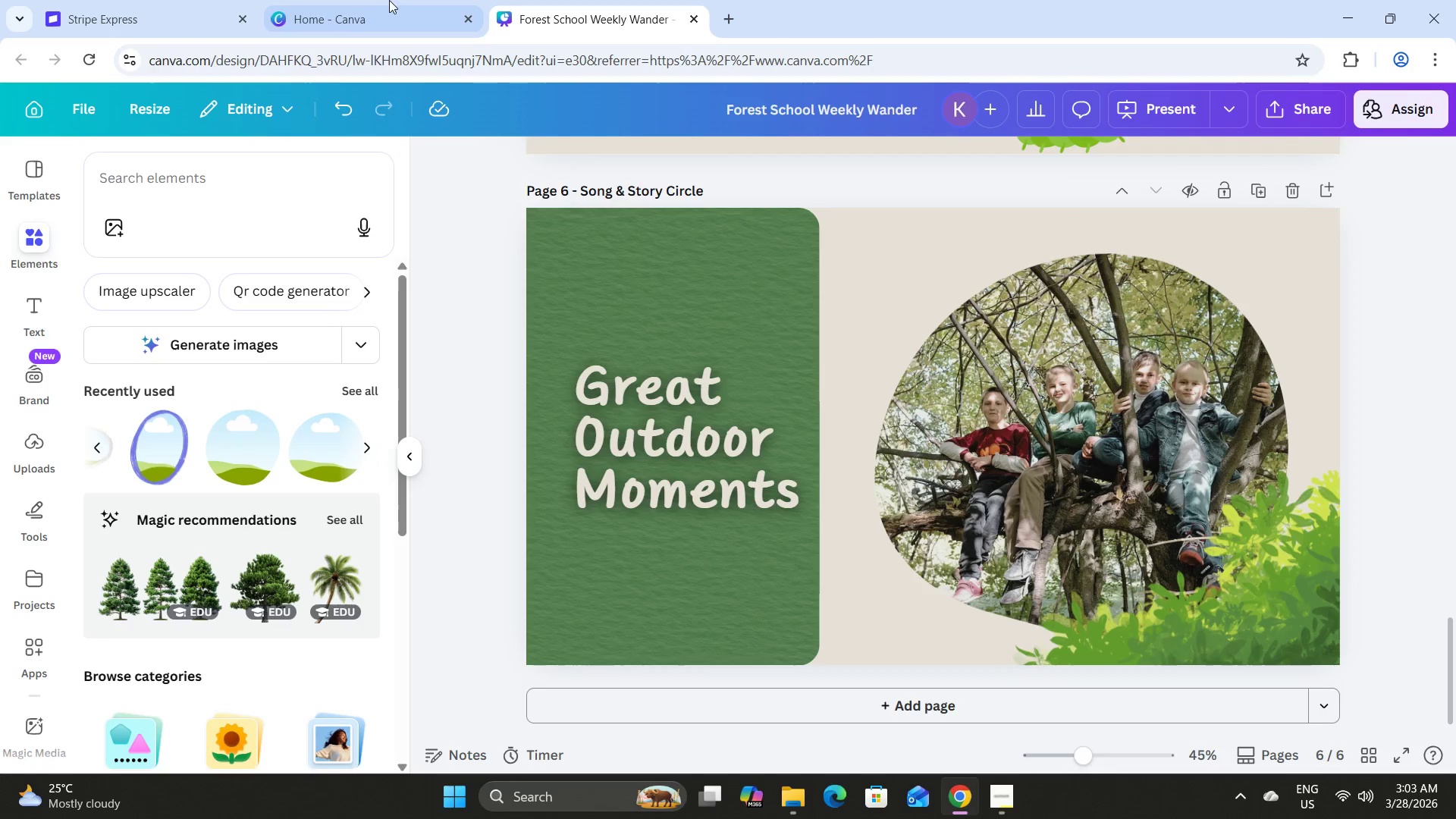 
left_click([211, 184])
 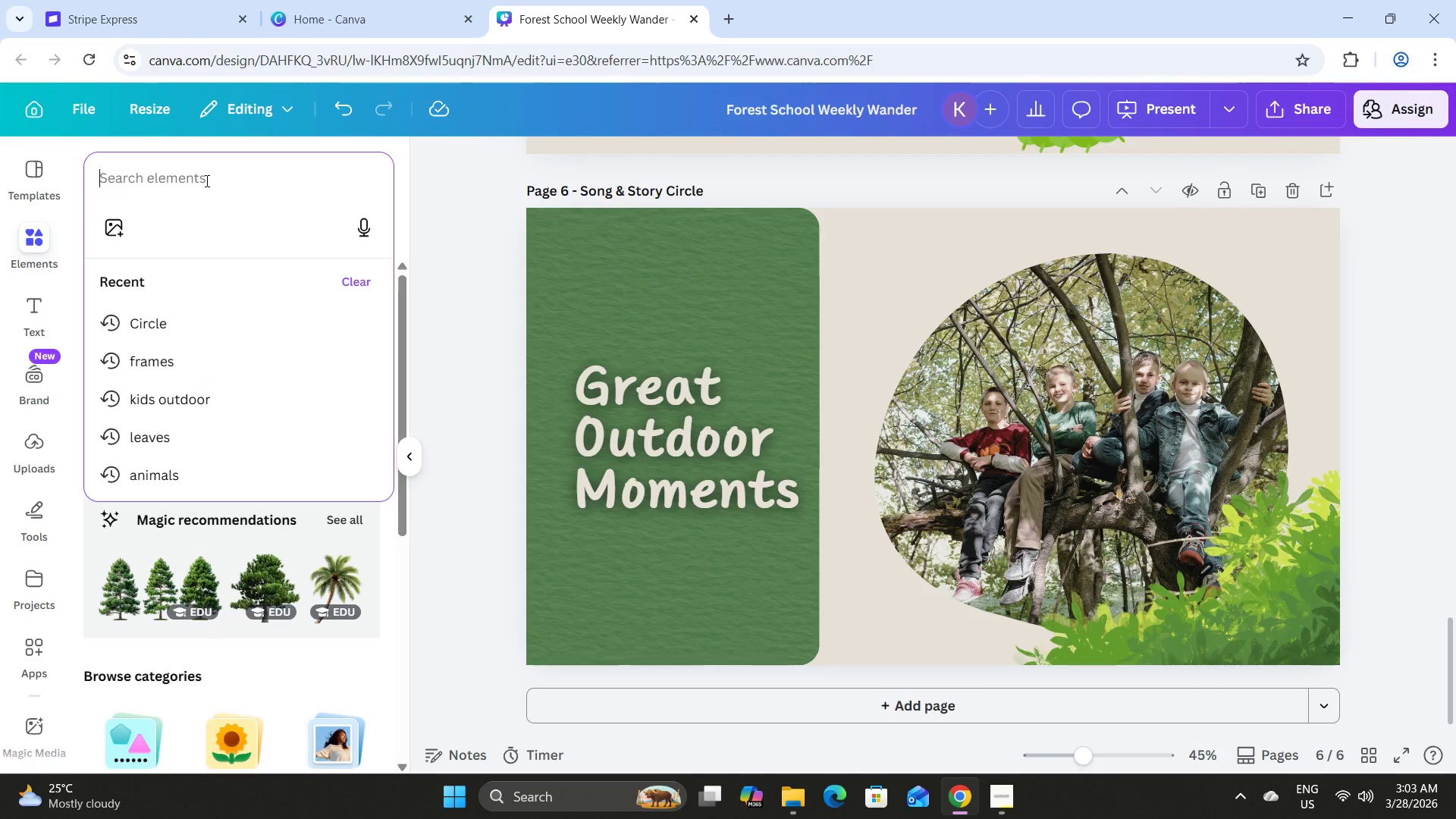 
type(forest)
 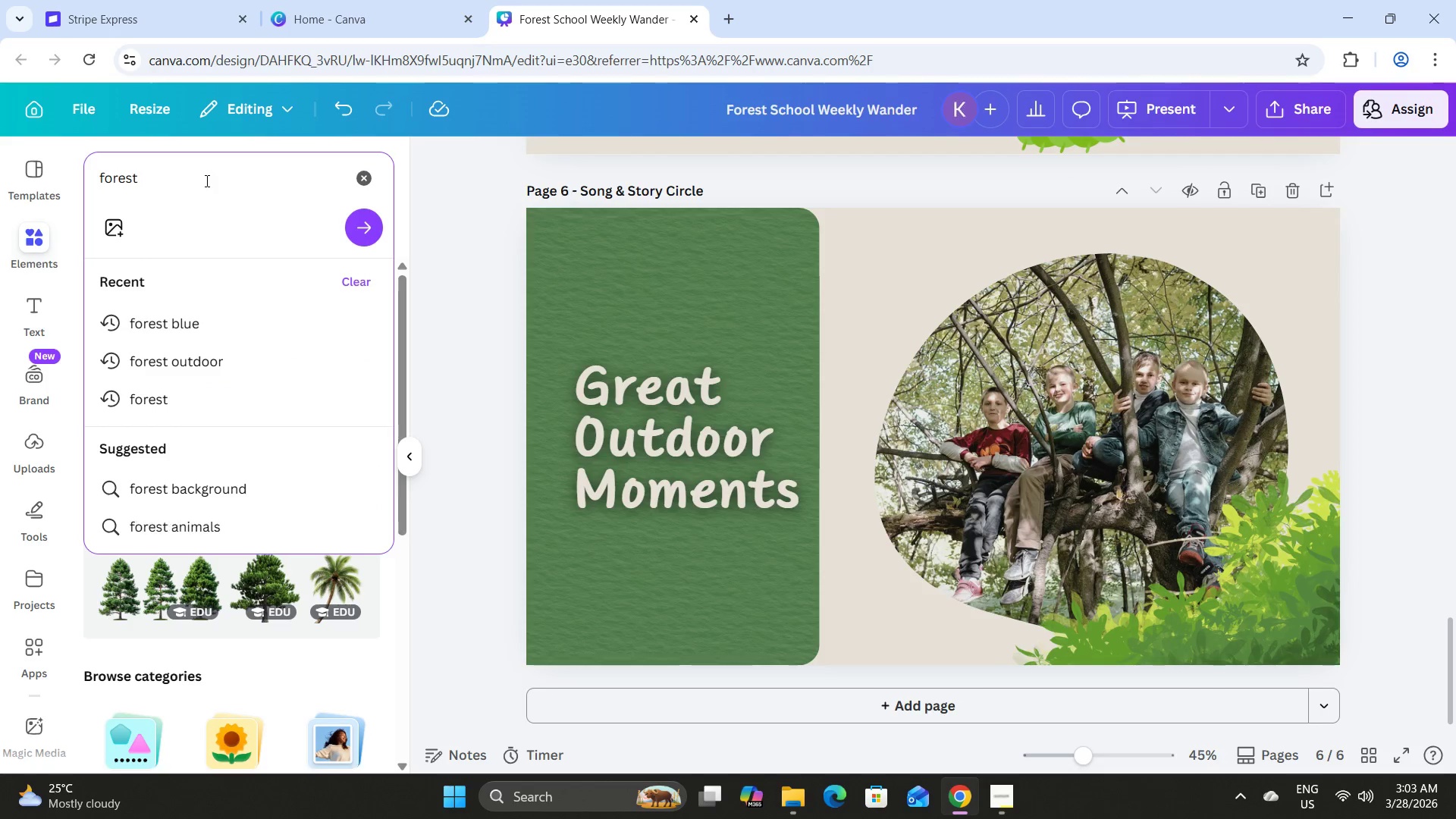 
key(Enter)
 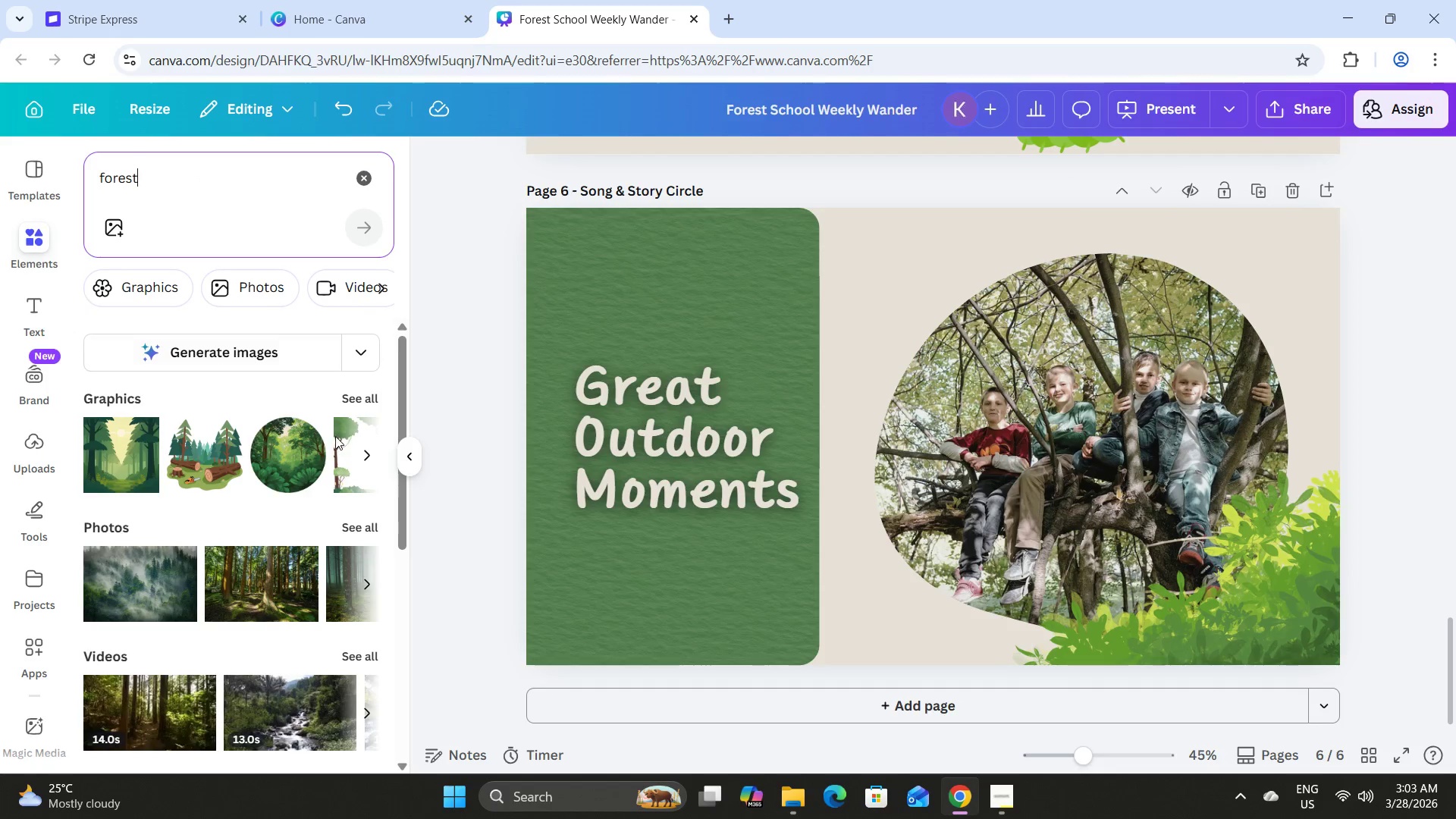 
left_click([344, 405])
 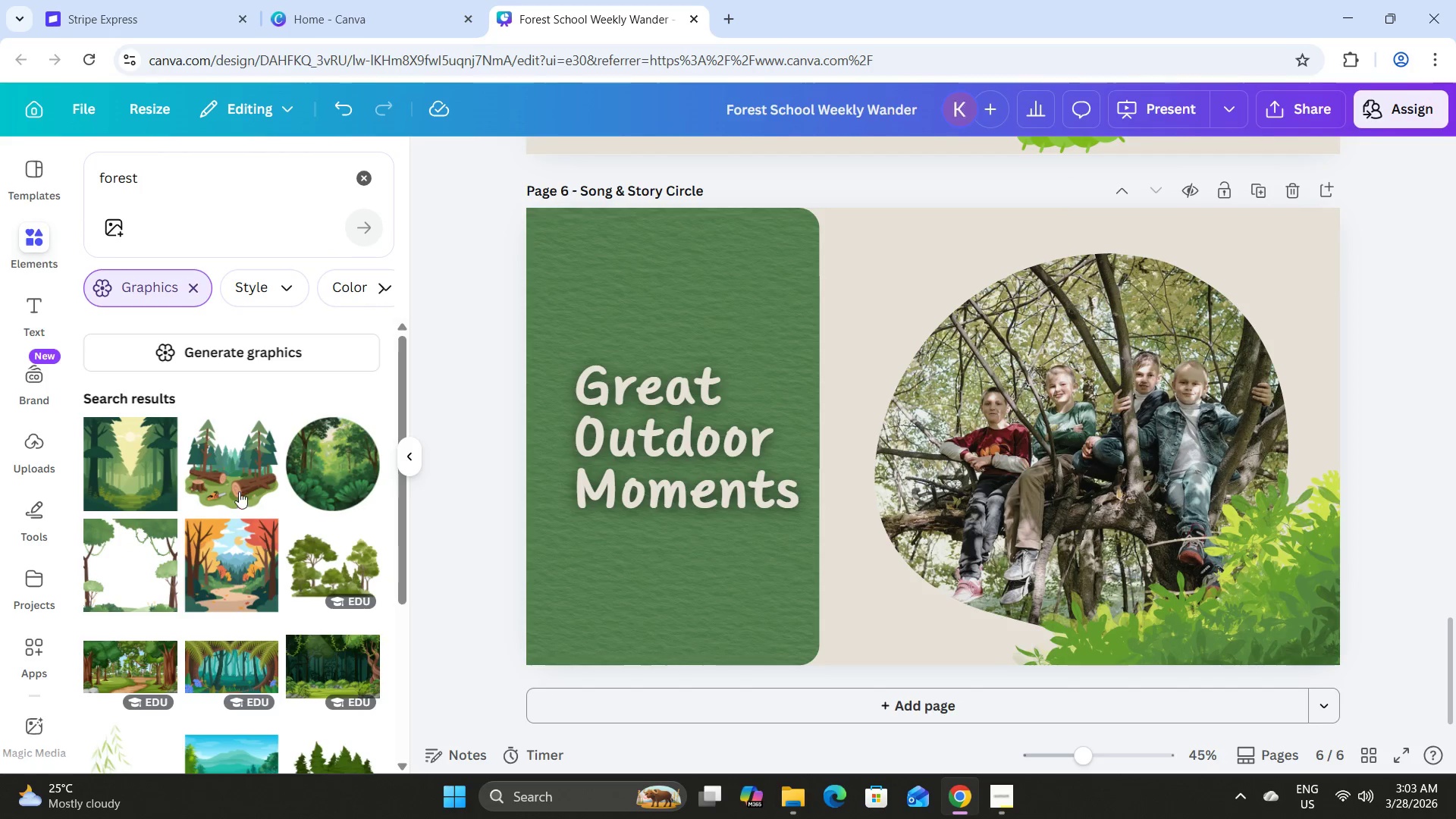 
scroll: coordinate [222, 534], scroll_direction: down, amount: 18.0
 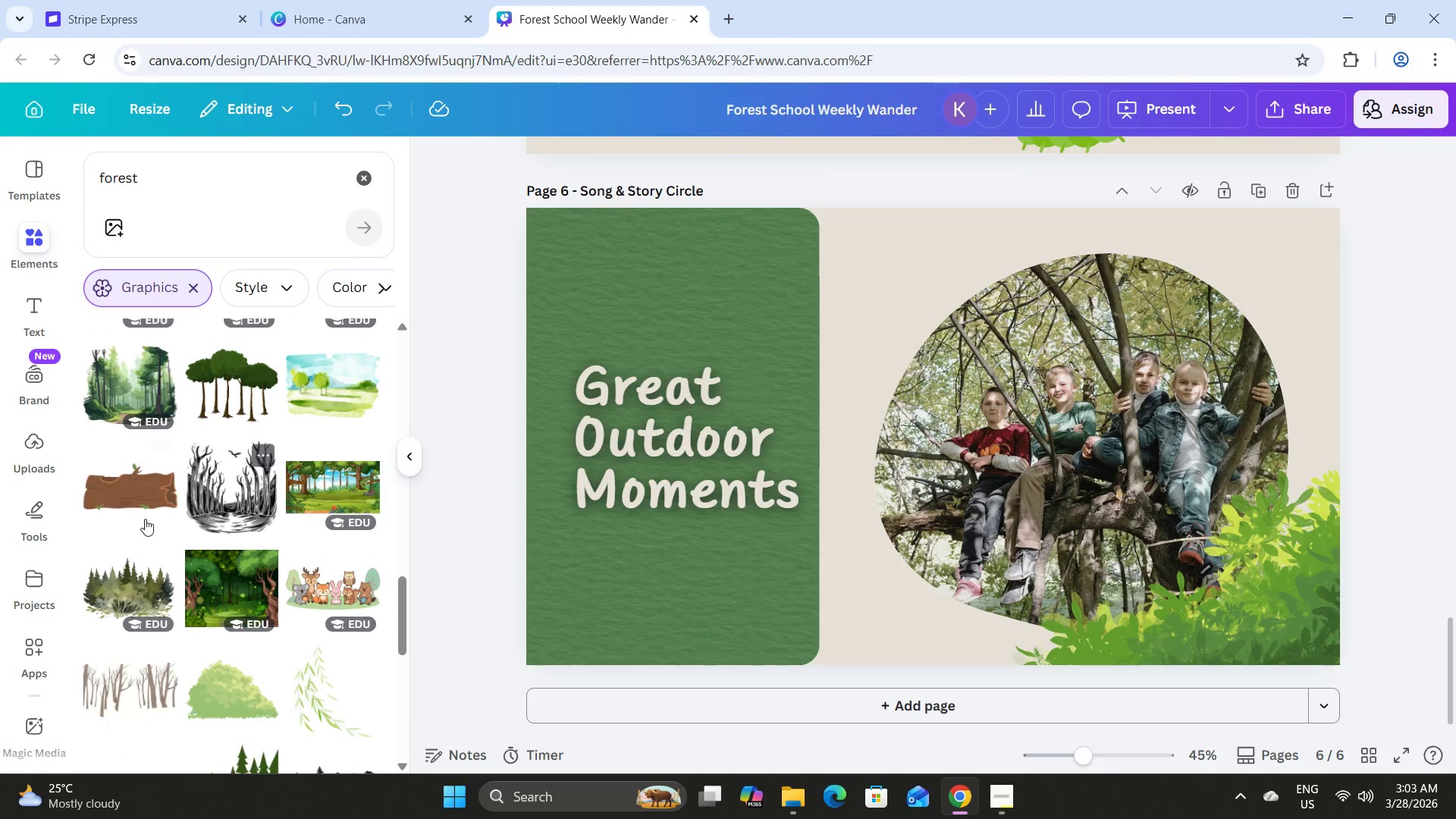 
left_click([136, 506])
 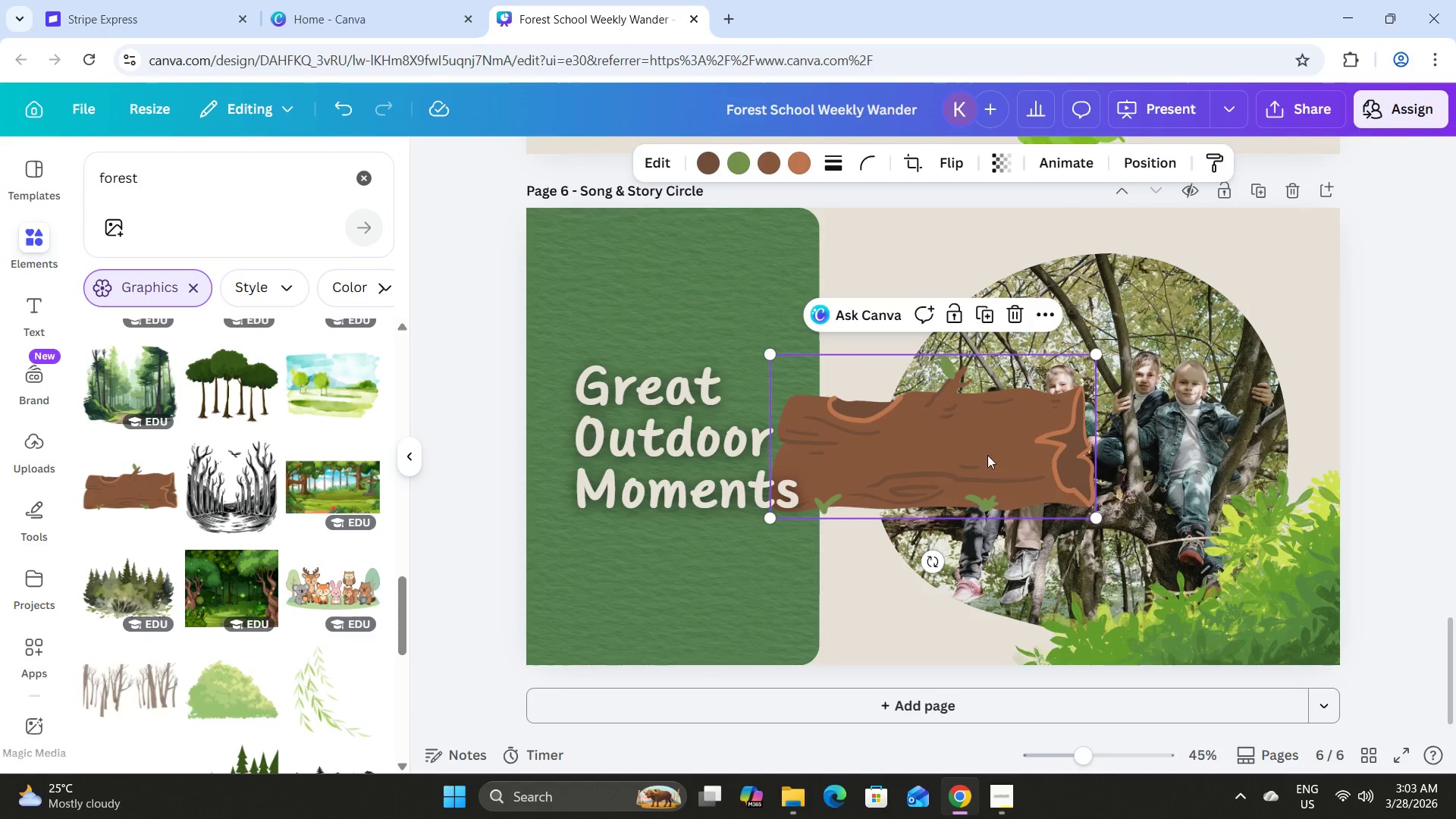 
left_click_drag(start_coordinate=[1025, 439], to_coordinate=[733, 588])
 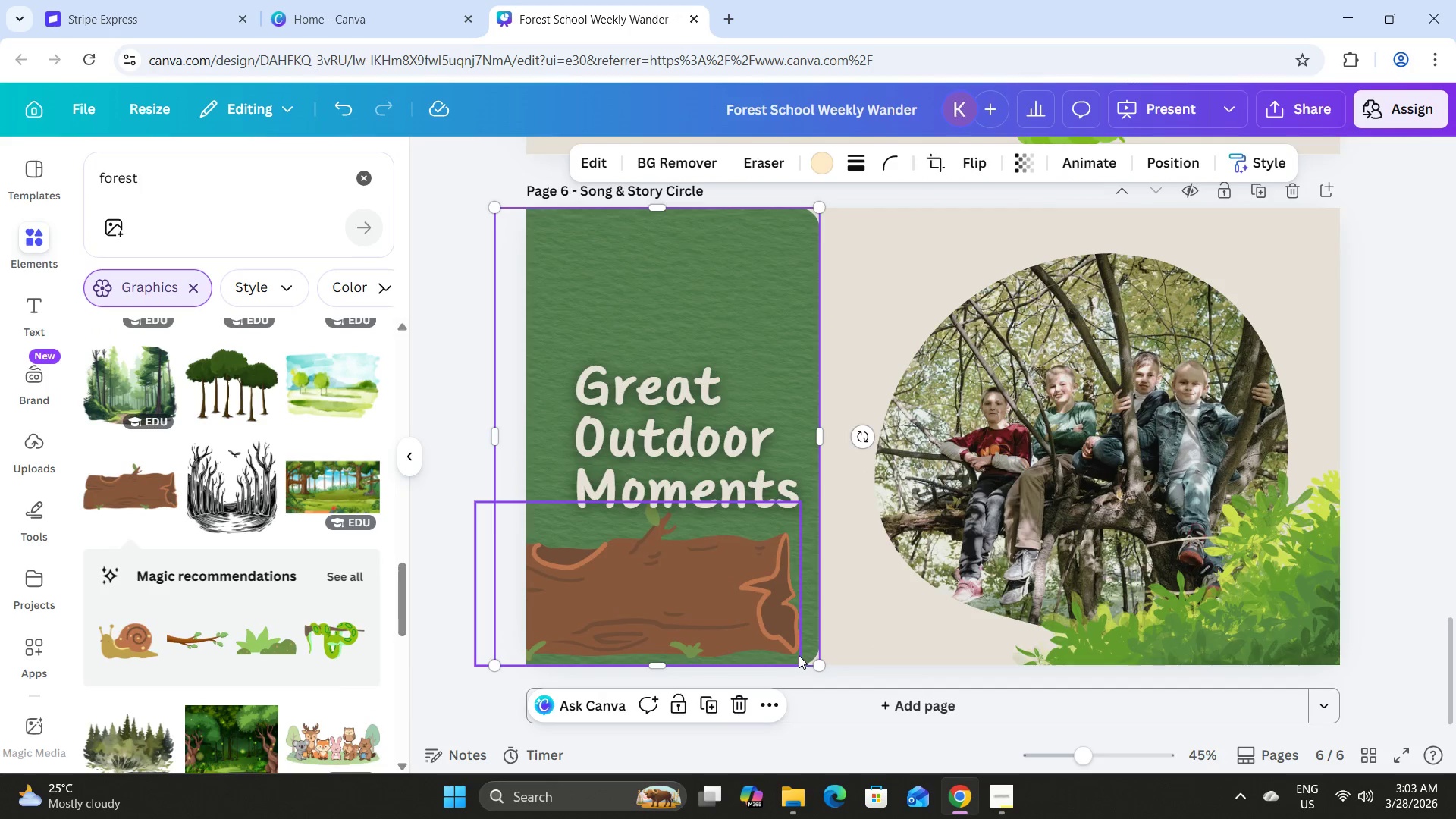 
left_click([717, 574])
 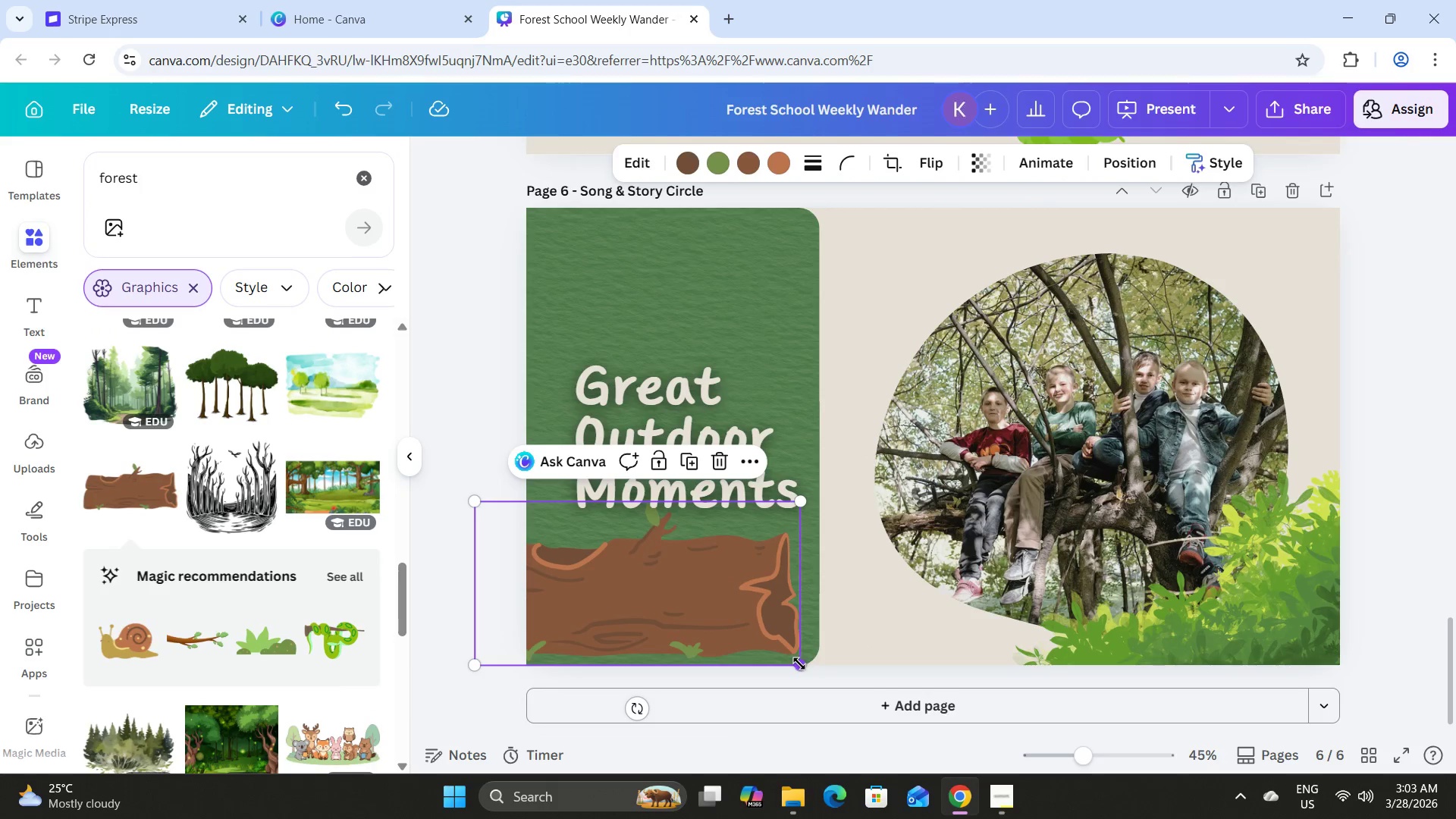 
left_click_drag(start_coordinate=[799, 664], to_coordinate=[691, 537])
 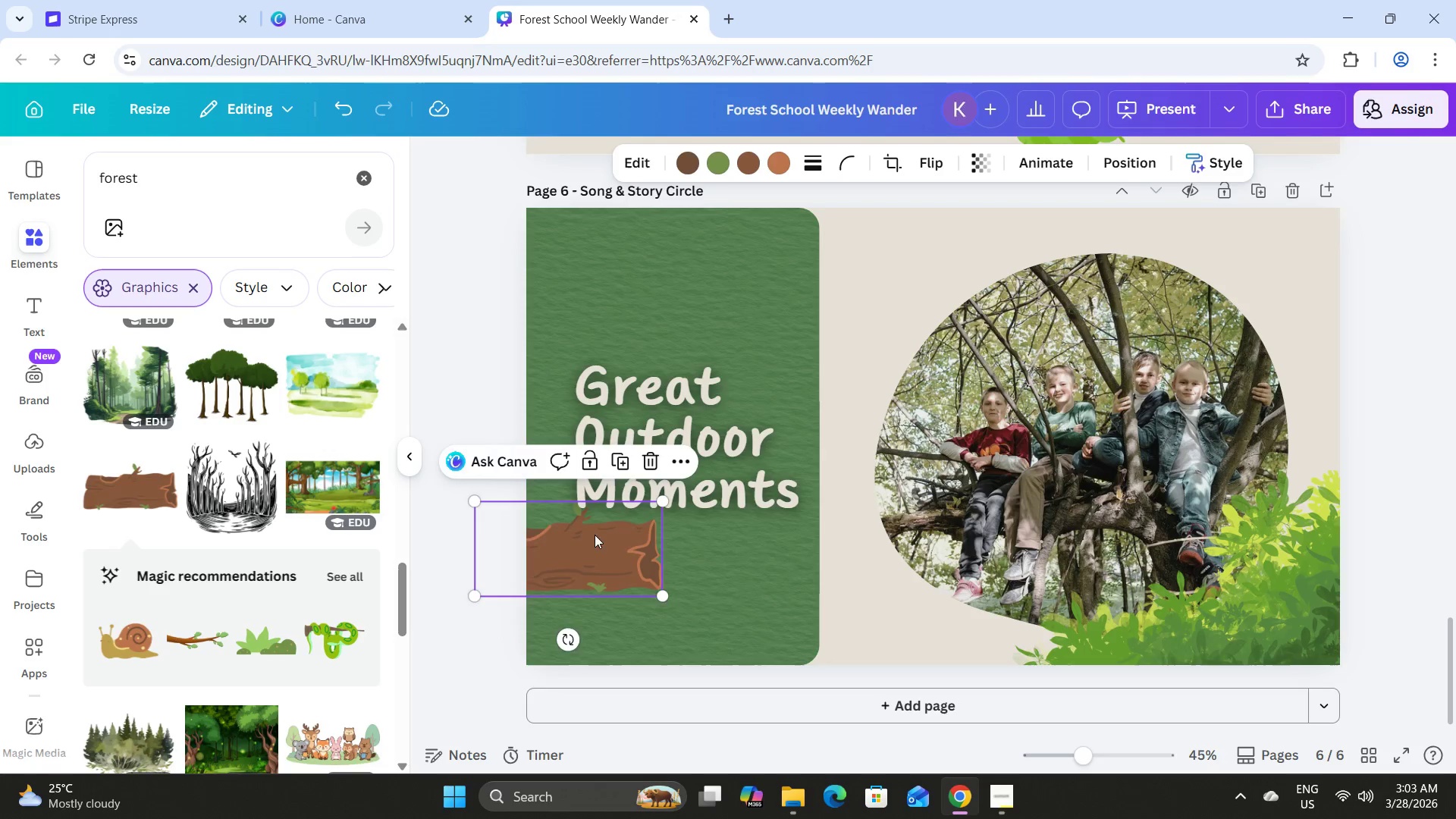 
left_click_drag(start_coordinate=[595, 535], to_coordinate=[708, 545])
 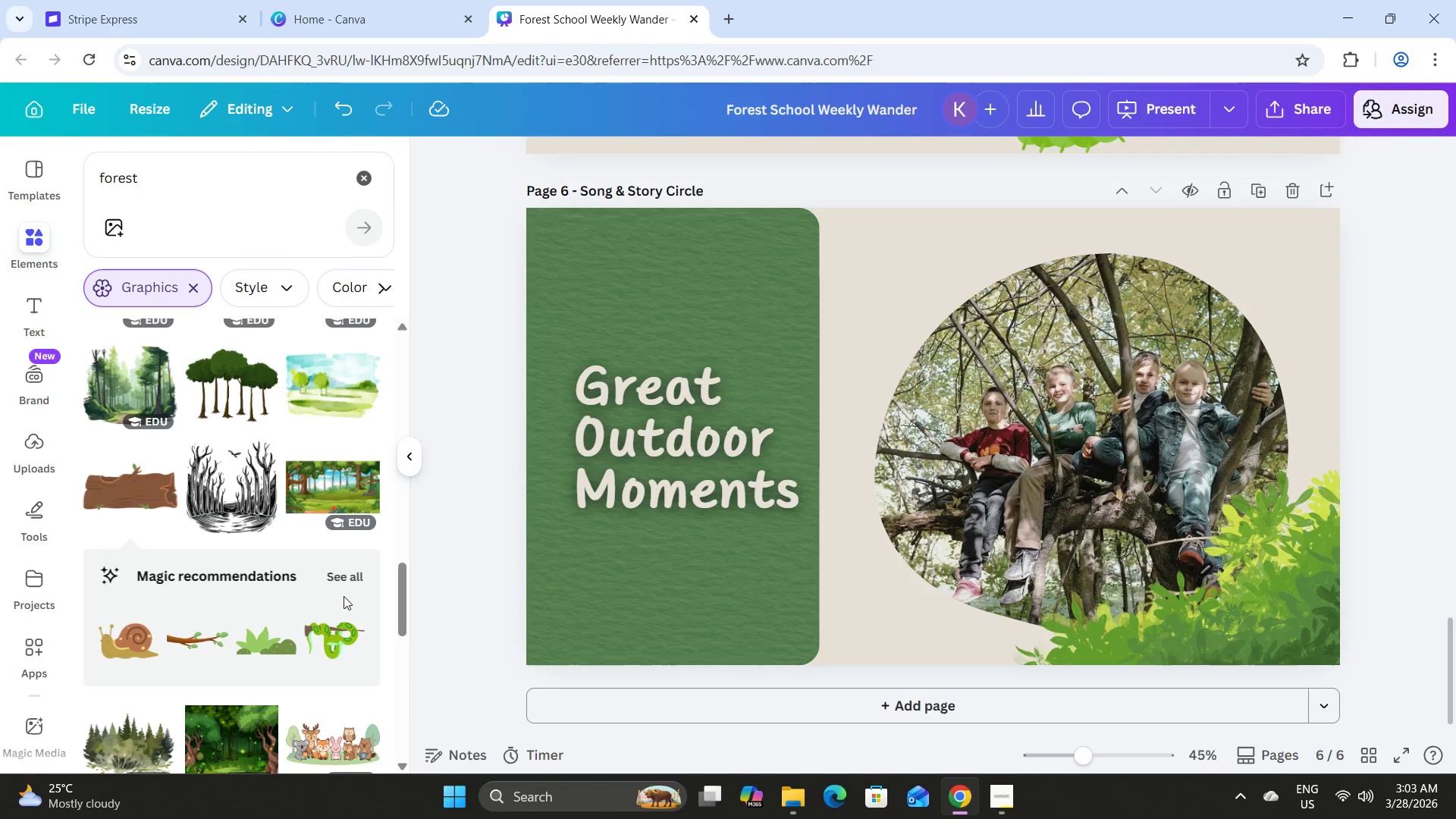 
left_click([357, 566])
 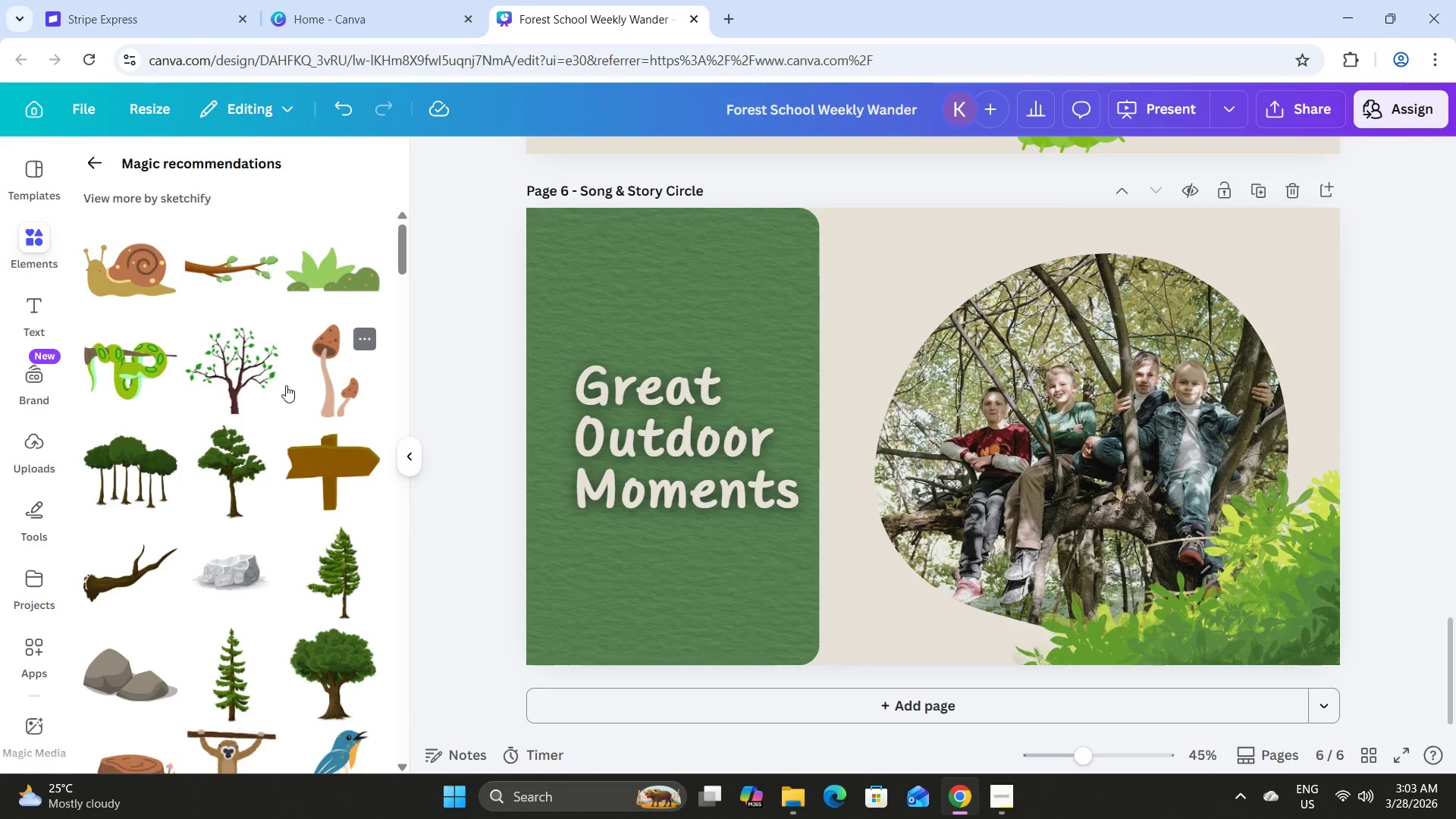 
scroll: coordinate [284, 375], scroll_direction: down, amount: 2.0
 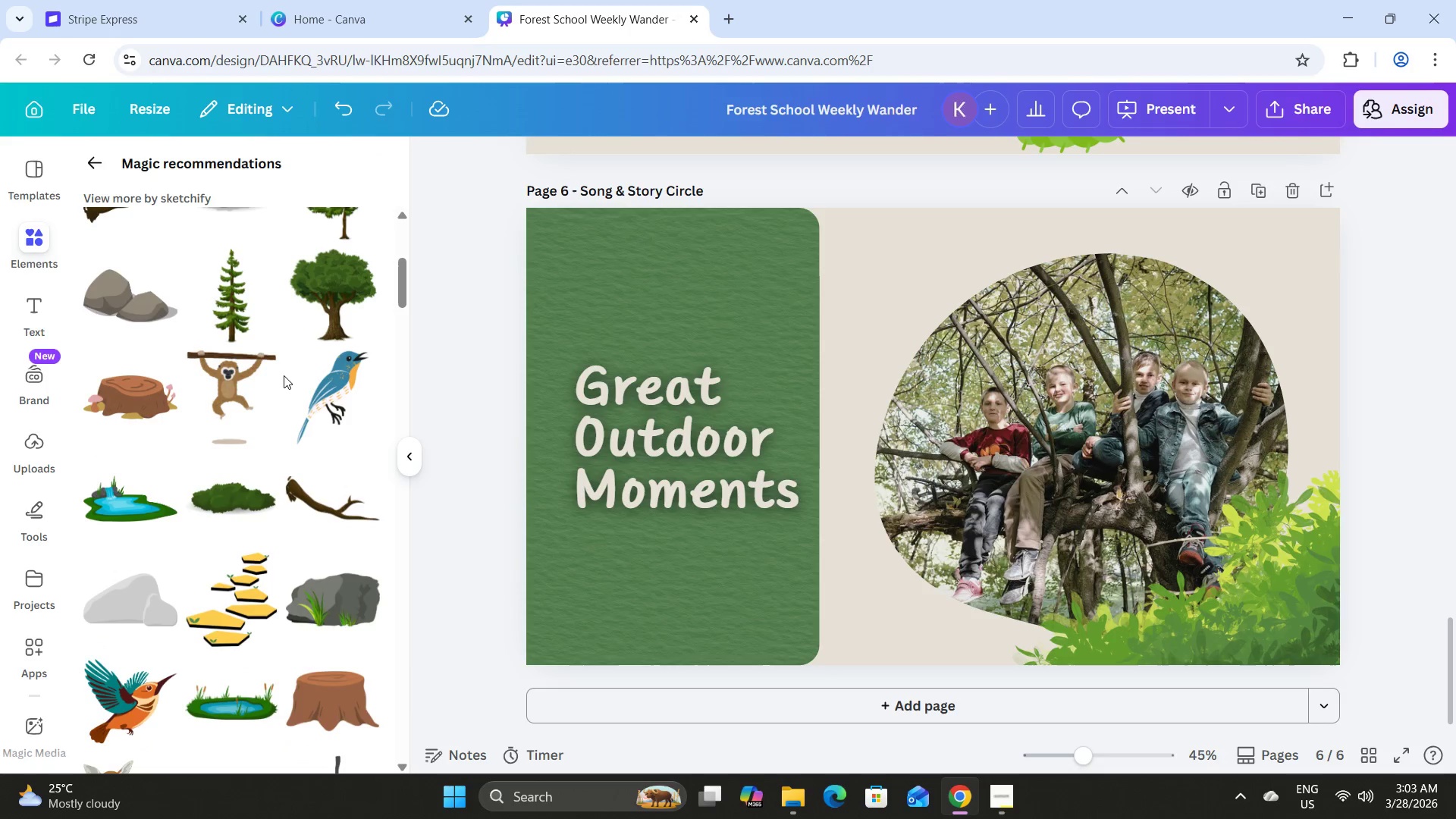 
left_click([234, 377])
 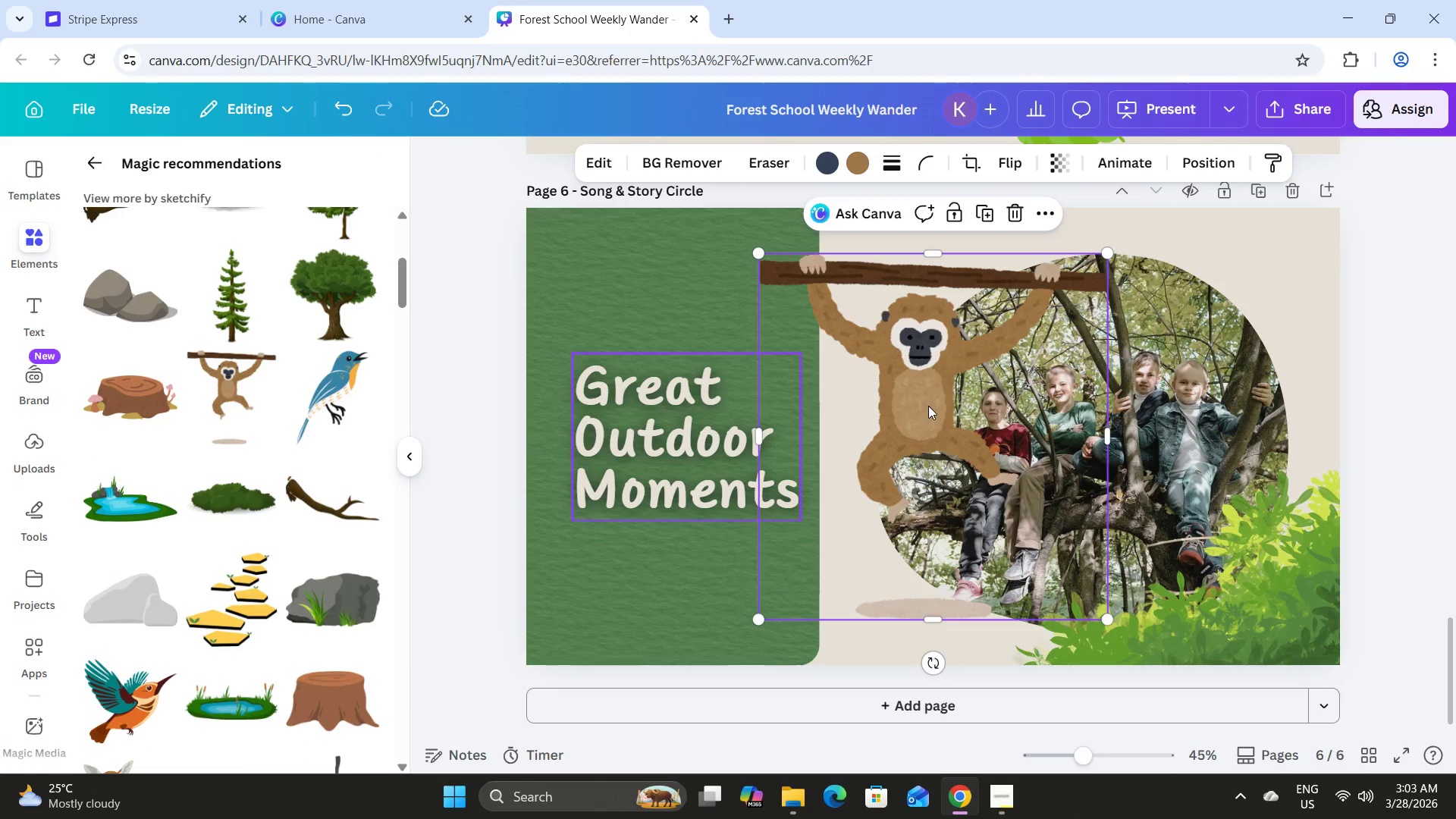 
left_click_drag(start_coordinate=[928, 400], to_coordinate=[695, 567])
 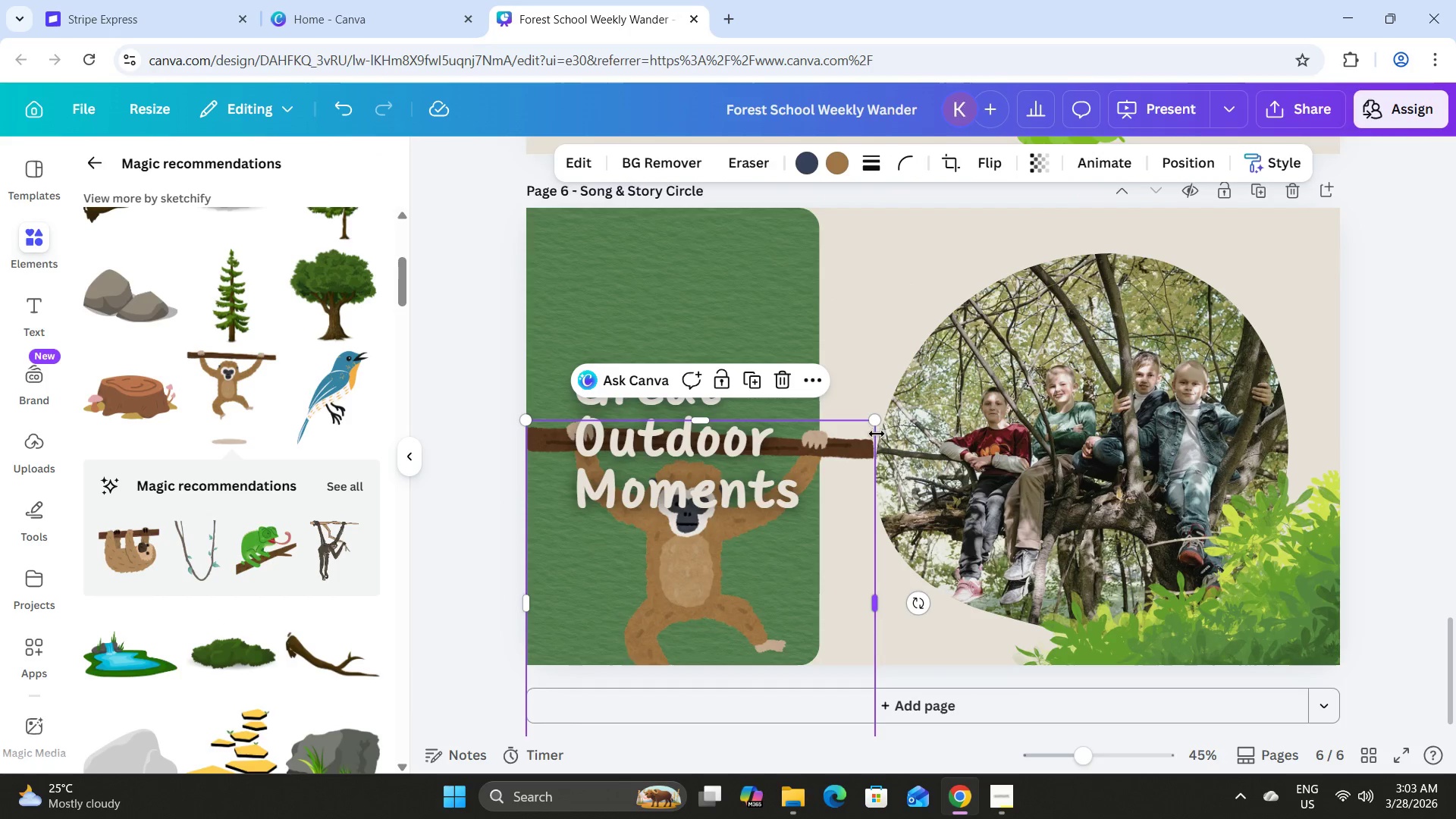 
left_click_drag(start_coordinate=[876, 425], to_coordinate=[781, 544])
 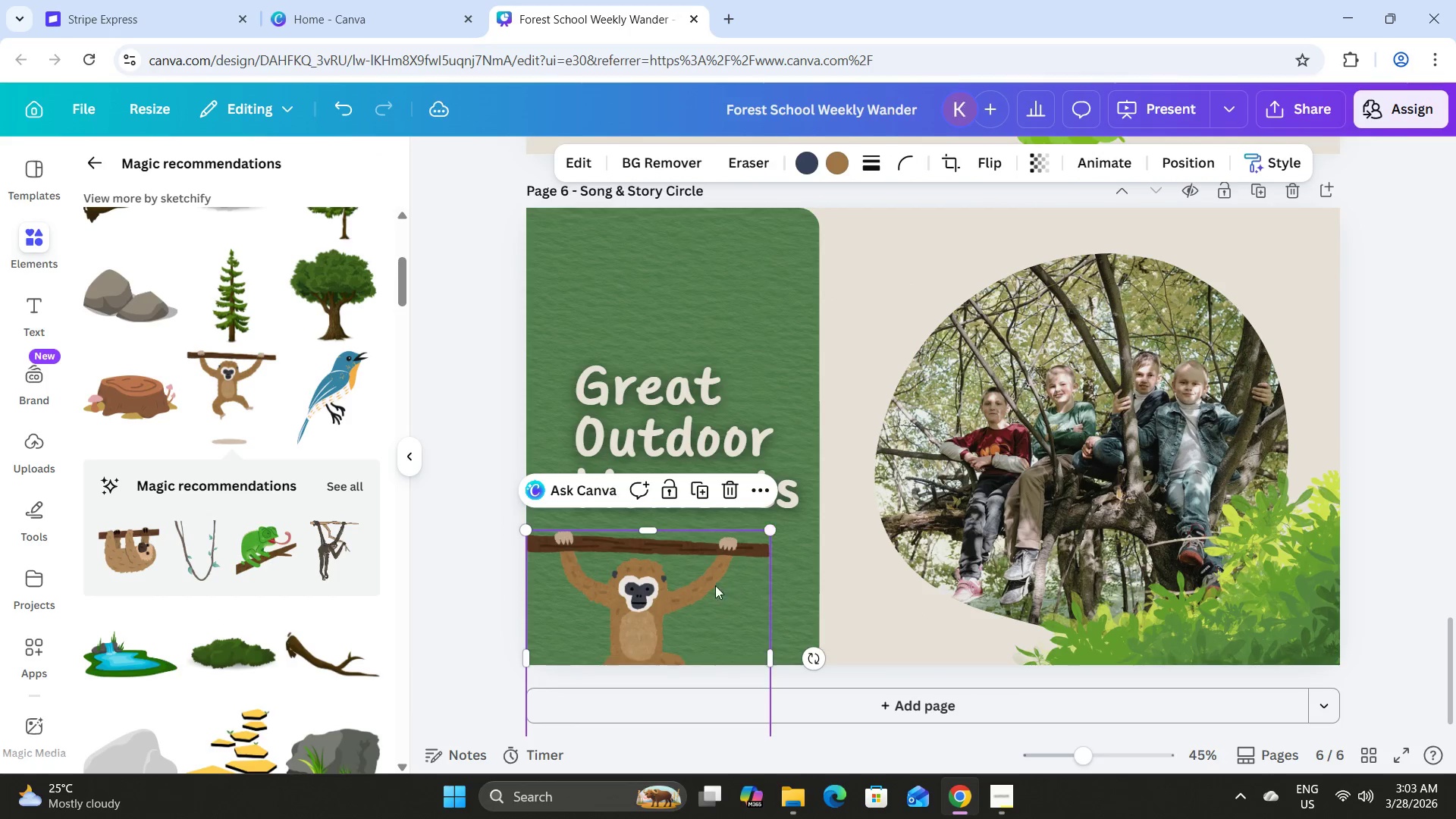 
left_click_drag(start_coordinate=[715, 585], to_coordinate=[761, 509])
 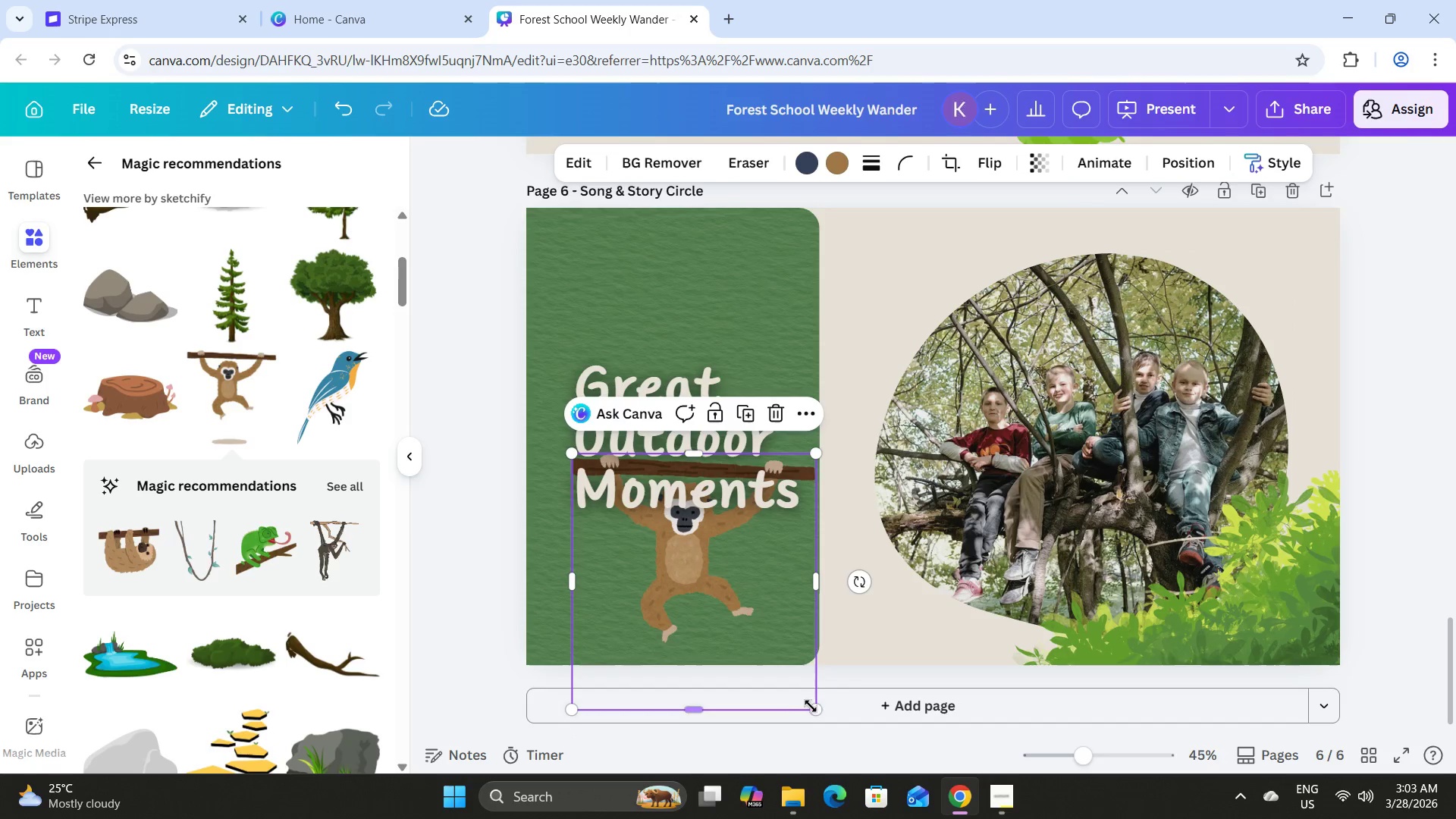 
left_click_drag(start_coordinate=[813, 706], to_coordinate=[728, 581])
 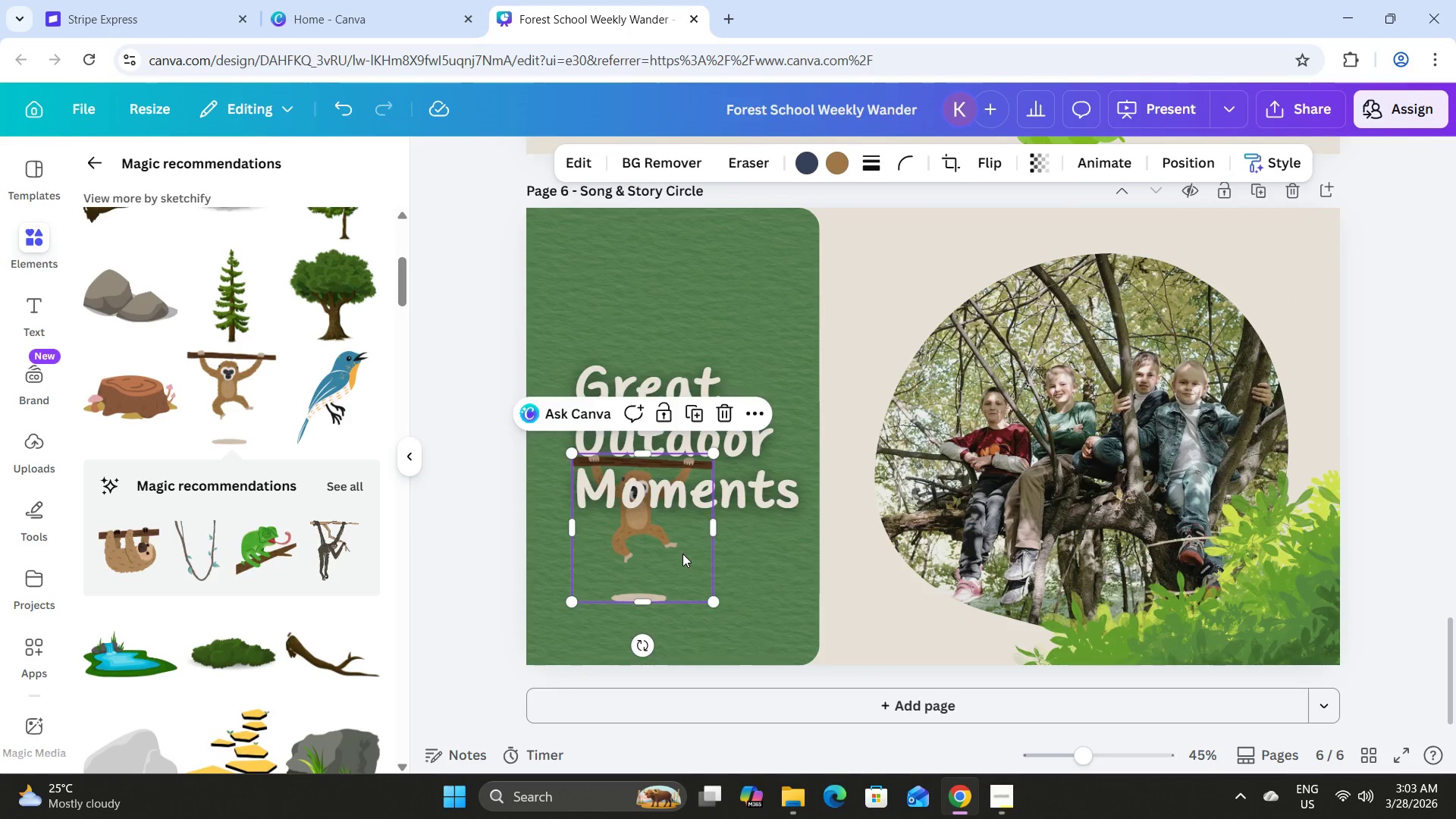 
left_click_drag(start_coordinate=[682, 554], to_coordinate=[722, 625])
 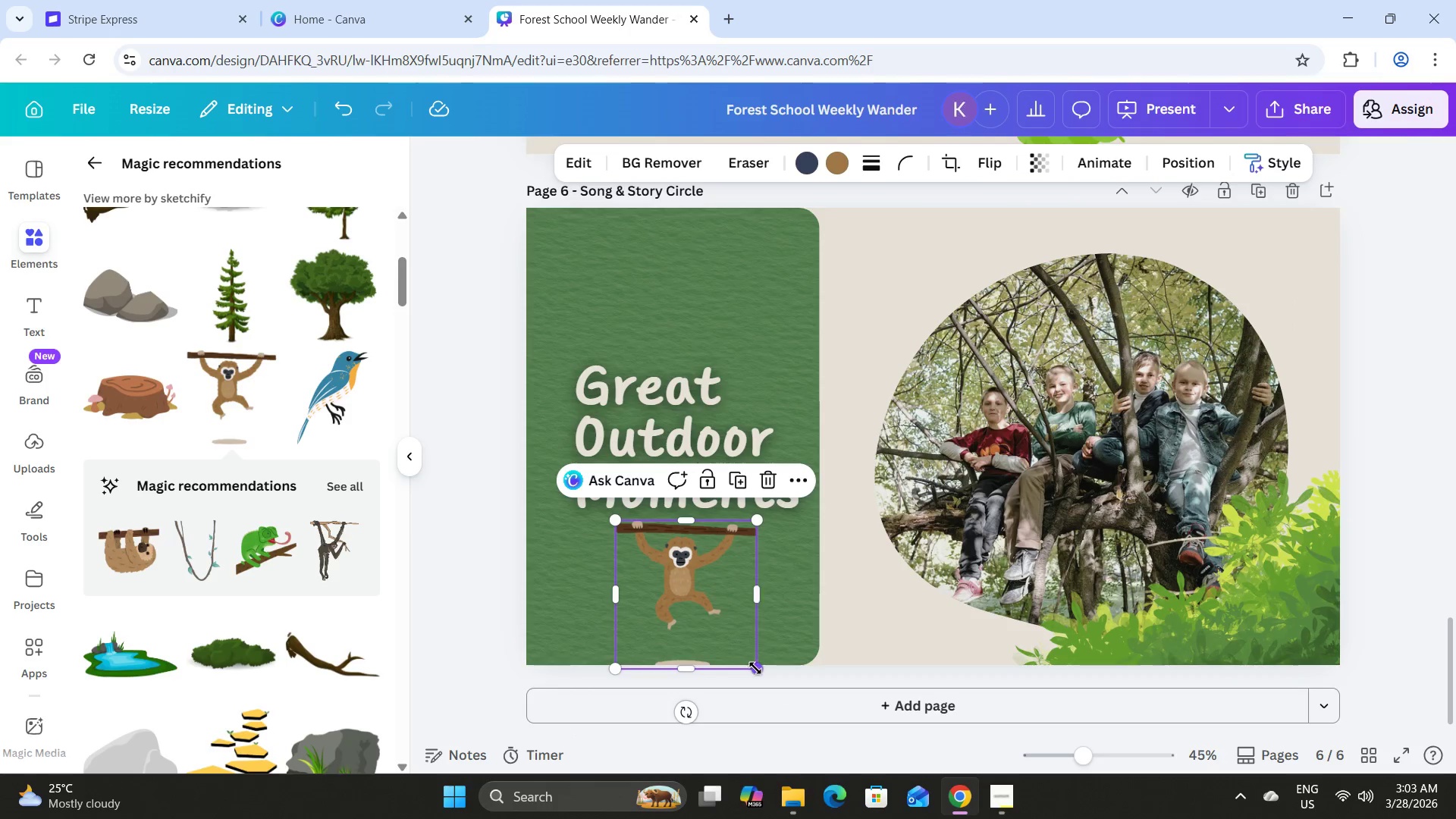 
left_click_drag(start_coordinate=[755, 668], to_coordinate=[758, 654])
 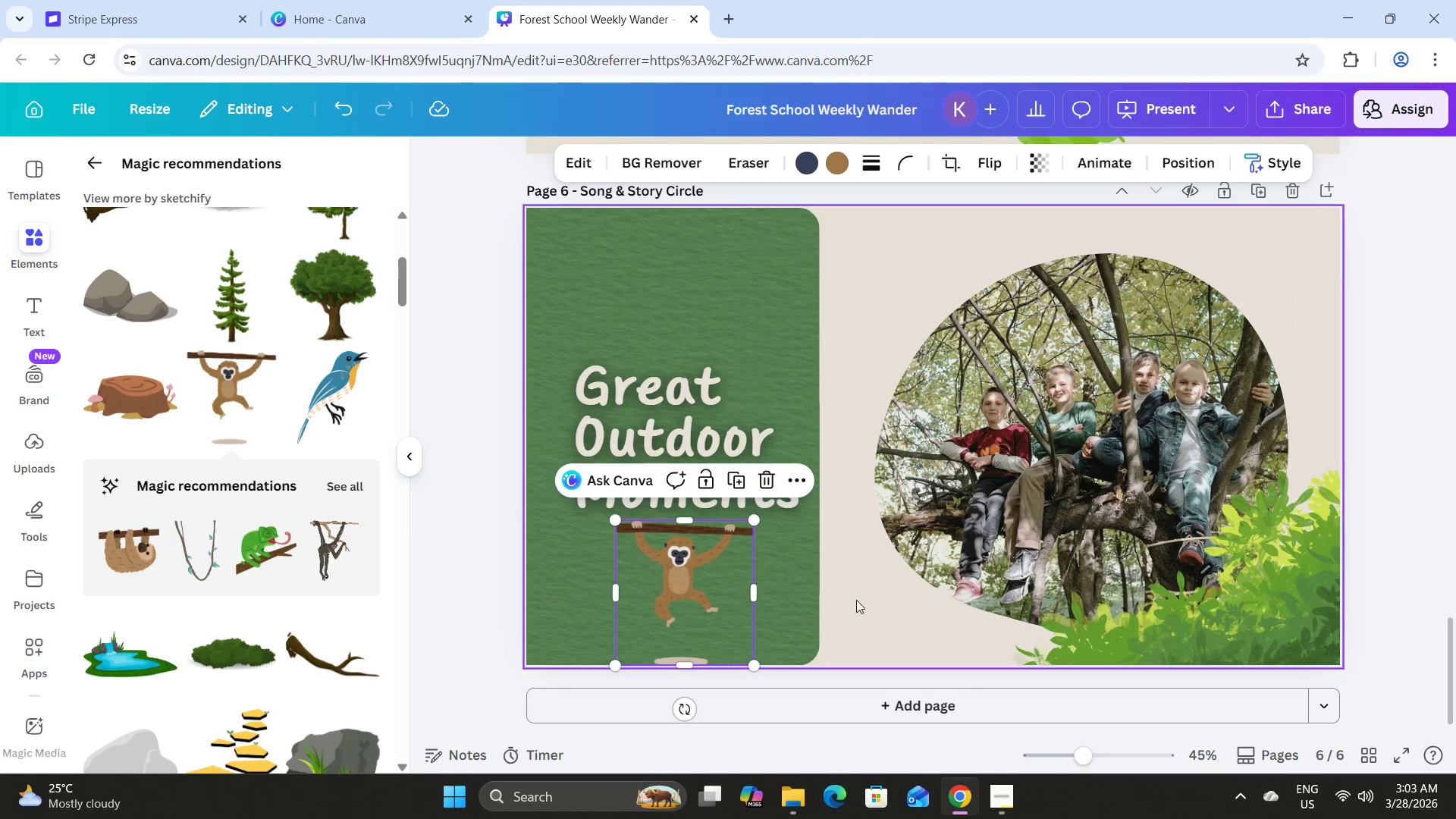 
left_click([861, 598])
 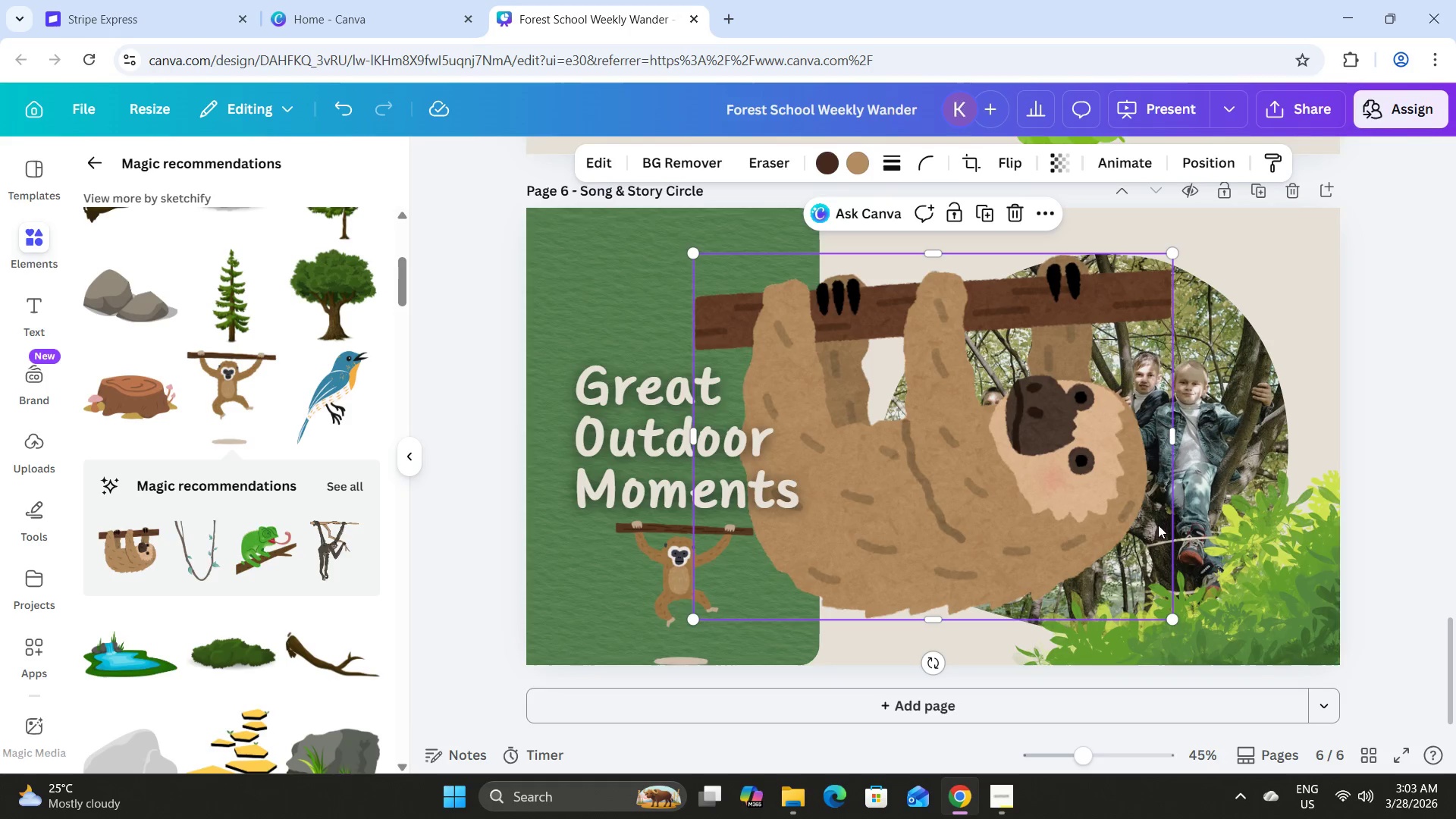 
left_click_drag(start_coordinate=[1173, 625], to_coordinate=[889, 314])
 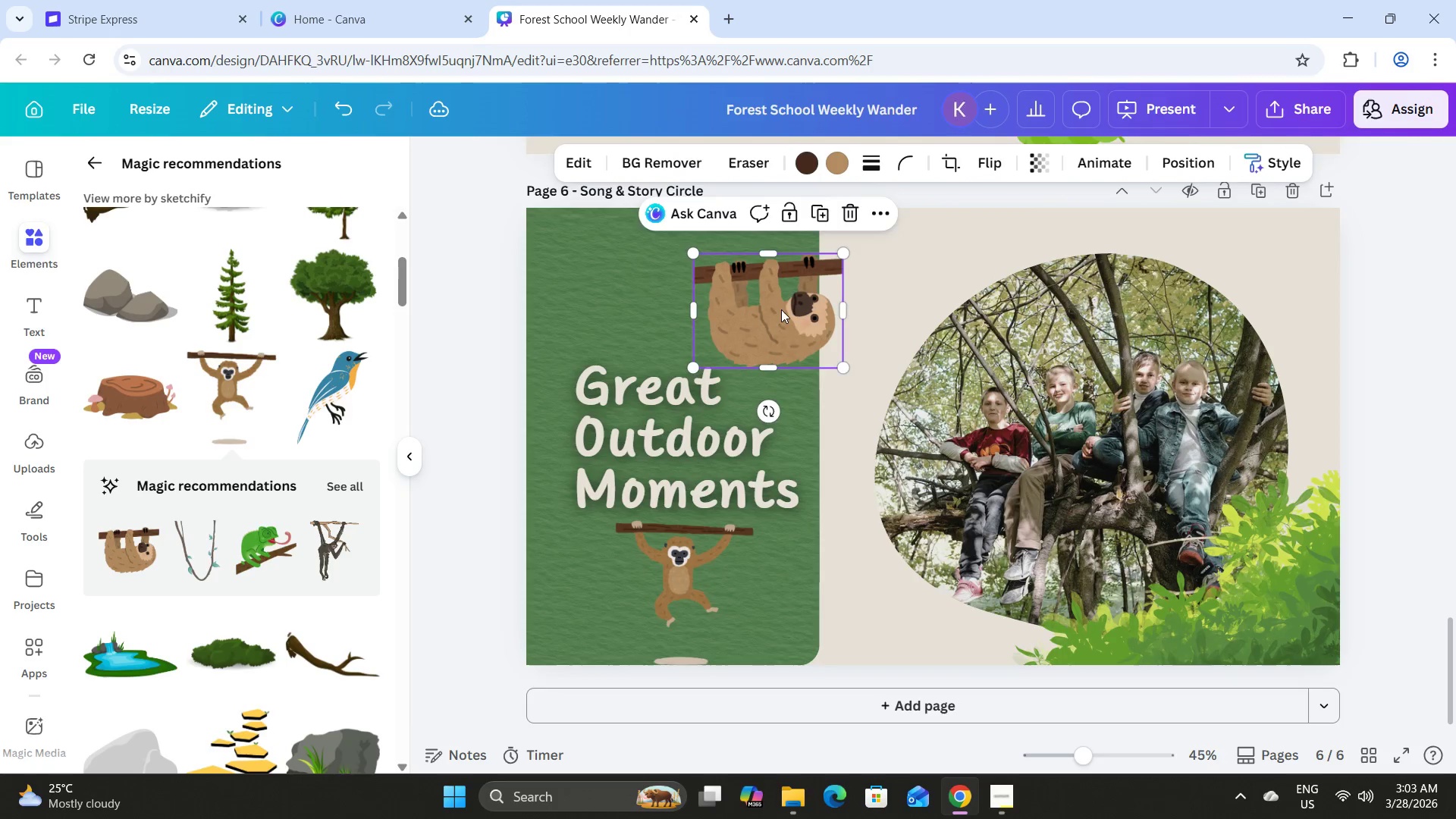 
left_click_drag(start_coordinate=[781, 309], to_coordinate=[668, 261])
 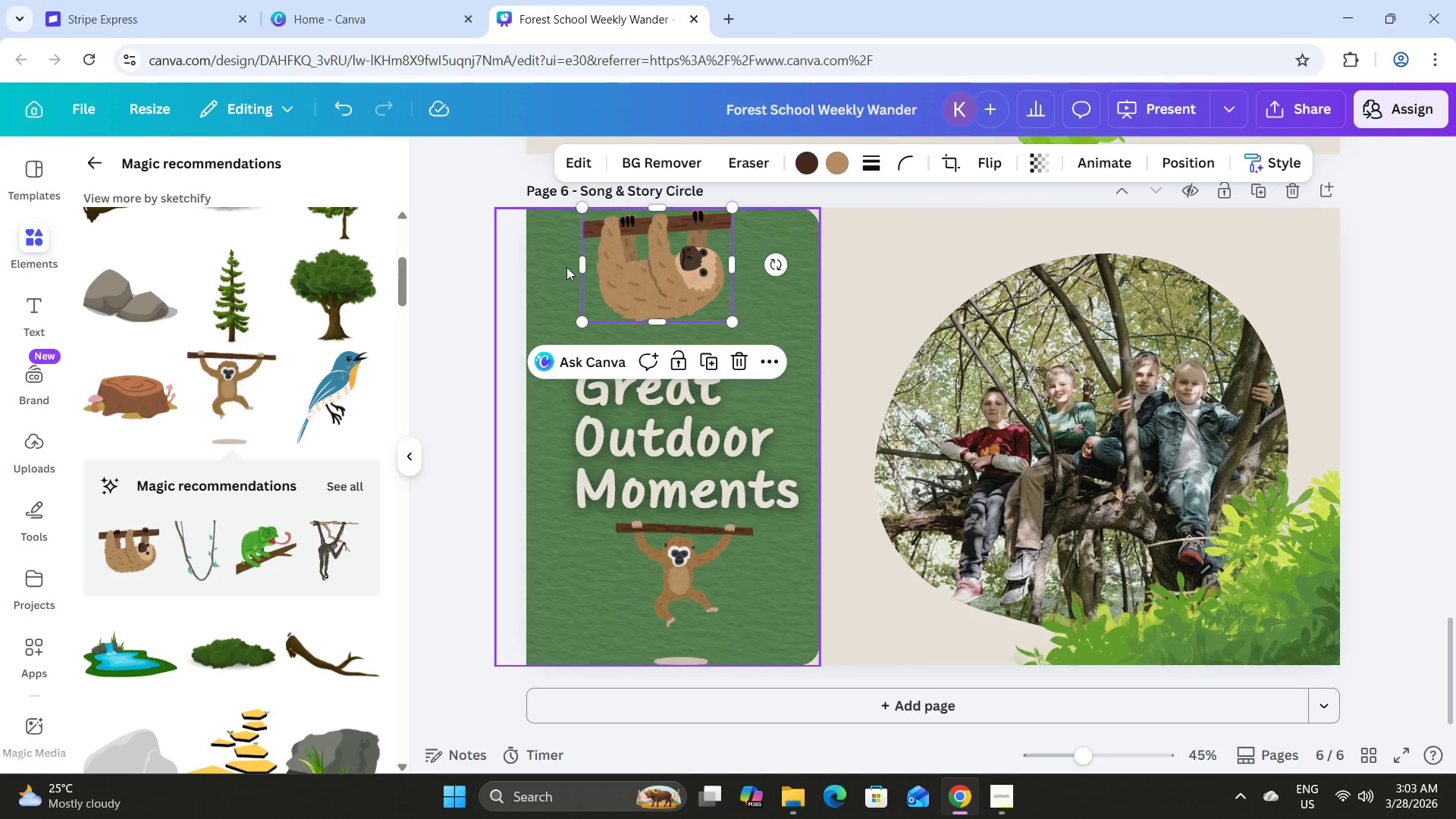 
left_click_drag(start_coordinate=[639, 262], to_coordinate=[579, 262])
 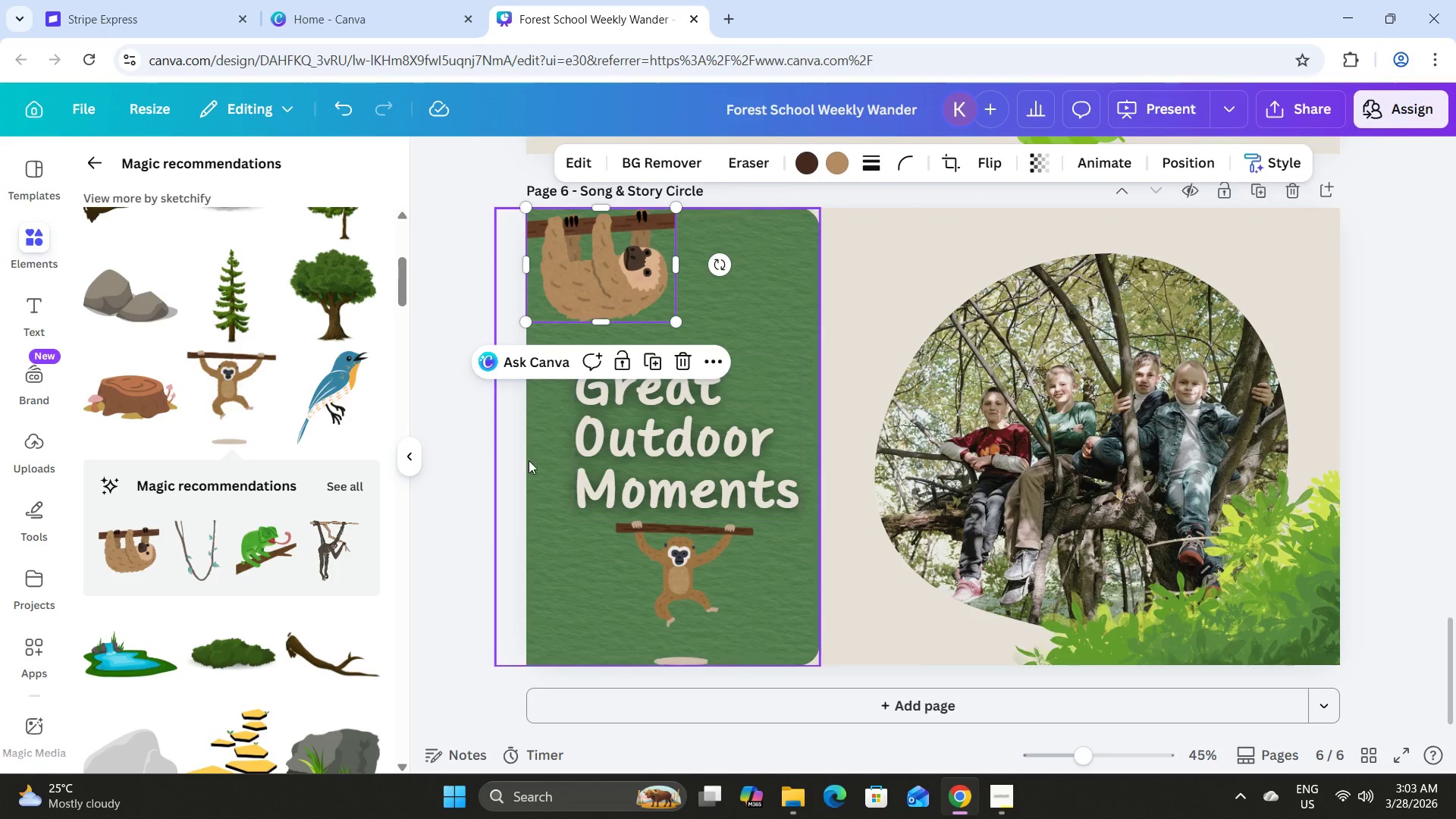 
left_click([499, 465])
 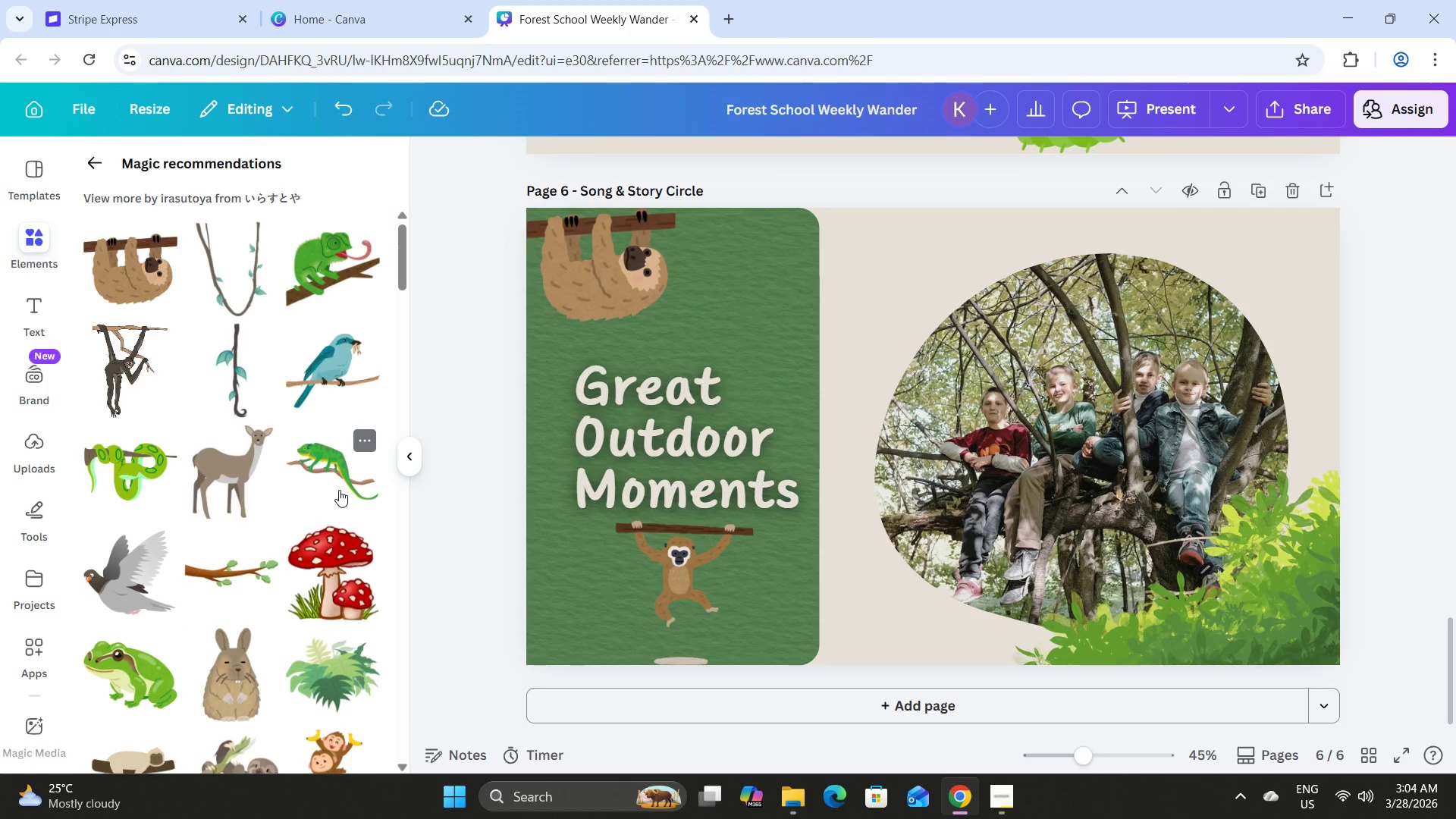 
scroll: coordinate [288, 437], scroll_direction: down, amount: 6.0
 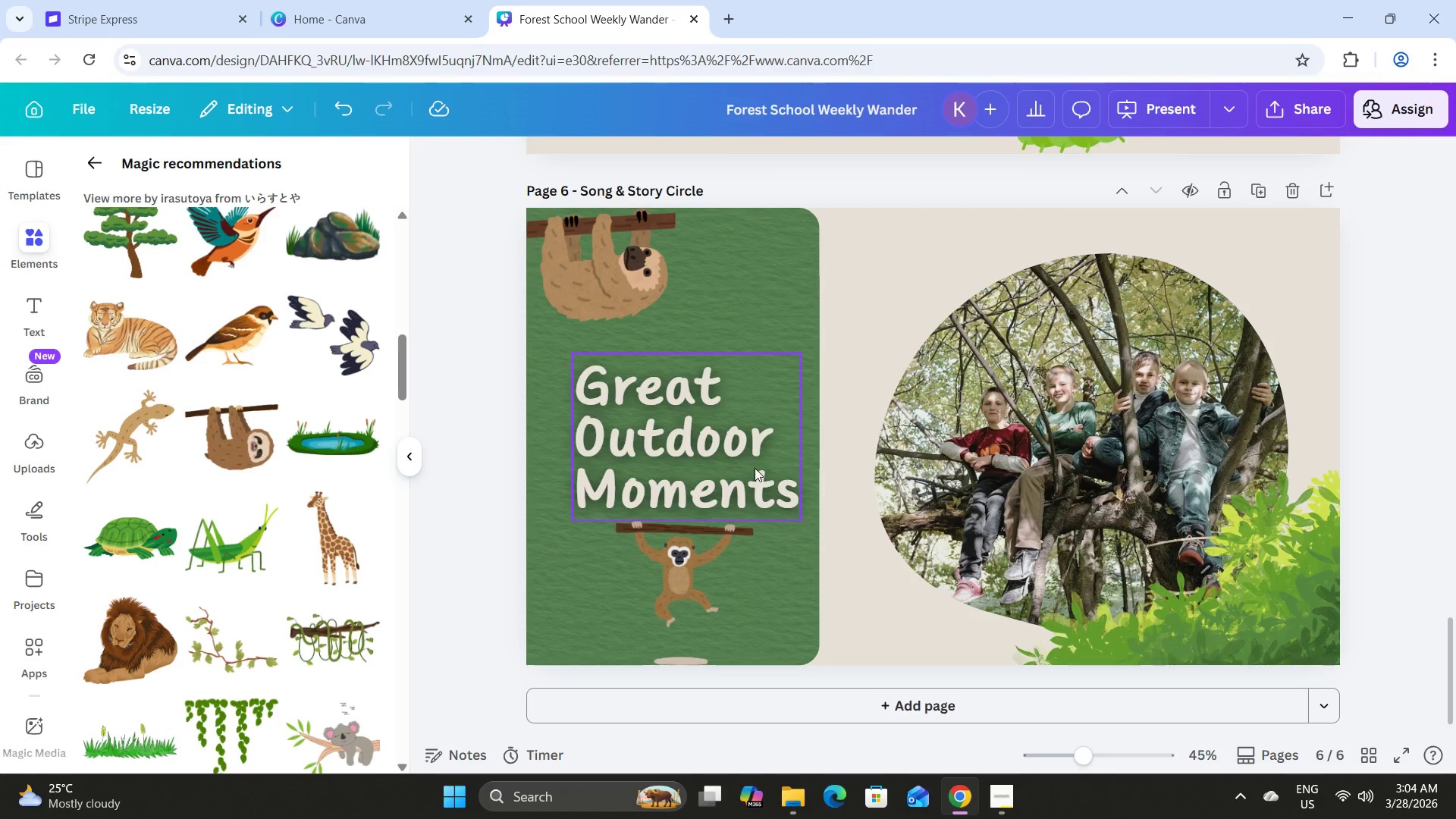 
left_click([717, 590])
 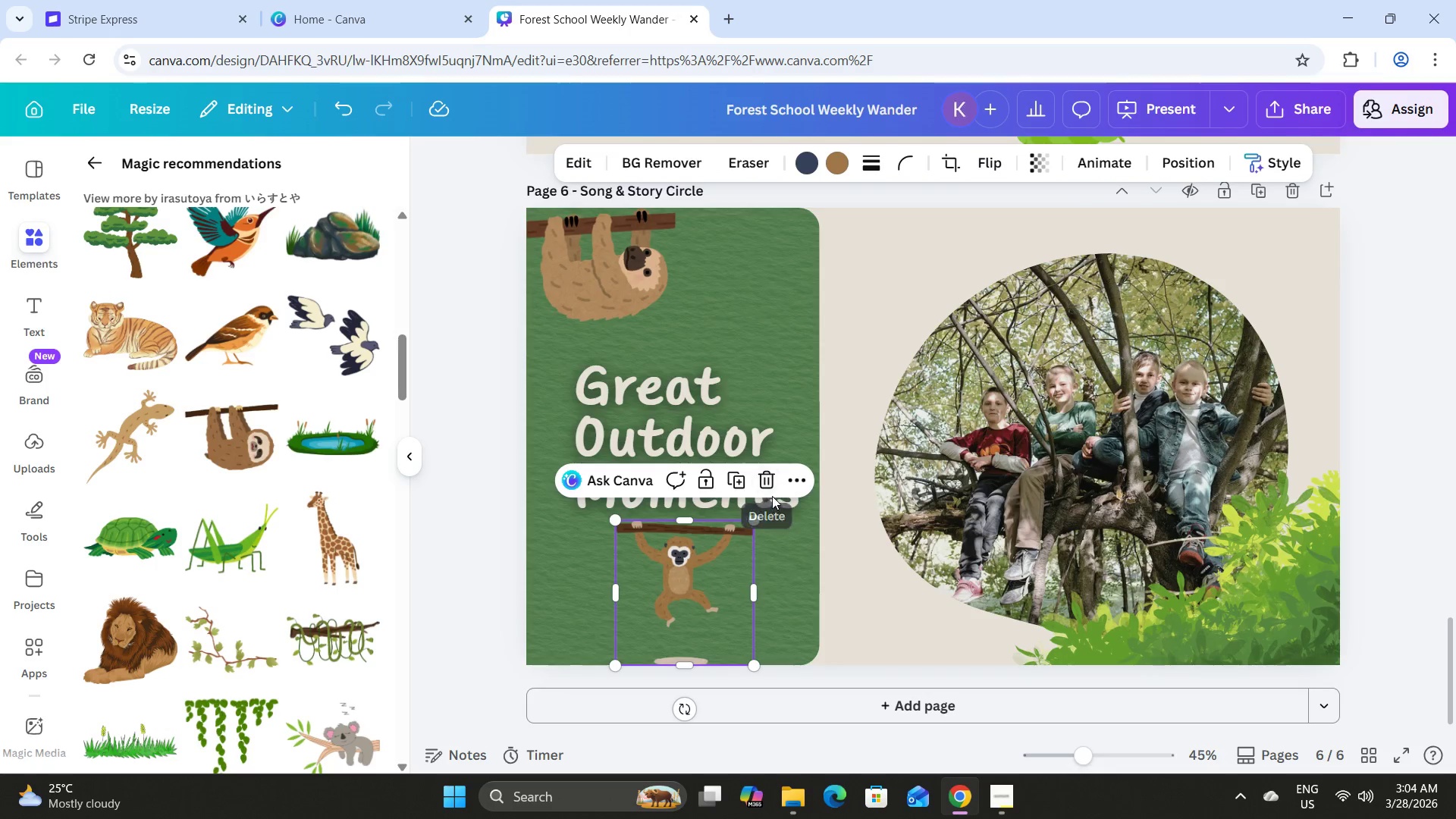 
left_click([768, 484])
 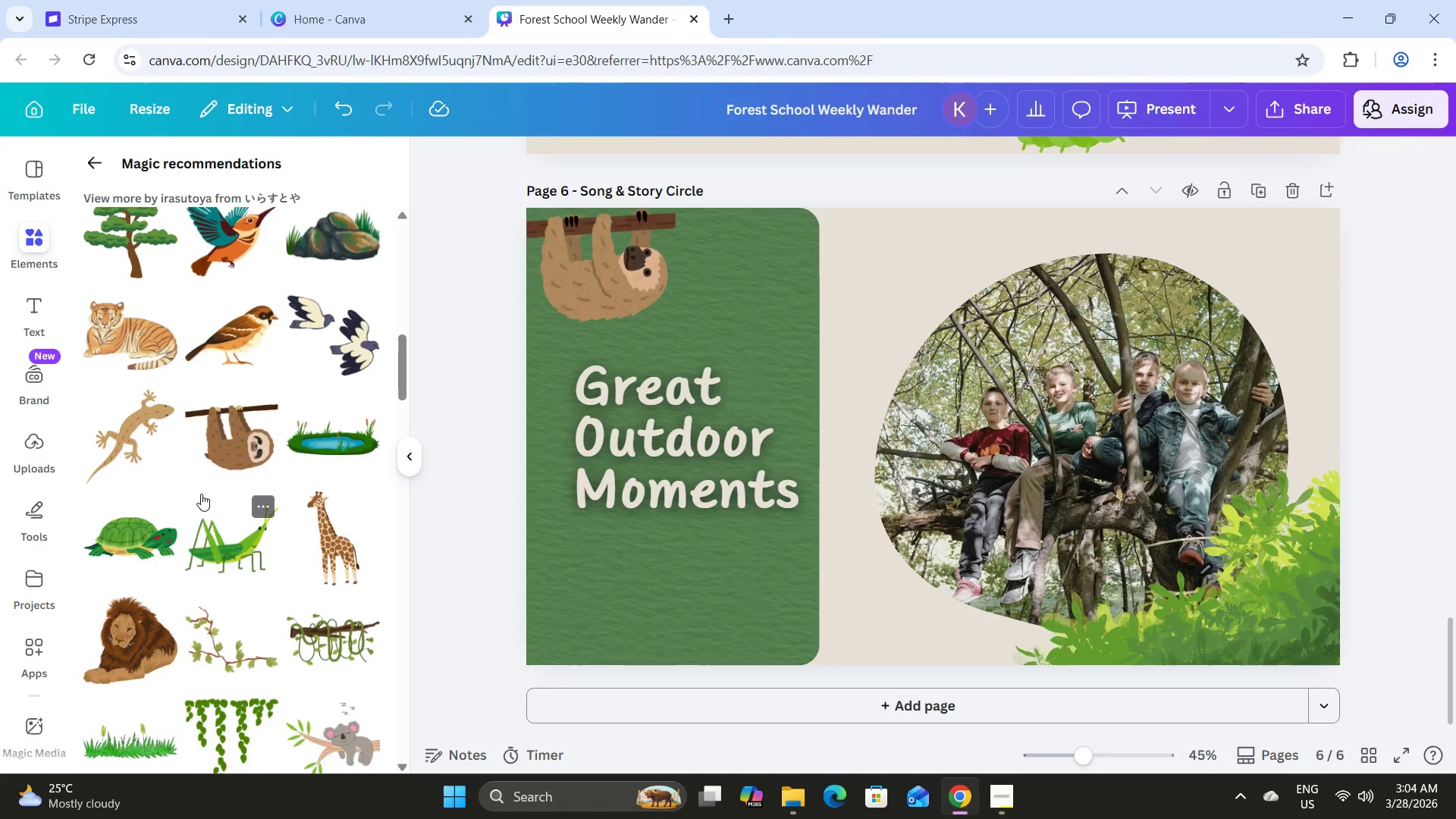 
left_click([114, 372])
 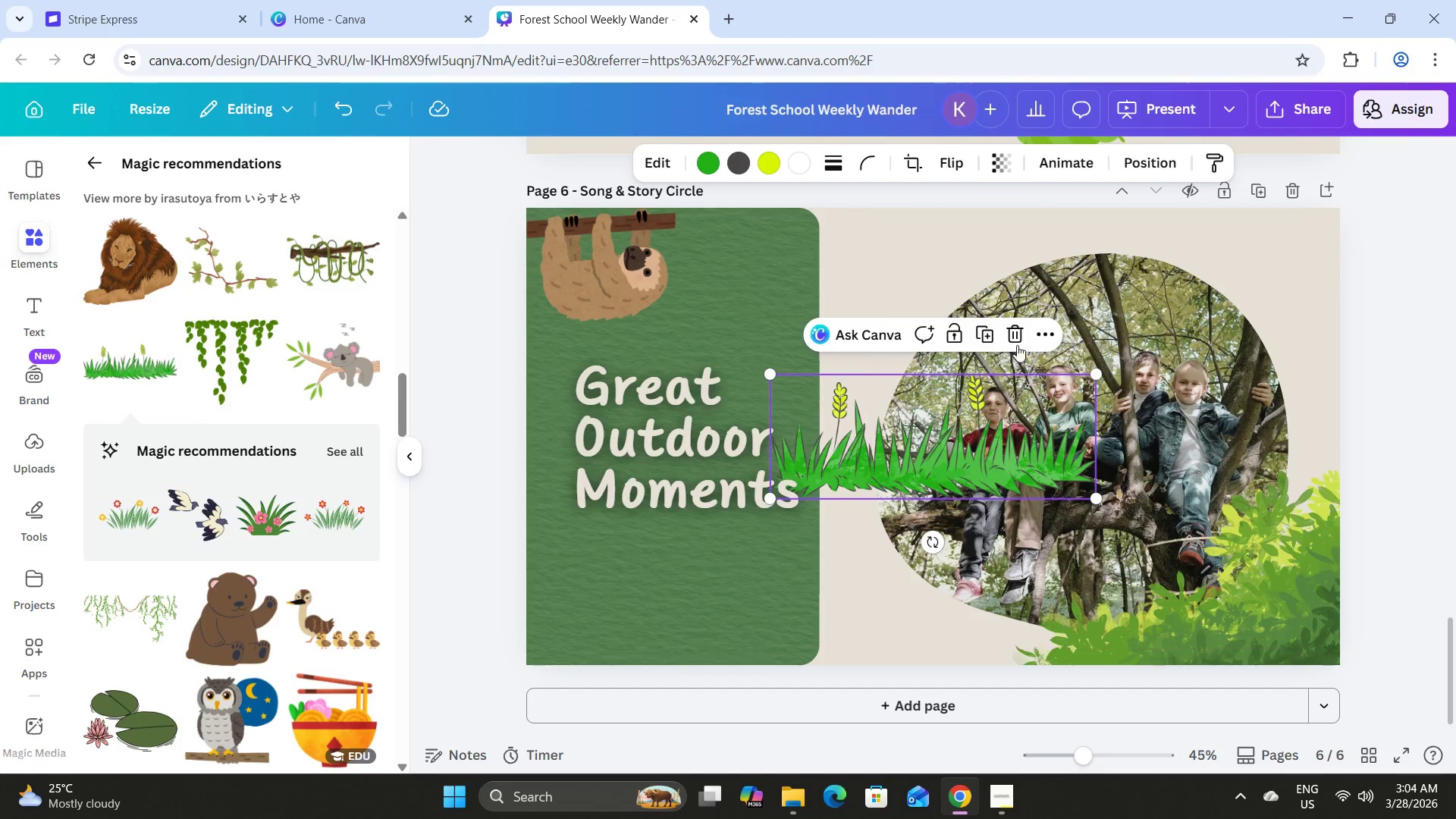 
scroll: coordinate [203, 460], scroll_direction: down, amount: 4.0
 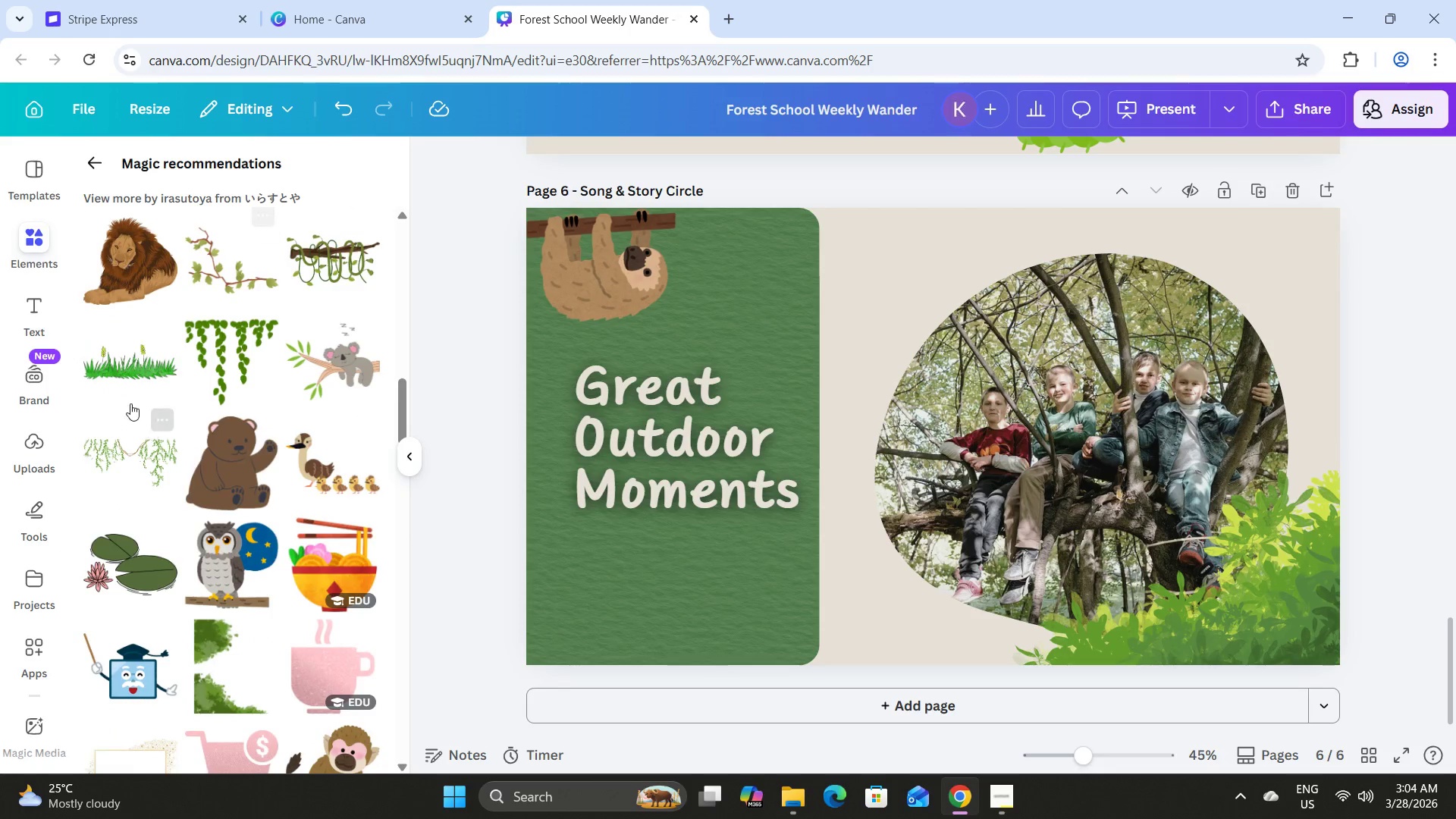 
left_click([1020, 333])
 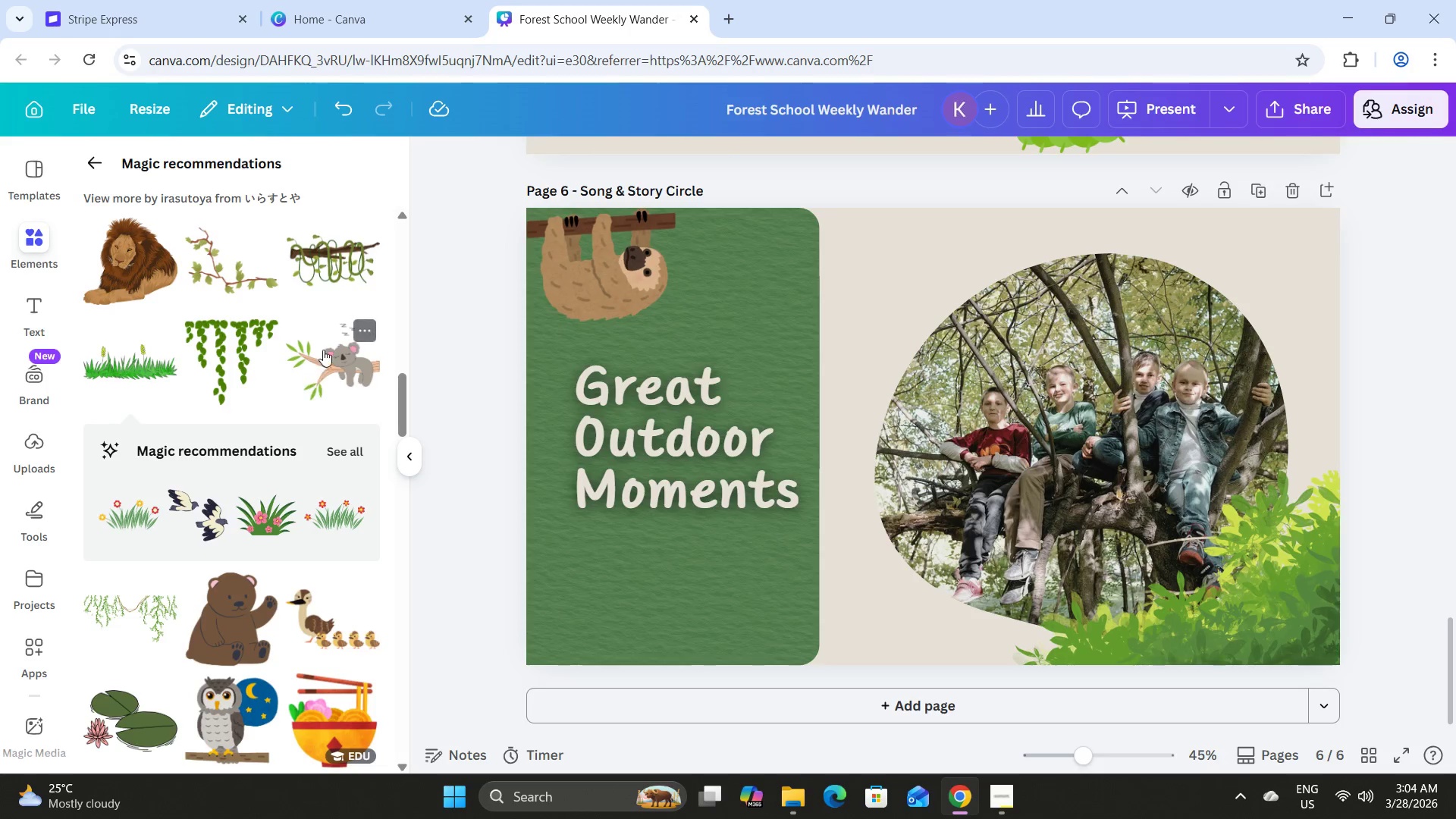 
left_click([340, 262])
 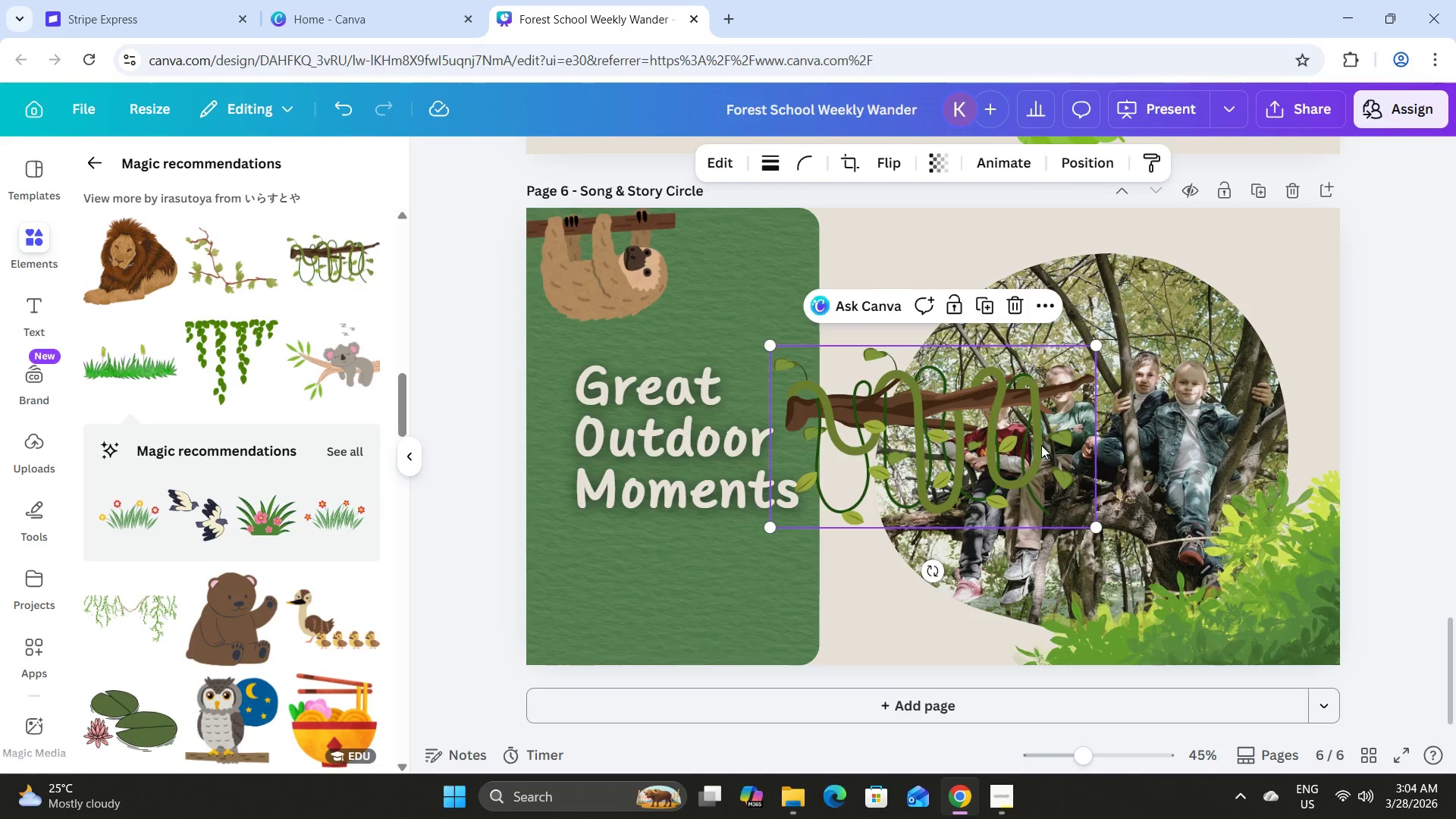 
left_click_drag(start_coordinate=[1011, 432], to_coordinate=[744, 591])
 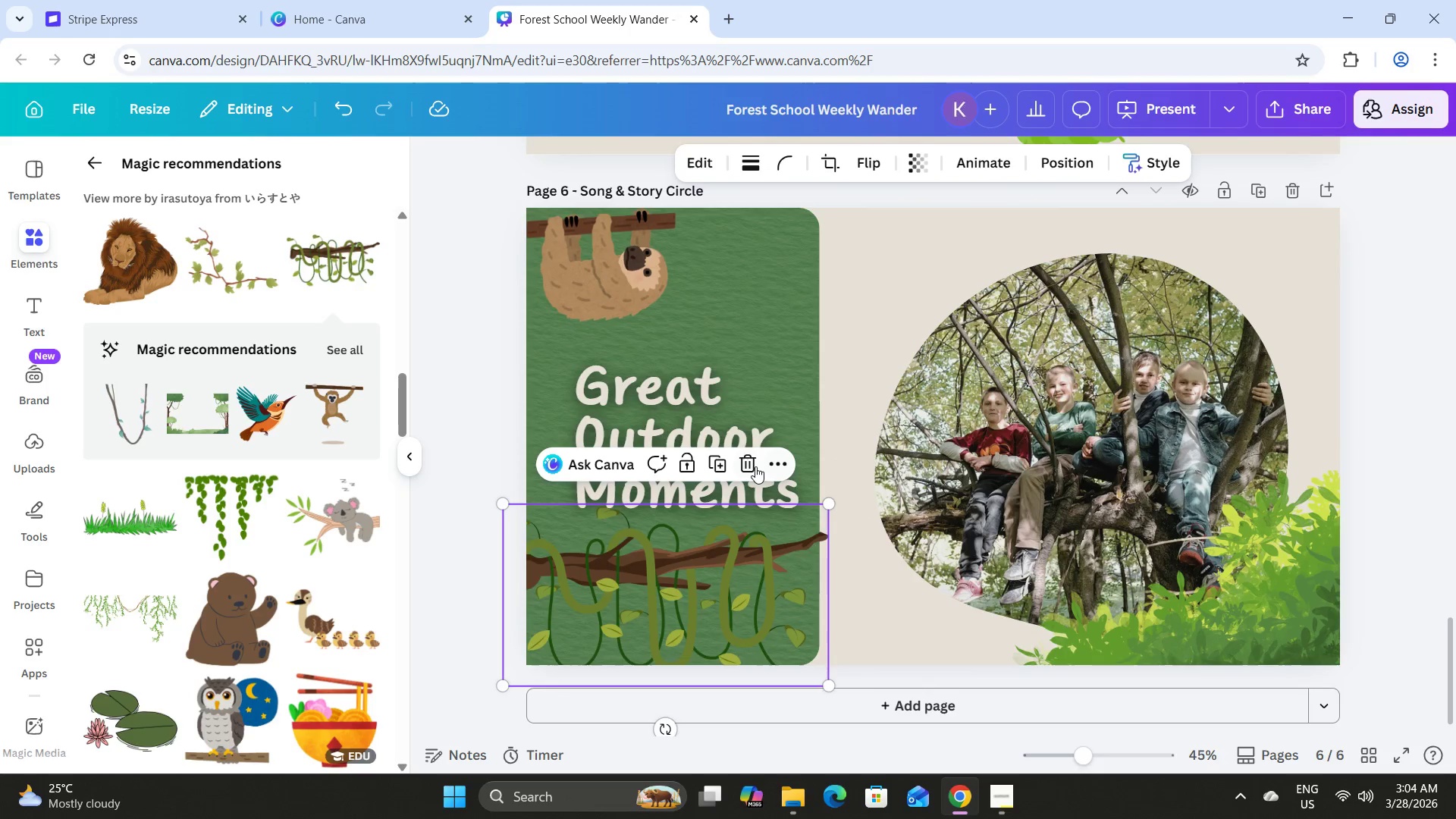 
left_click([754, 464])
 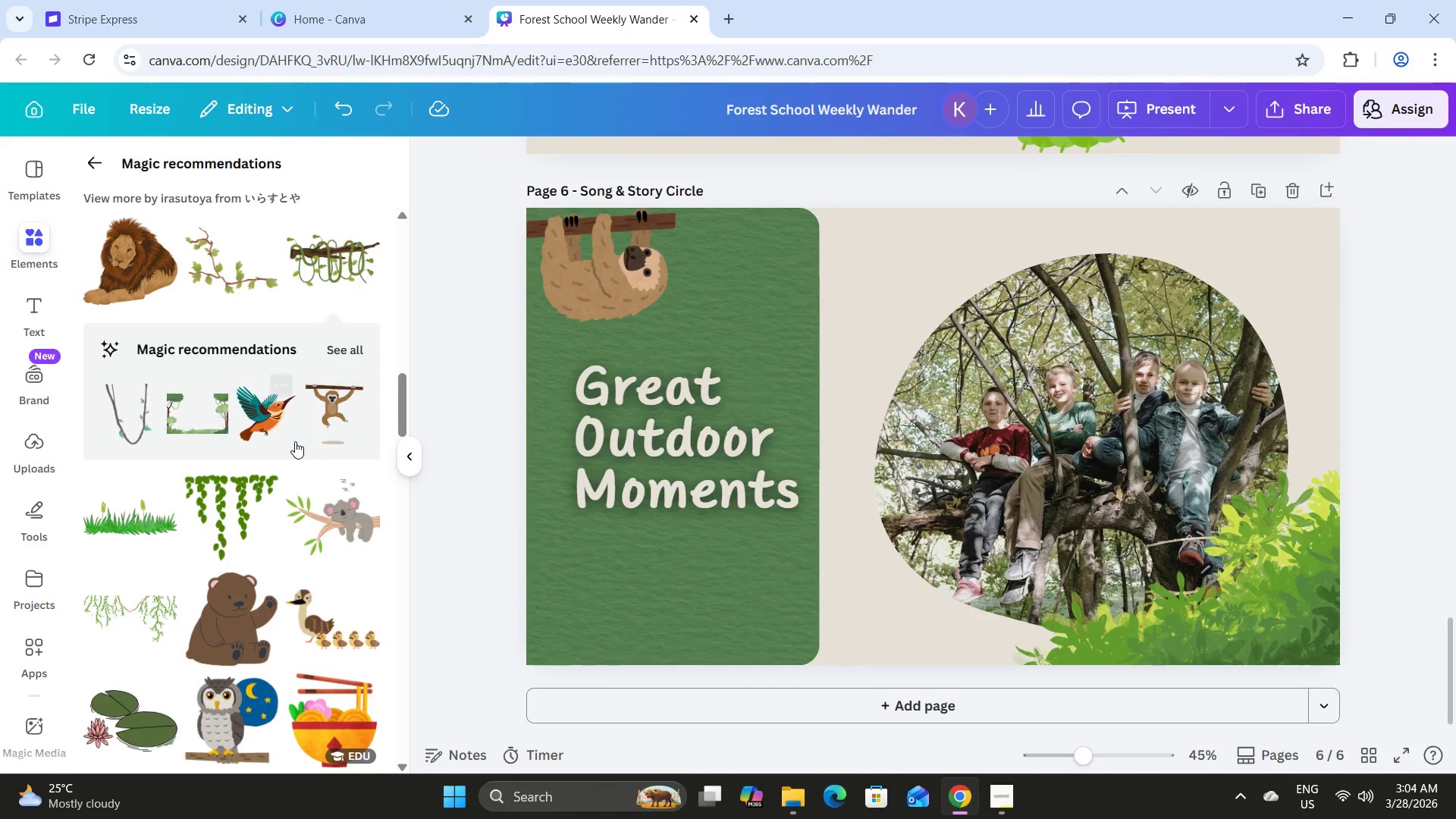 
scroll: coordinate [295, 441], scroll_direction: down, amount: 3.0
 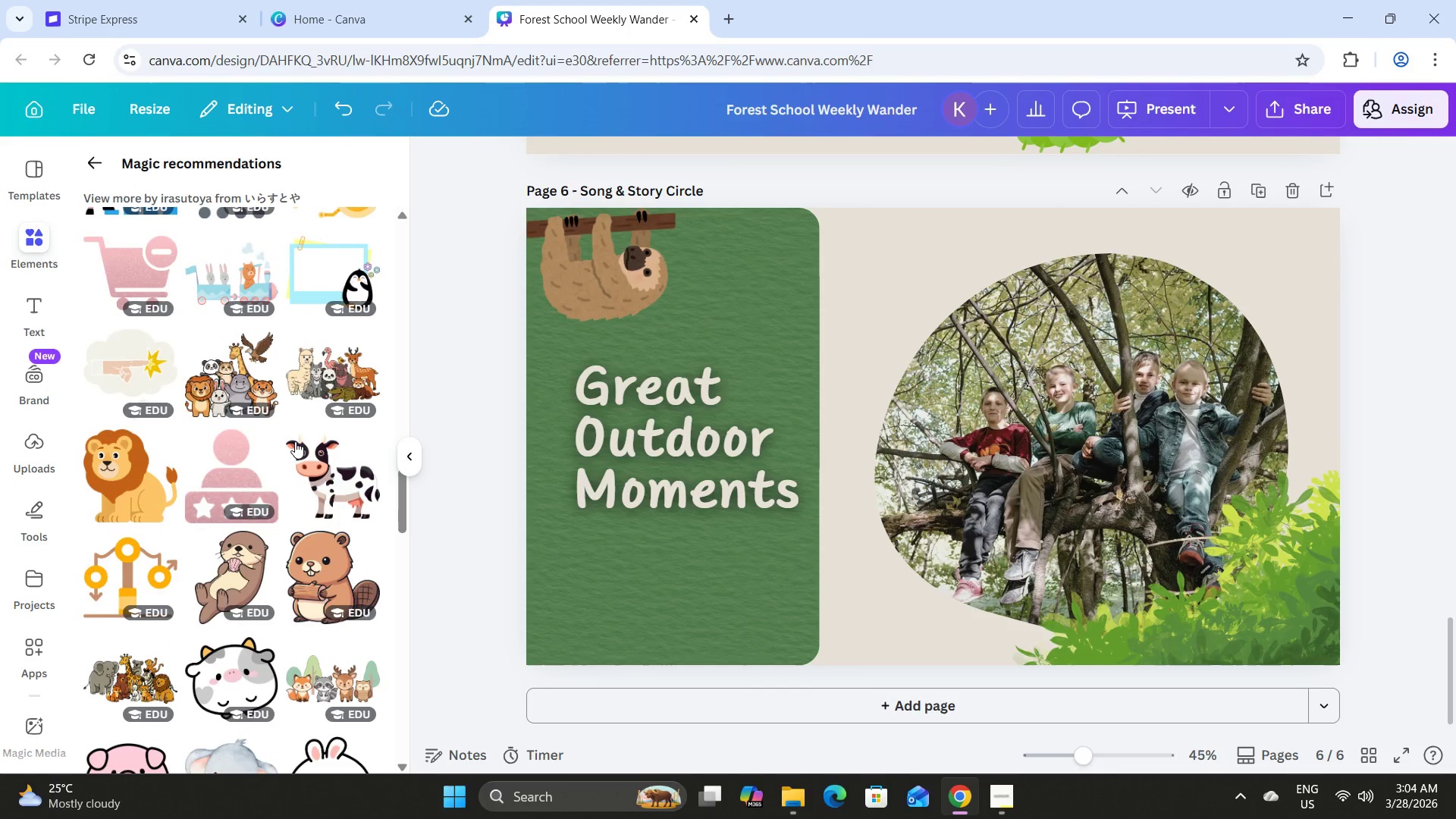 
scroll: coordinate [295, 441], scroll_direction: up, amount: 27.0
 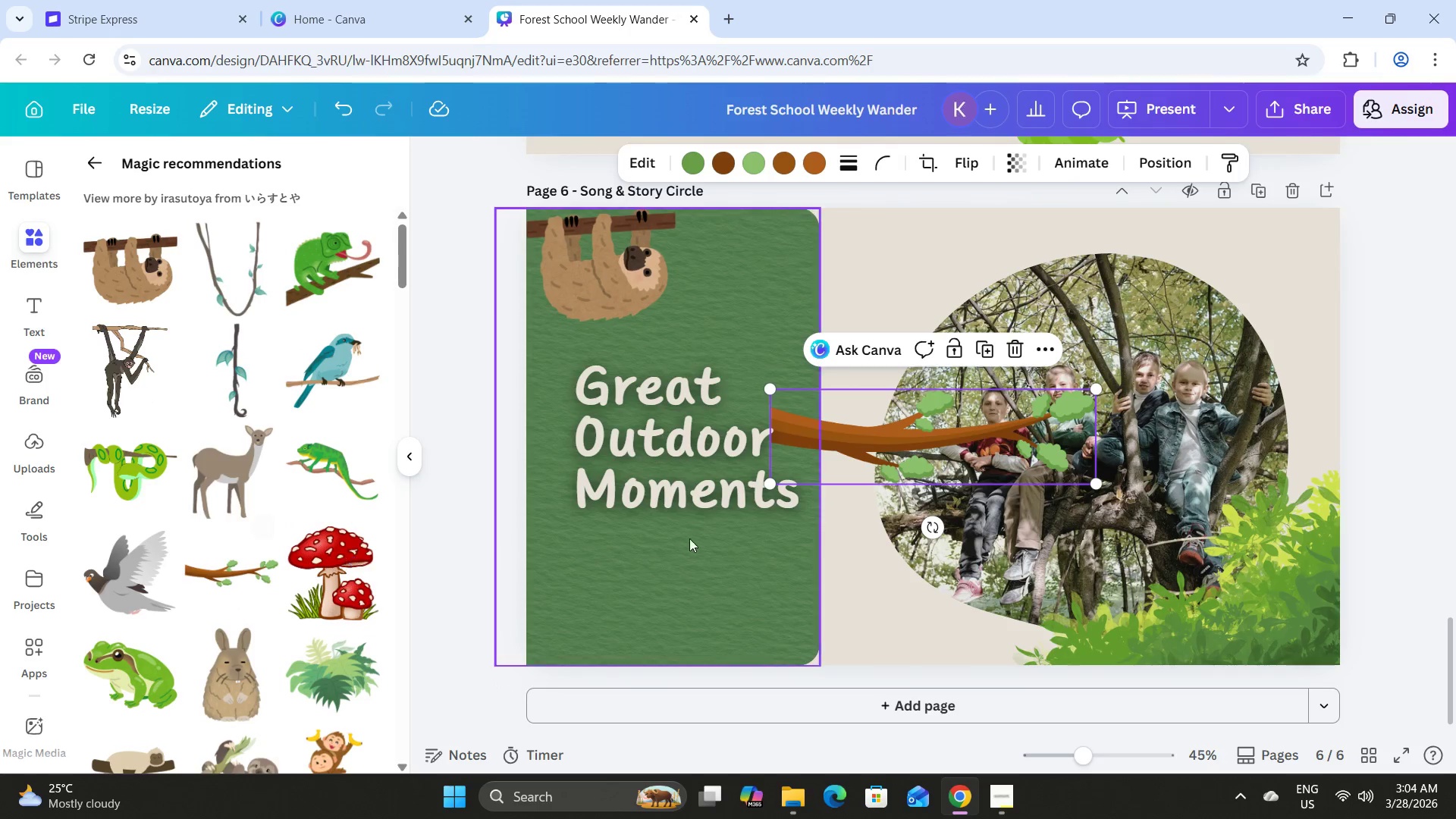 
left_click_drag(start_coordinate=[942, 441], to_coordinate=[648, 598])
 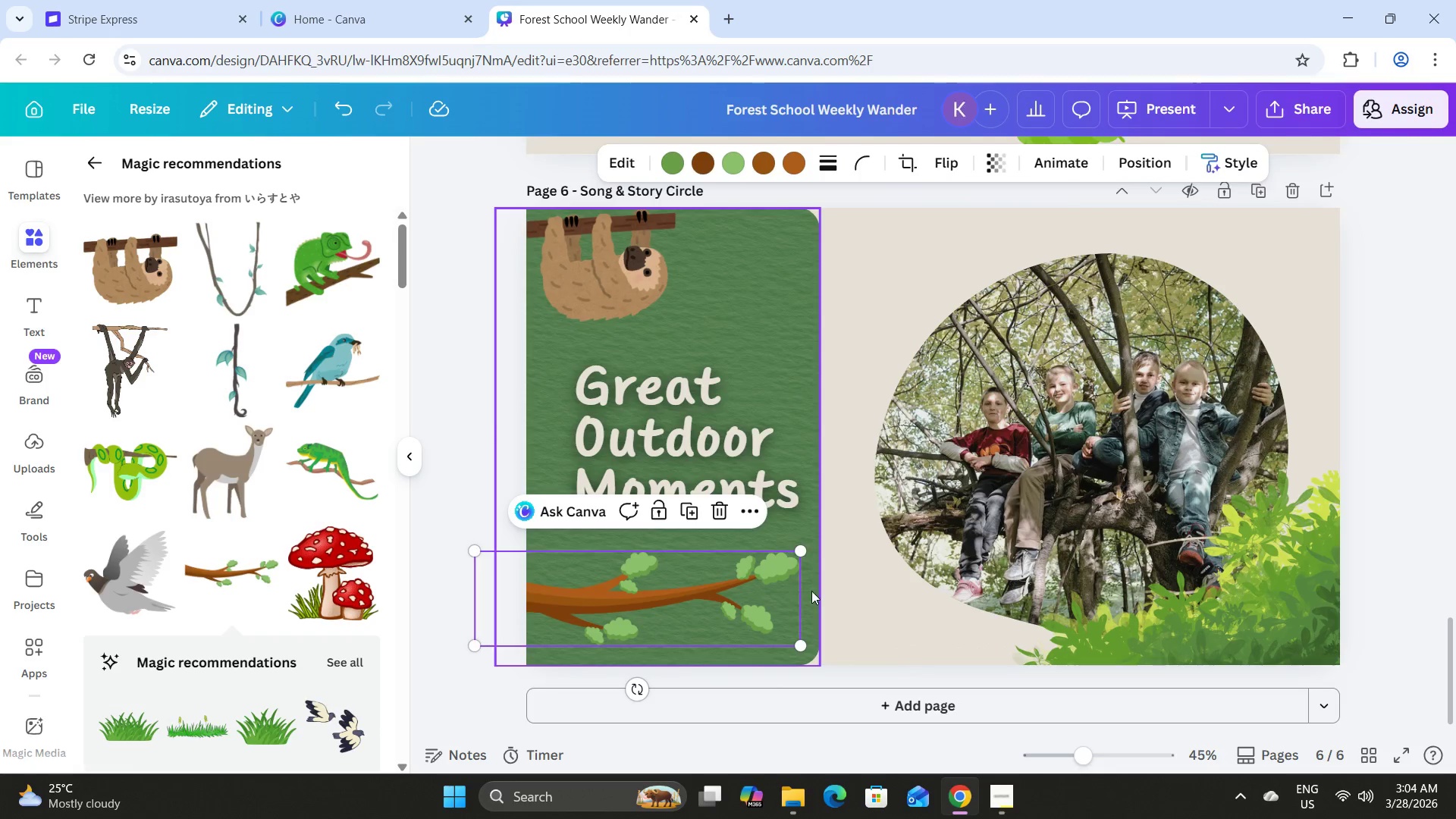 
left_click([814, 589])
 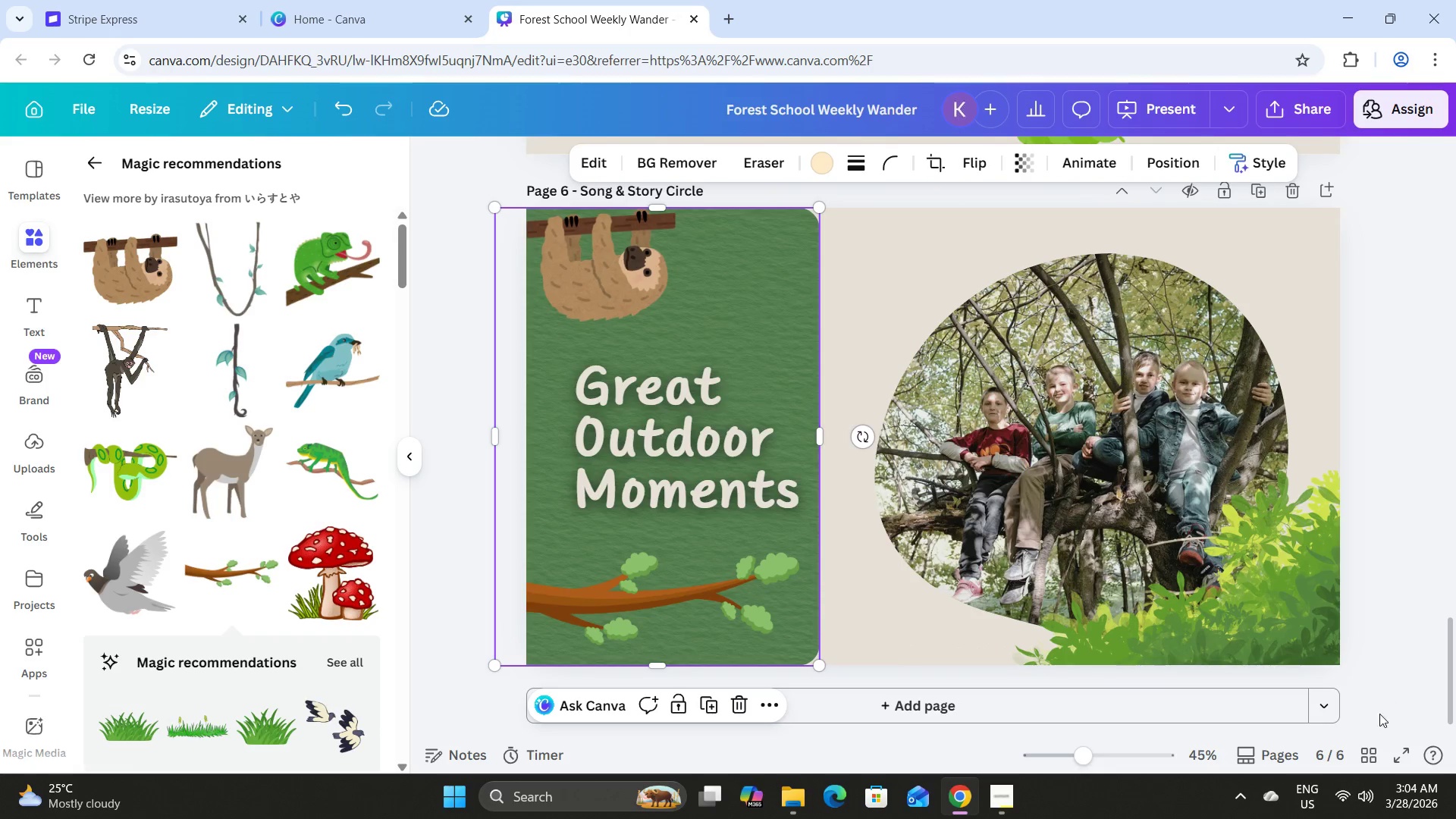 
left_click([1373, 753])
 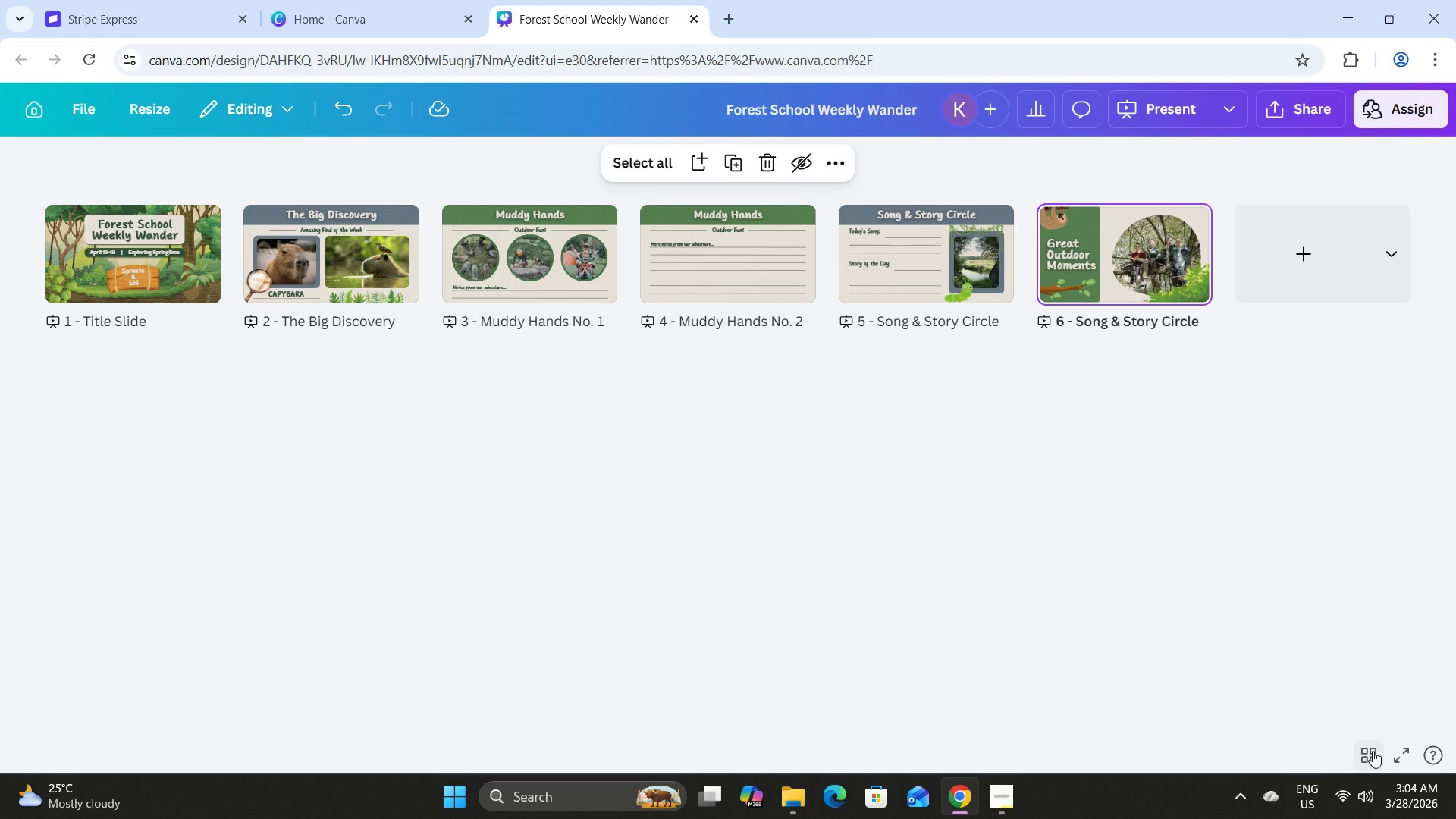 
left_click([1373, 751])
 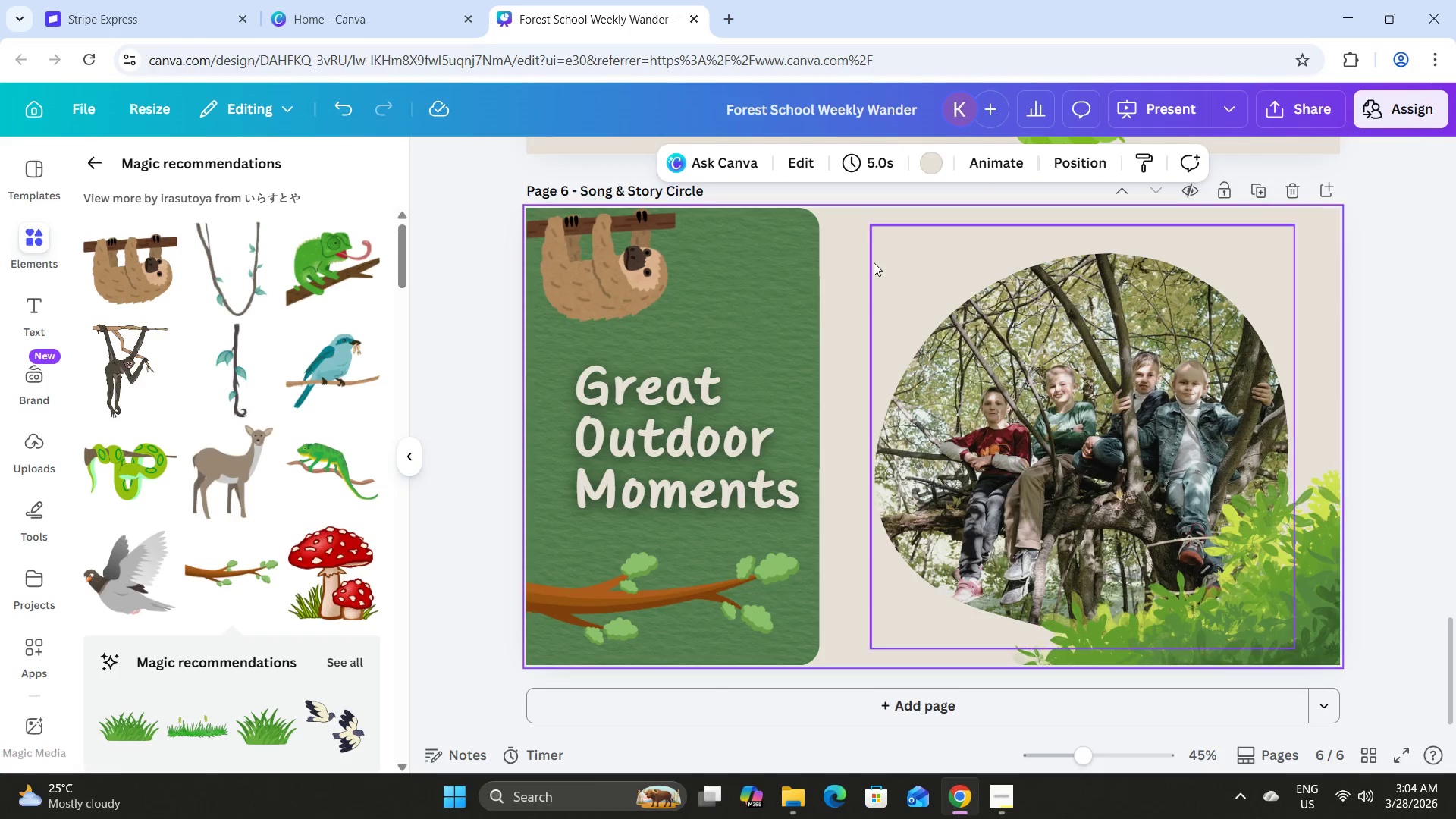 
left_click_drag(start_coordinate=[706, 434], to_coordinate=[704, 430])
 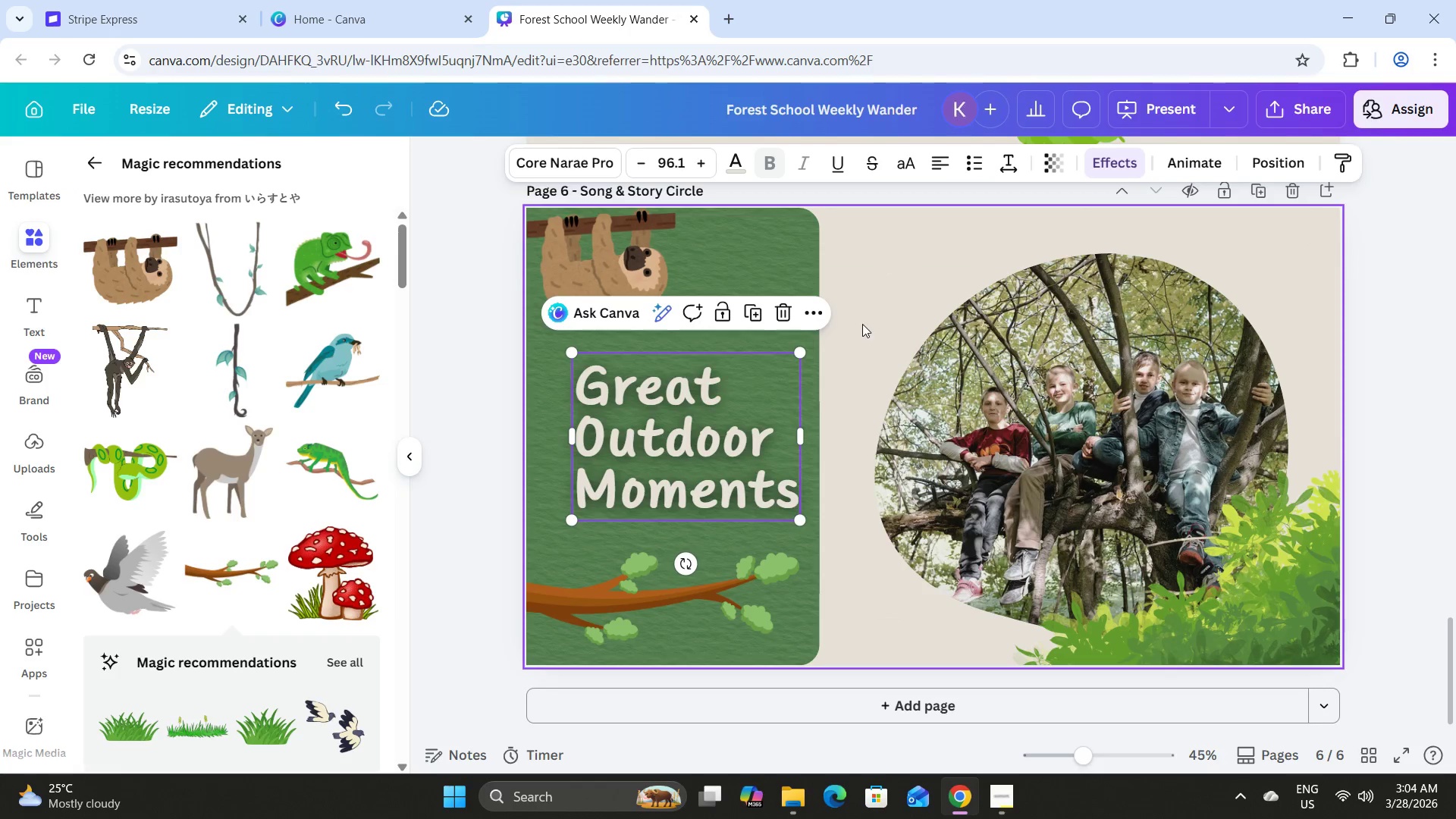 
left_click([862, 324])
 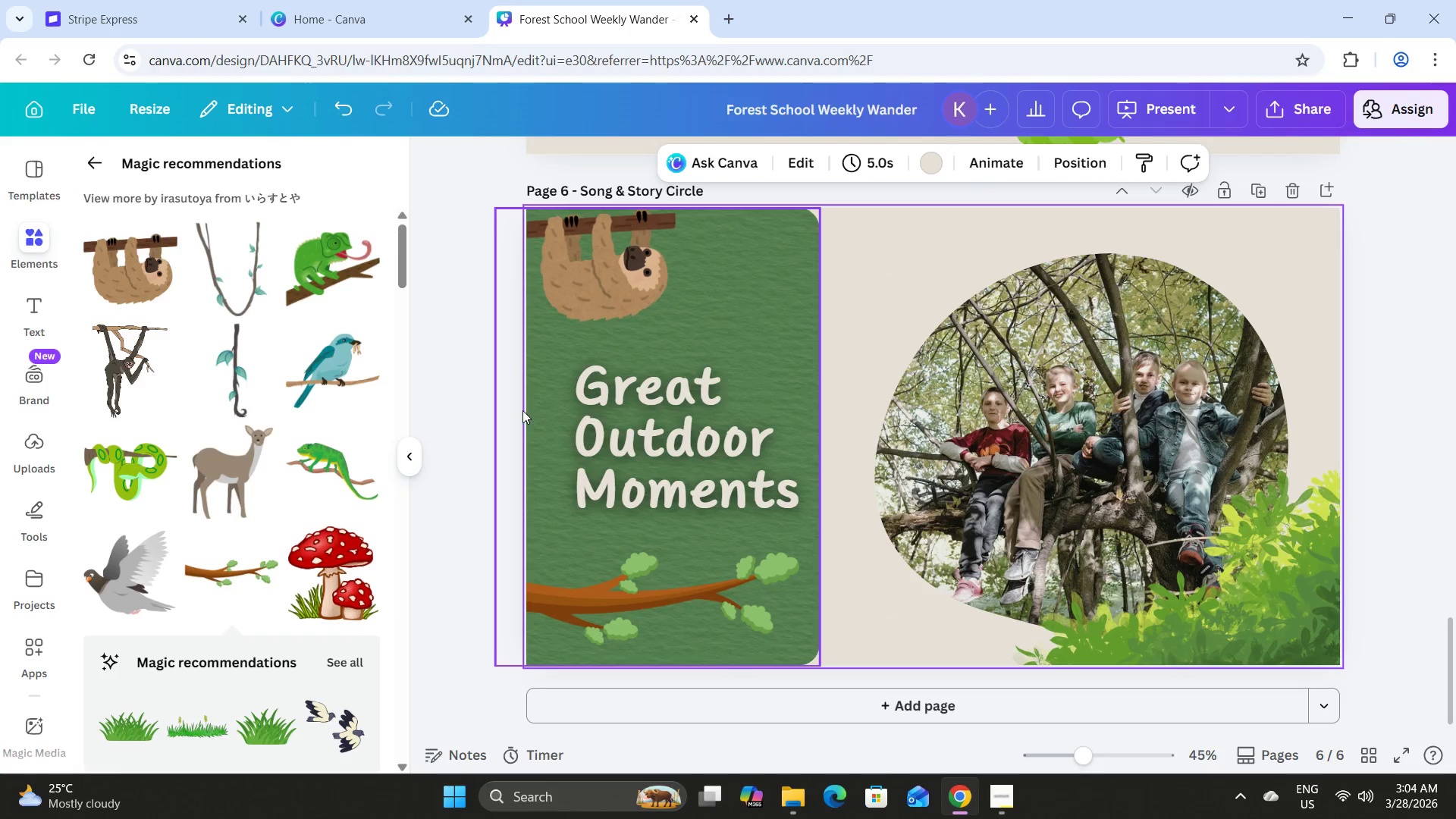 
left_click([487, 403])
 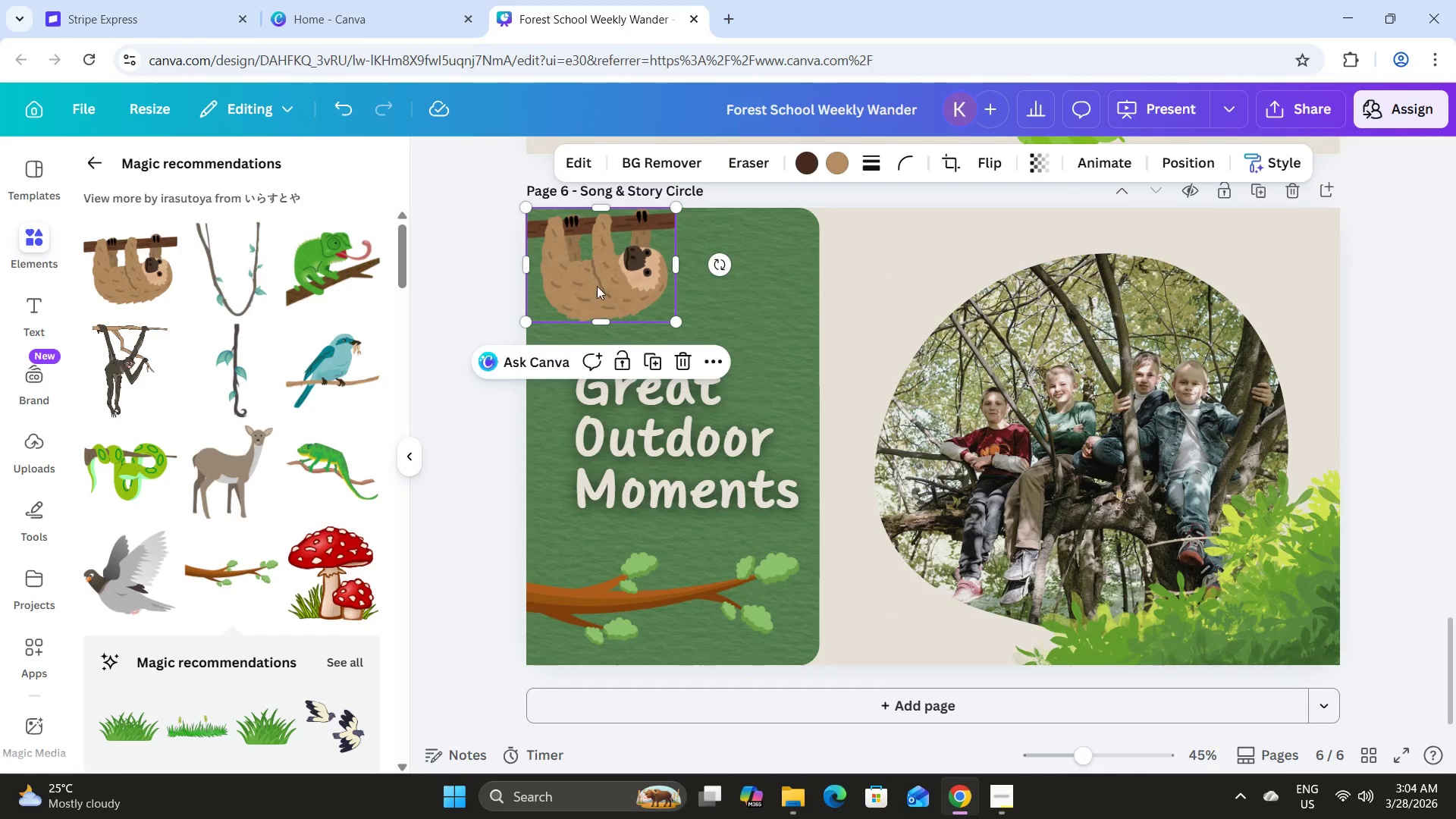 
left_click_drag(start_coordinate=[604, 280], to_coordinate=[609, 294])
 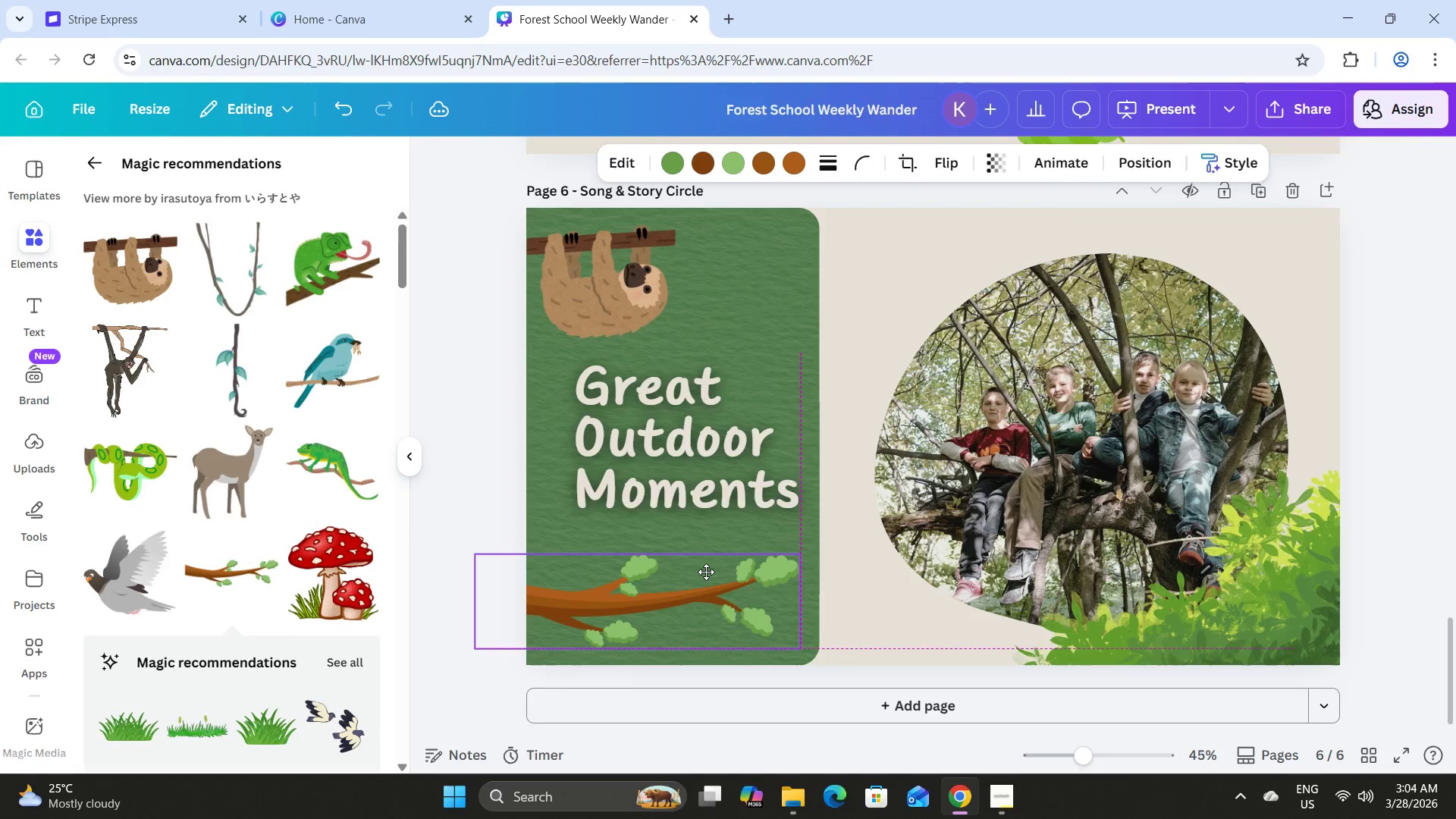 
left_click_drag(start_coordinate=[708, 427], to_coordinate=[707, 431])
 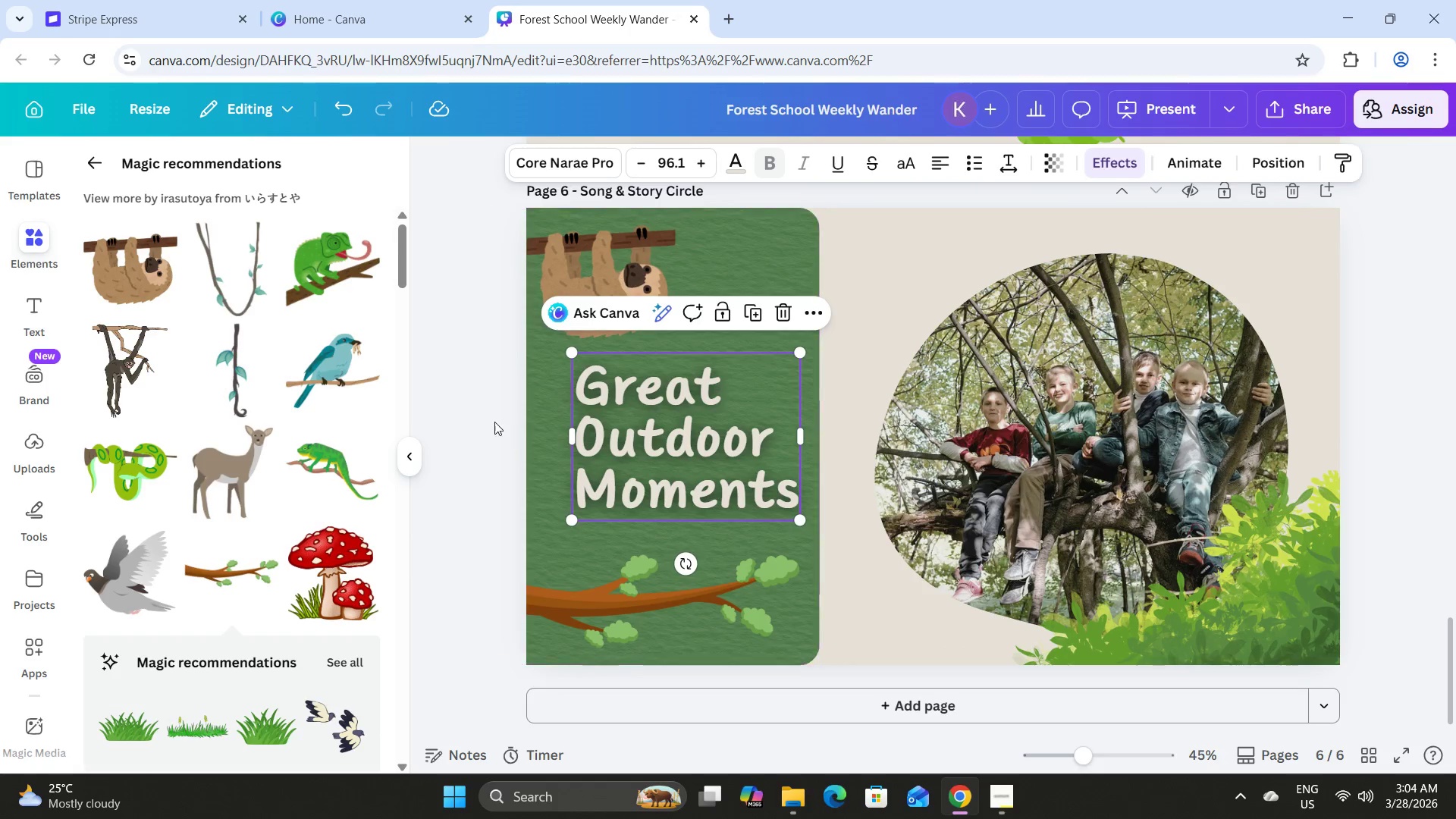 
left_click([488, 422])
 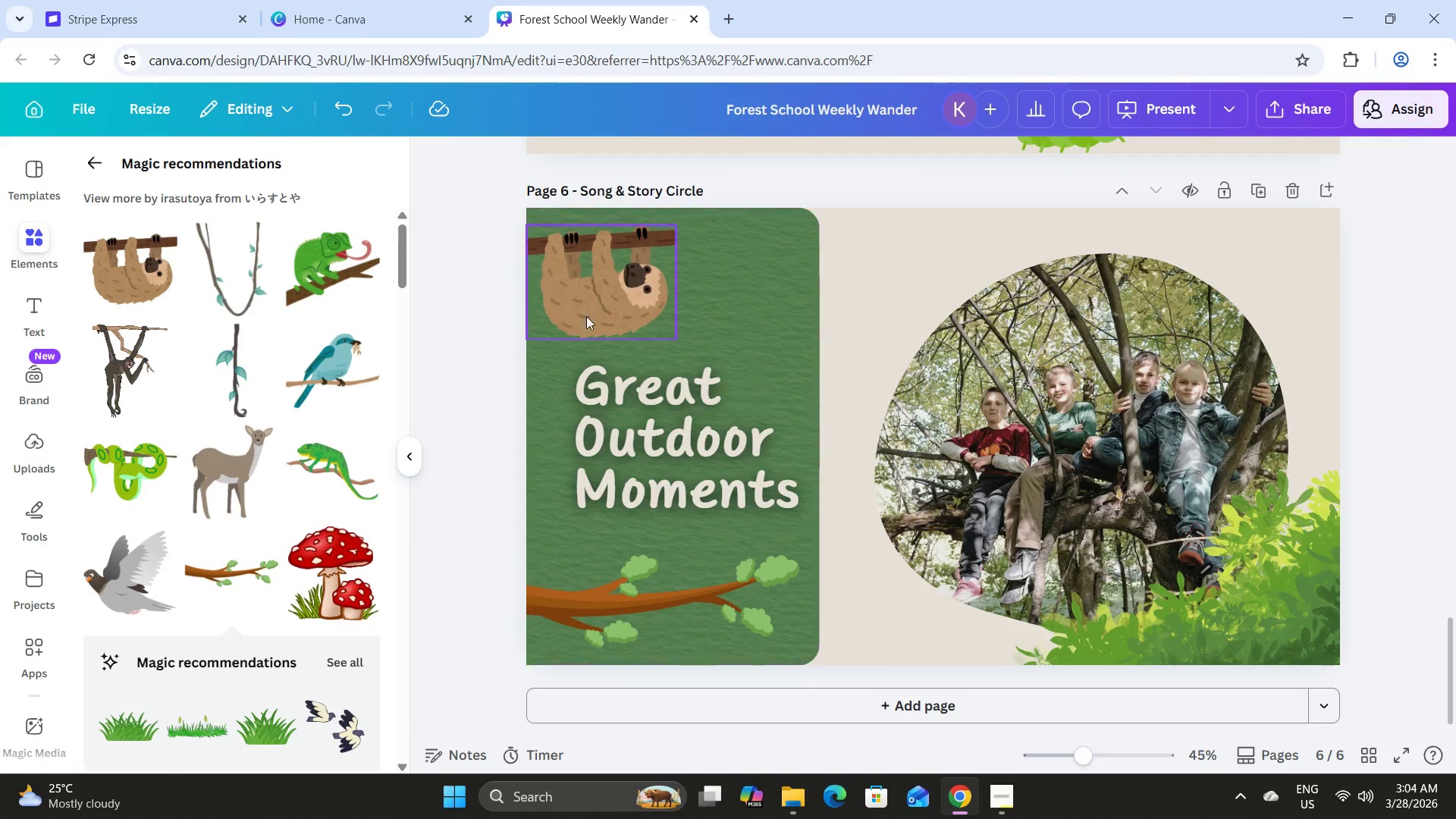 
left_click([607, 297])
 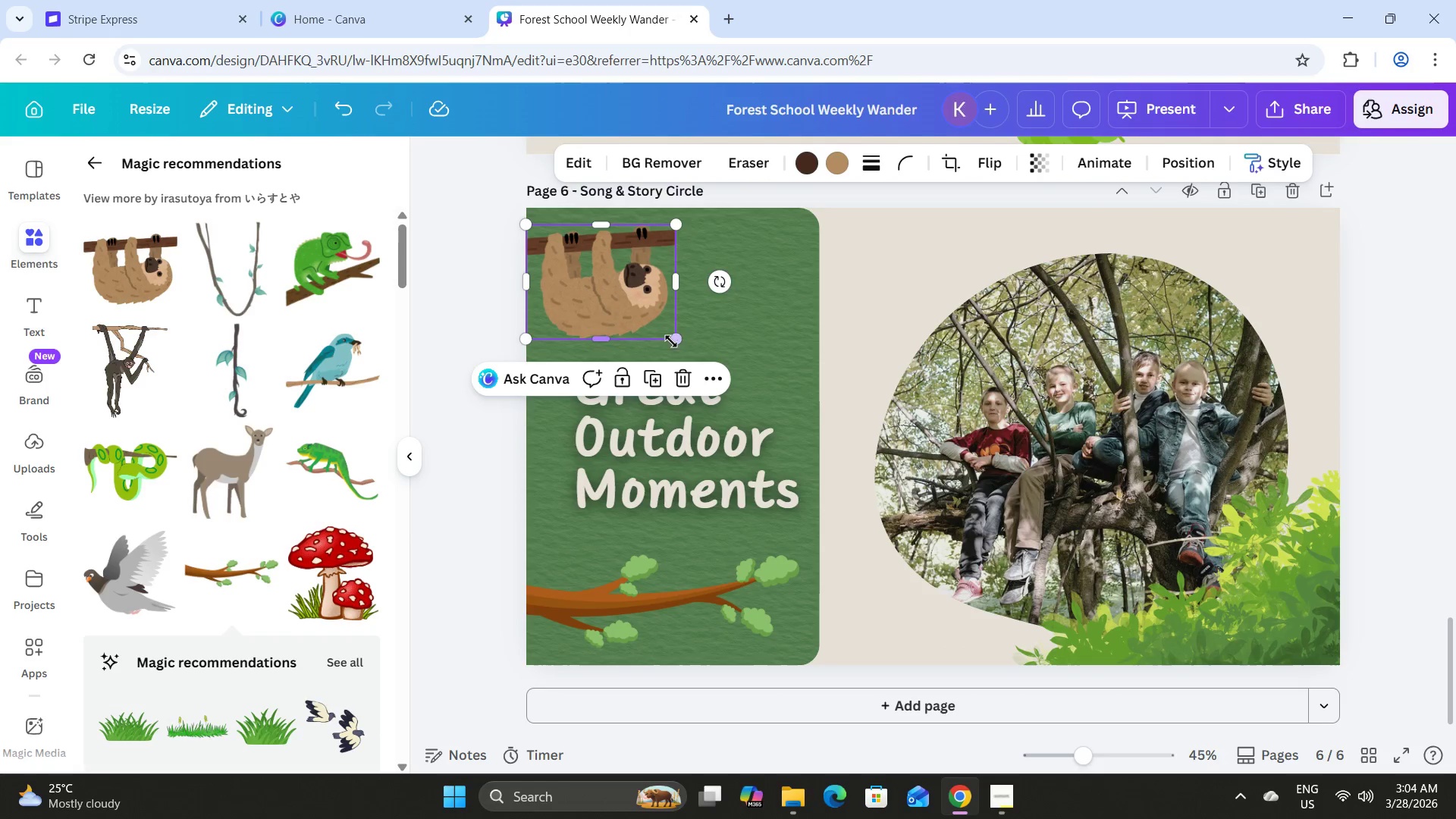 
left_click_drag(start_coordinate=[676, 339], to_coordinate=[675, 328])
 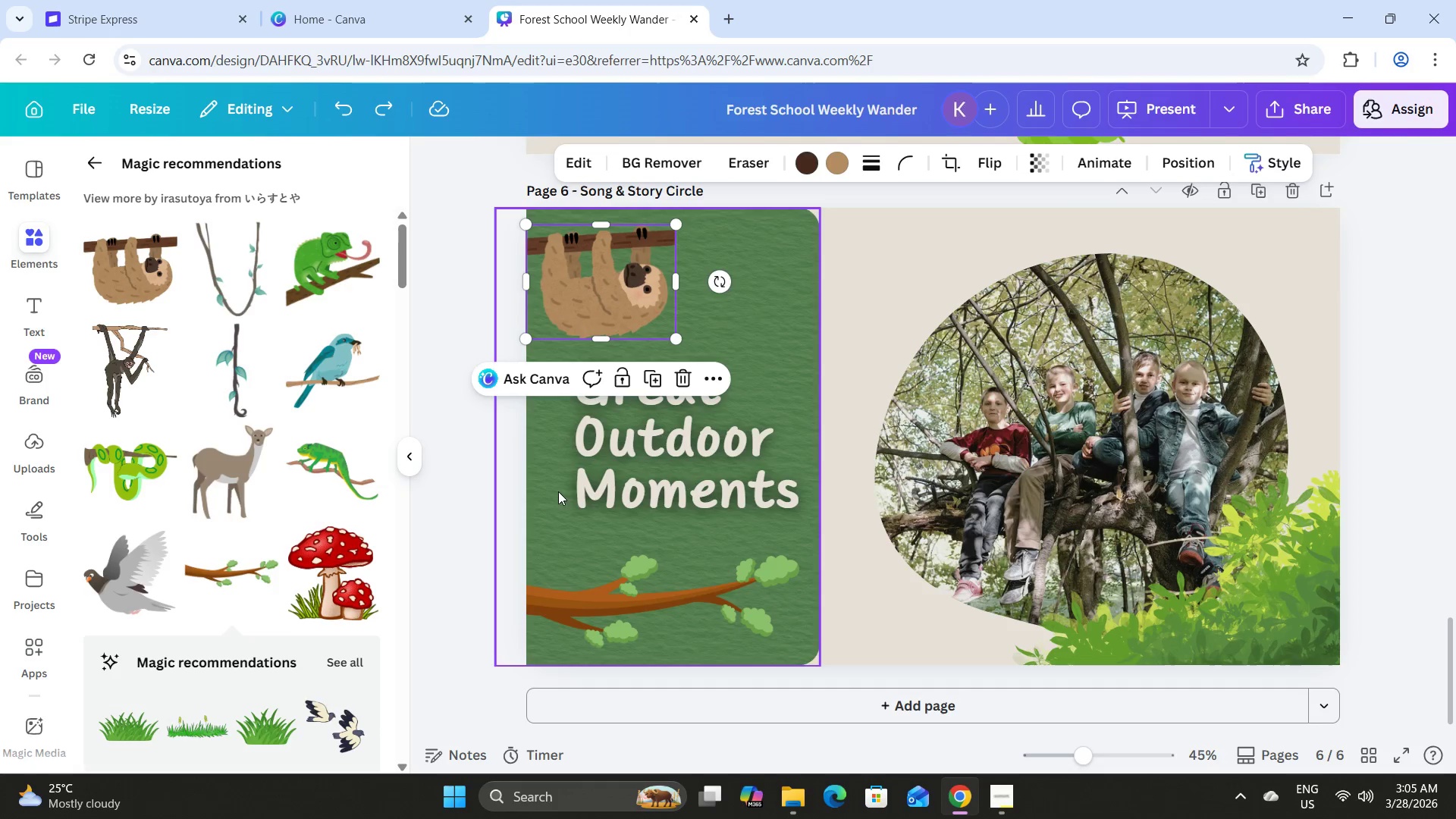 
left_click([494, 504])
 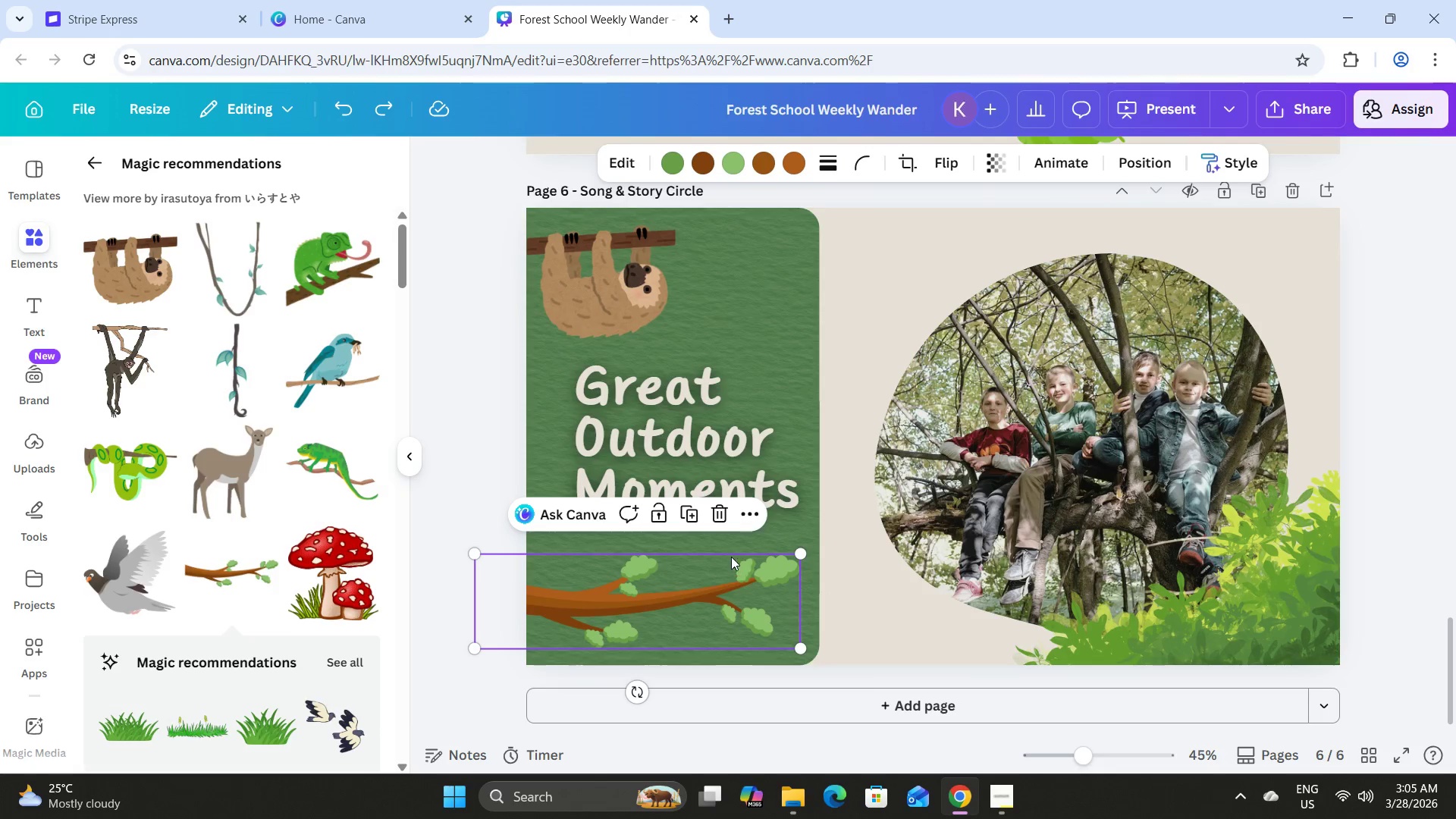 
scroll: coordinate [283, 485], scroll_direction: down, amount: 1.0
 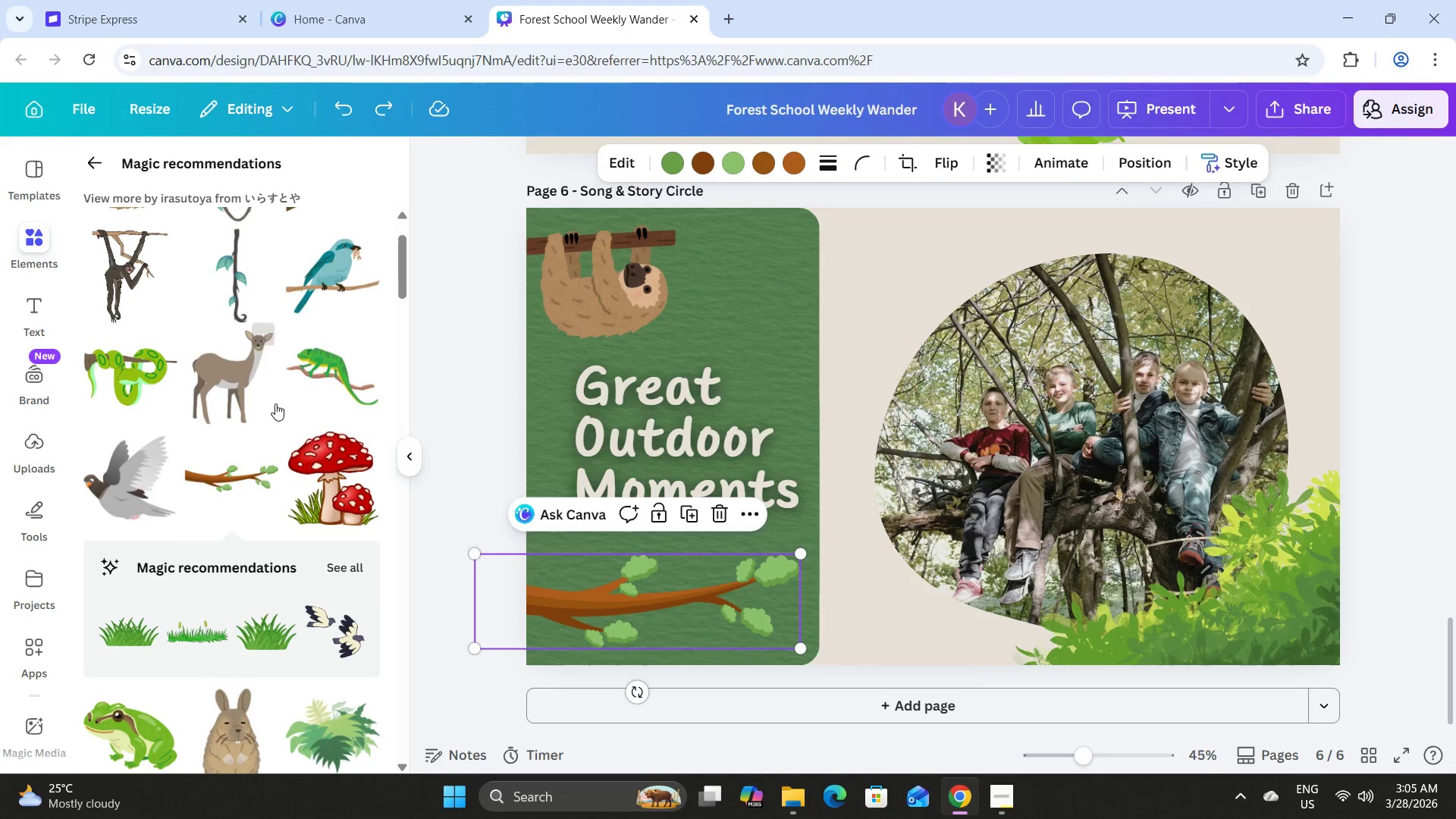 
scroll: coordinate [276, 377], scroll_direction: up, amount: 11.0
 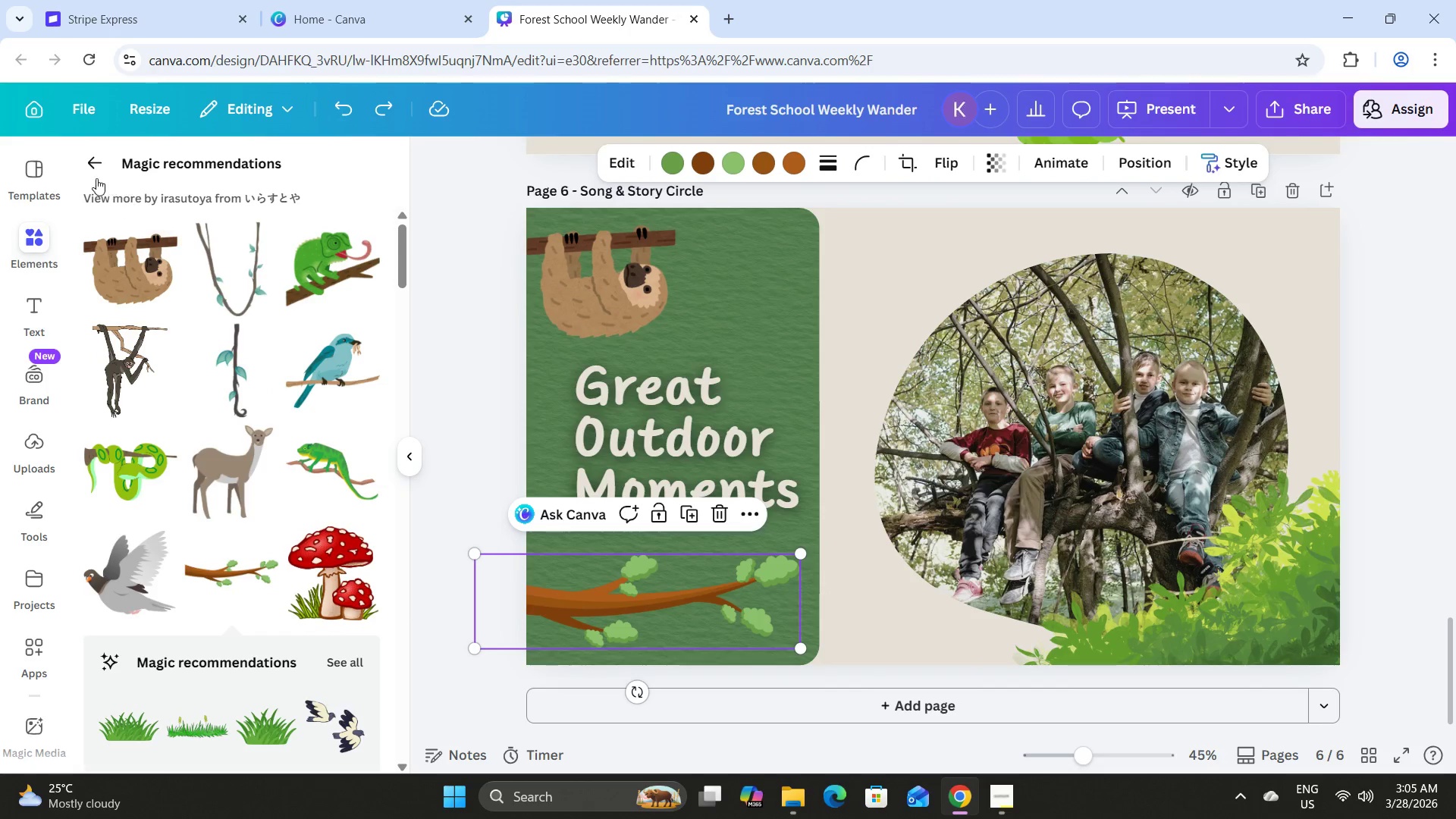 
left_click([93, 165])
 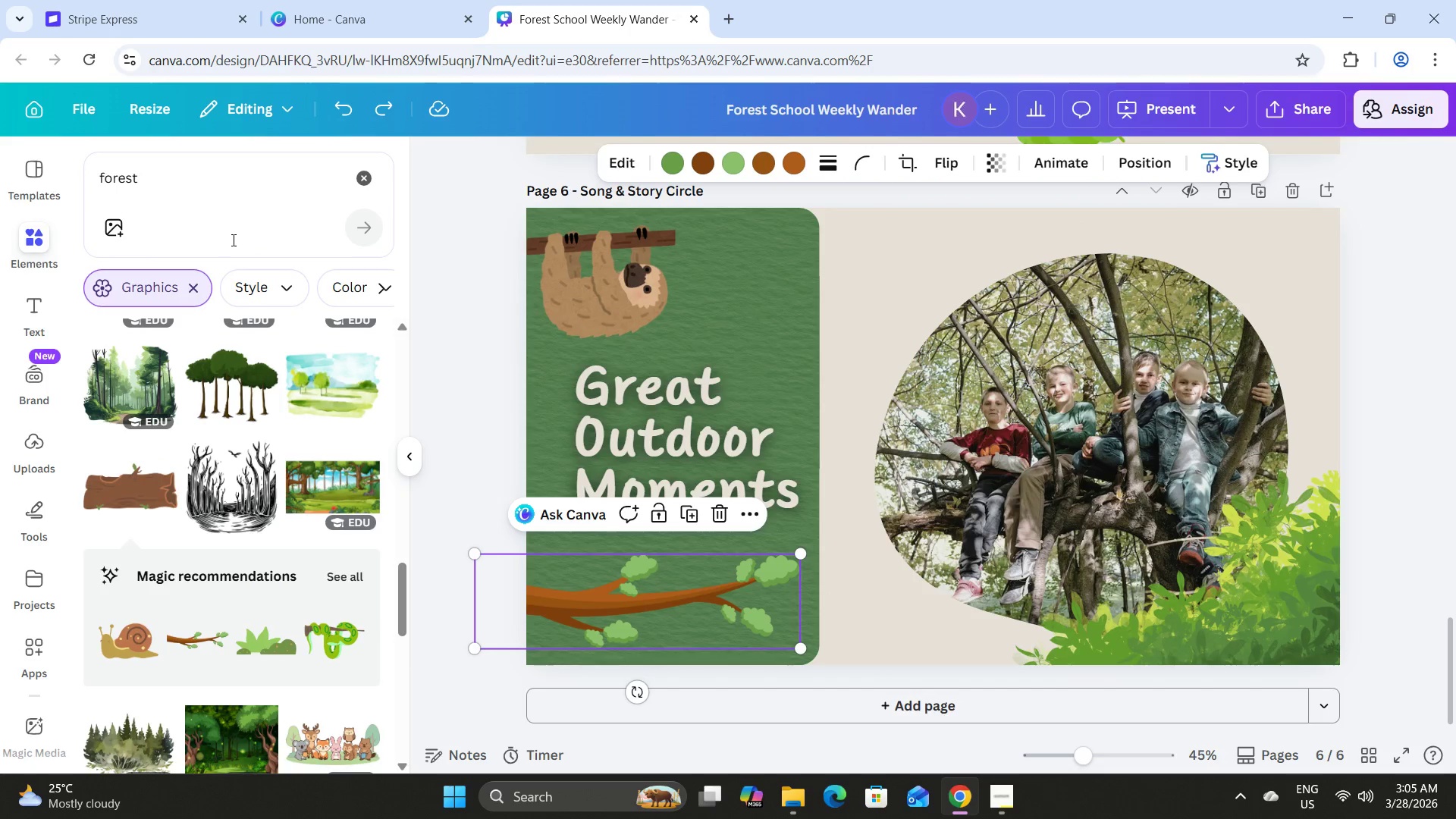 
left_click_drag(start_coordinate=[188, 191], to_coordinate=[55, 186])
 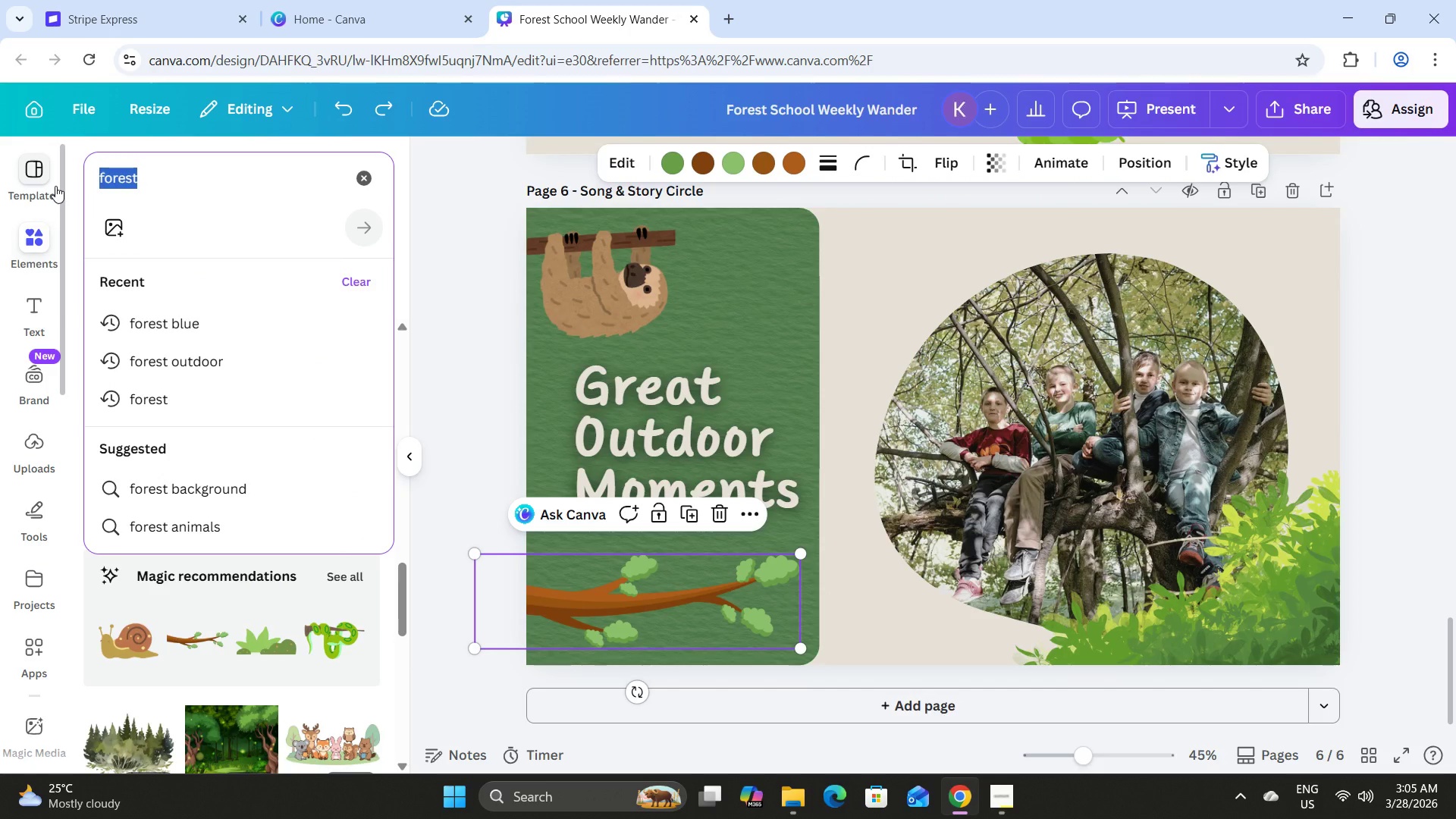 
type(log)
 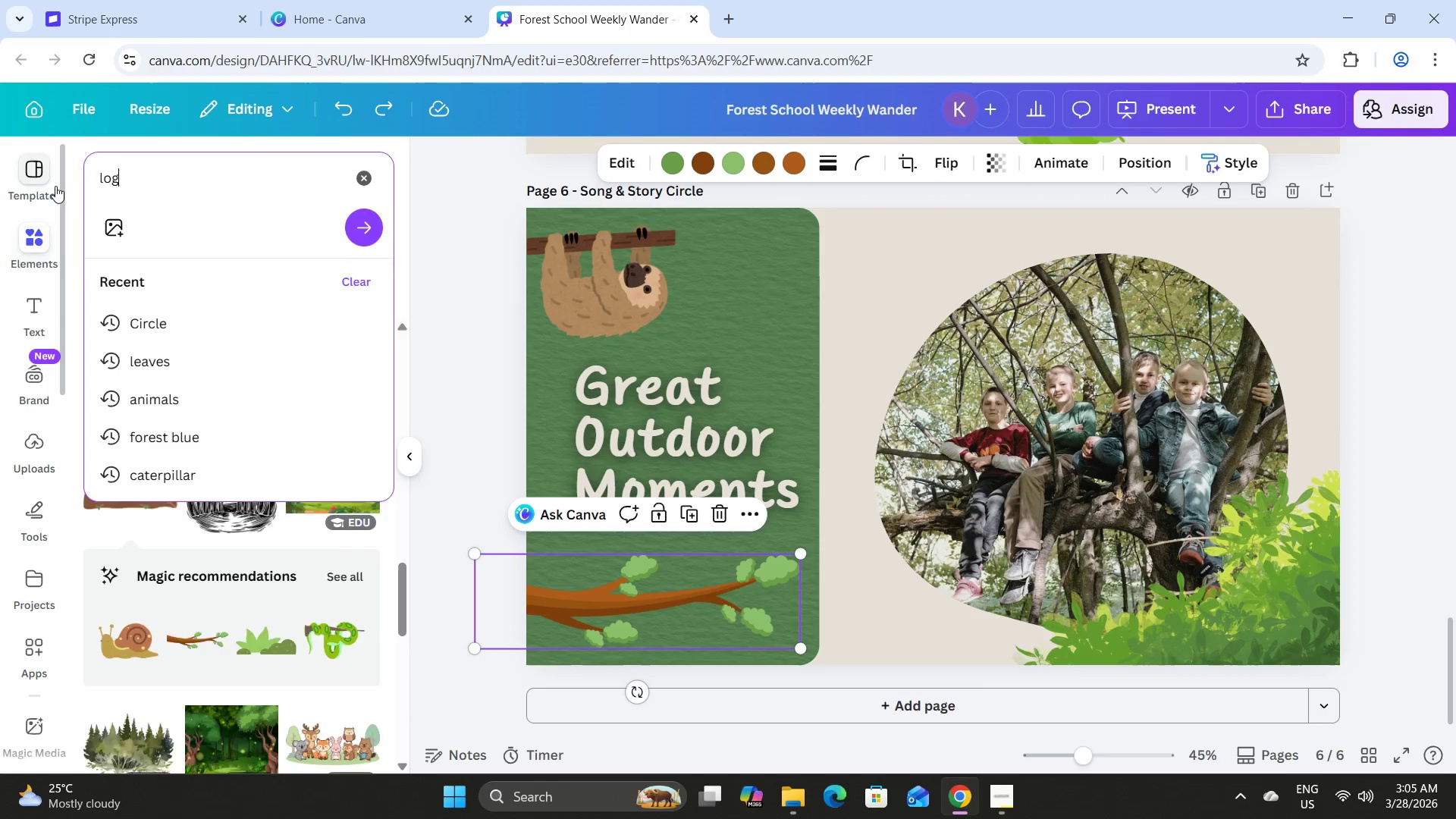 
key(Enter)
 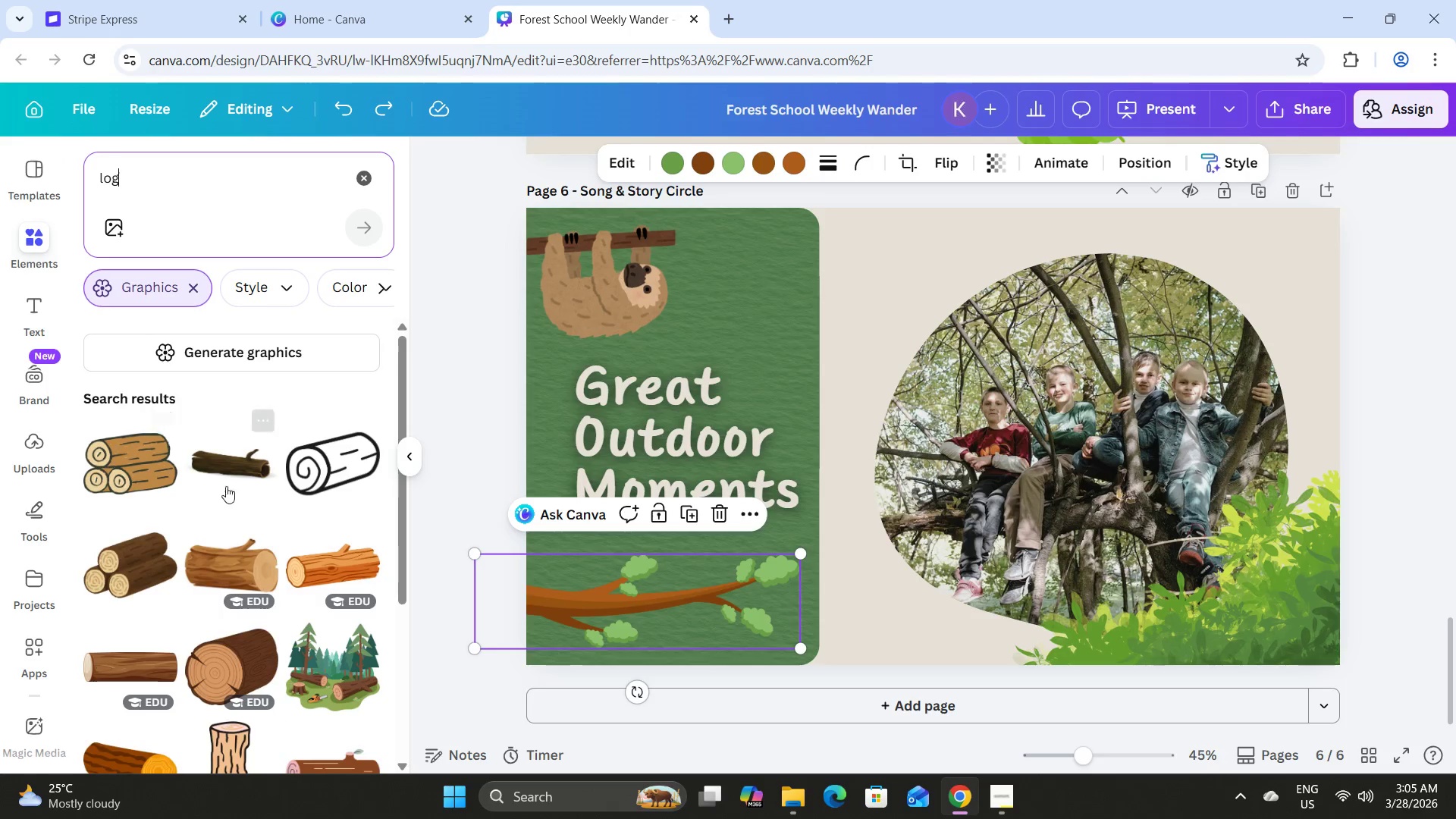 
scroll: coordinate [294, 441], scroll_direction: down, amount: 20.0
 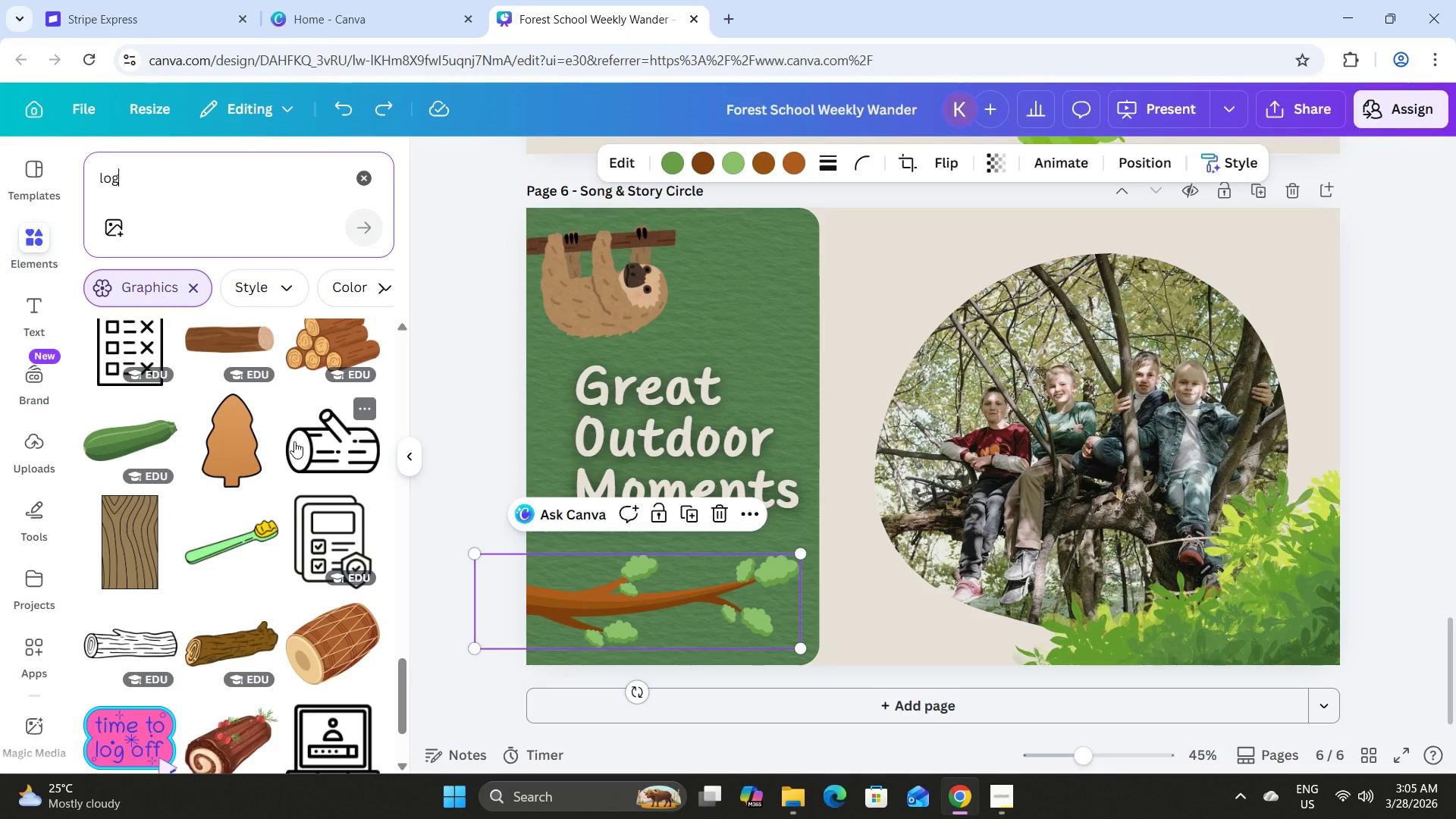 
scroll: coordinate [294, 441], scroll_direction: down, amount: 4.0
 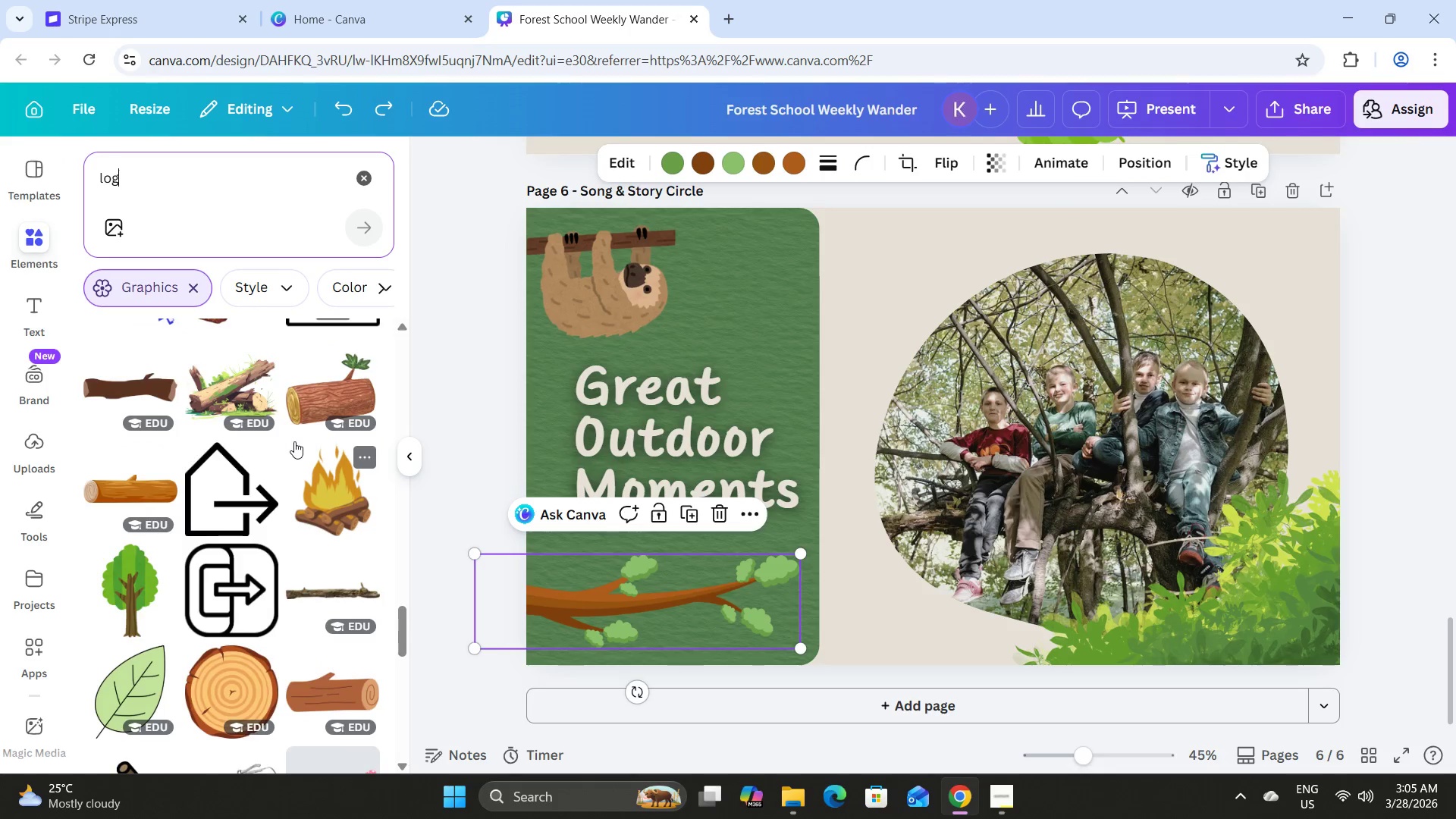 
left_click([242, 394])
 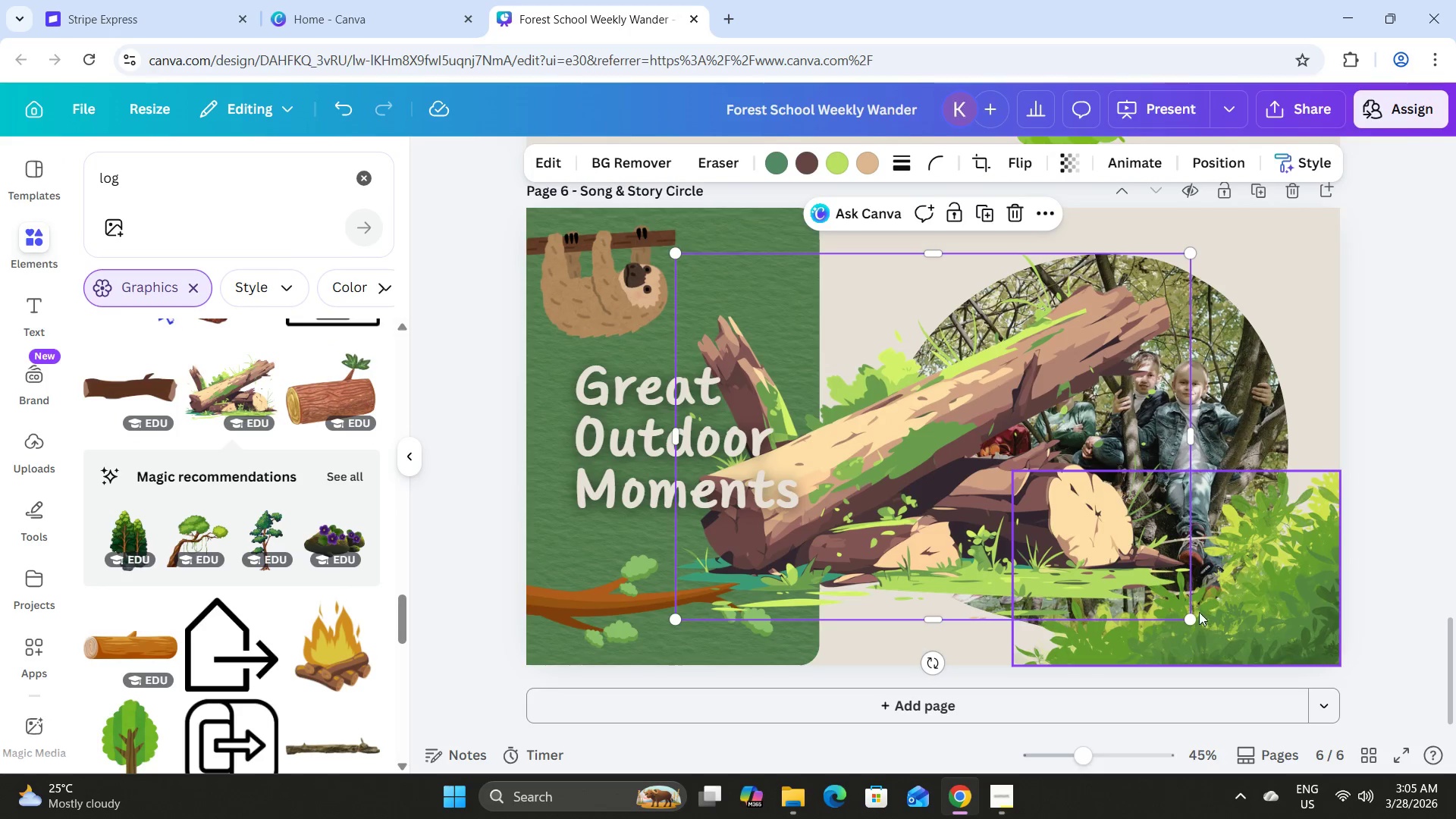 
left_click_drag(start_coordinate=[1191, 618], to_coordinate=[893, 389])
 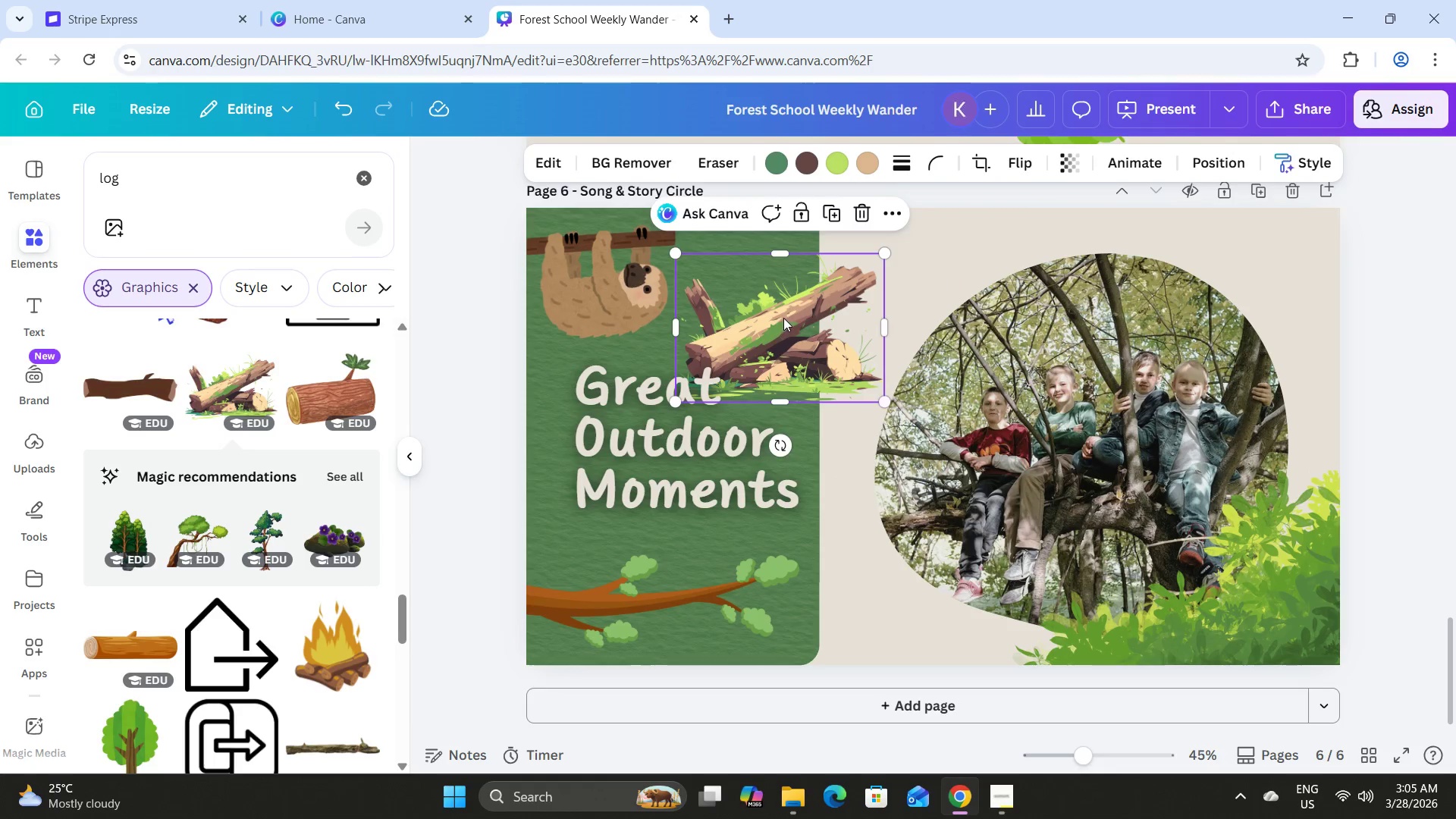 
left_click_drag(start_coordinate=[783, 318], to_coordinate=[937, 606])
 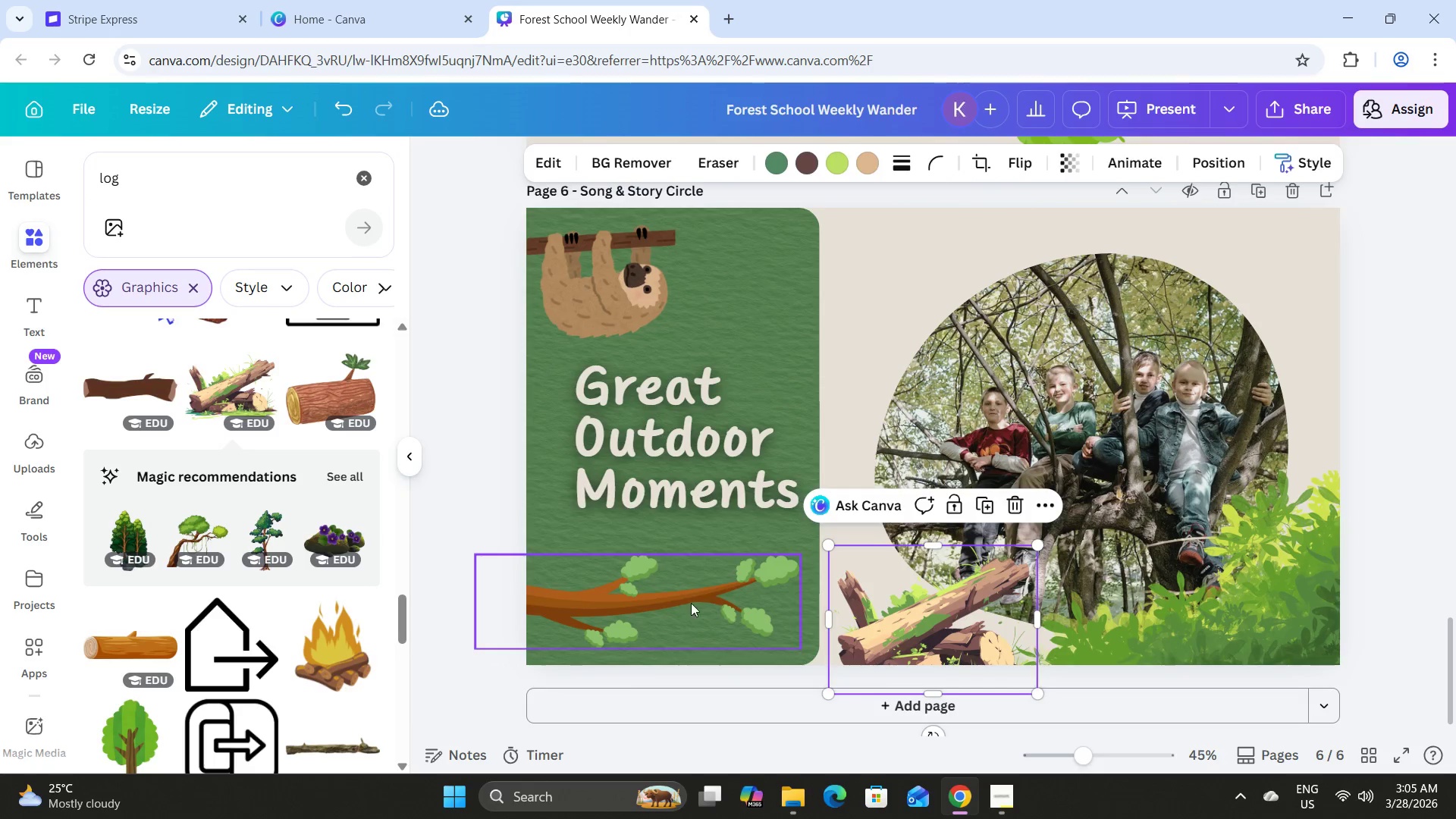 
left_click([690, 603])
 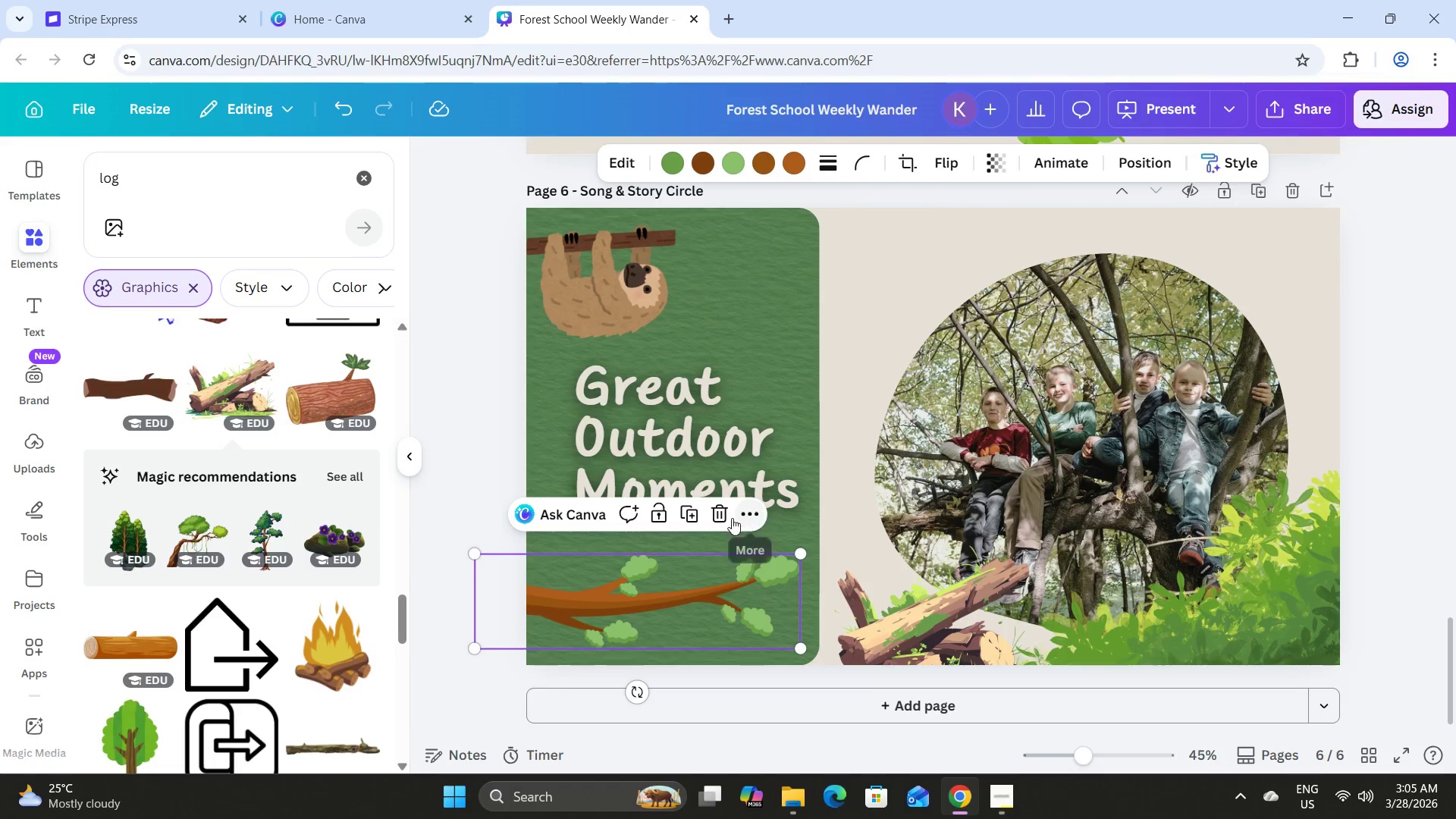 
left_click([723, 514])
 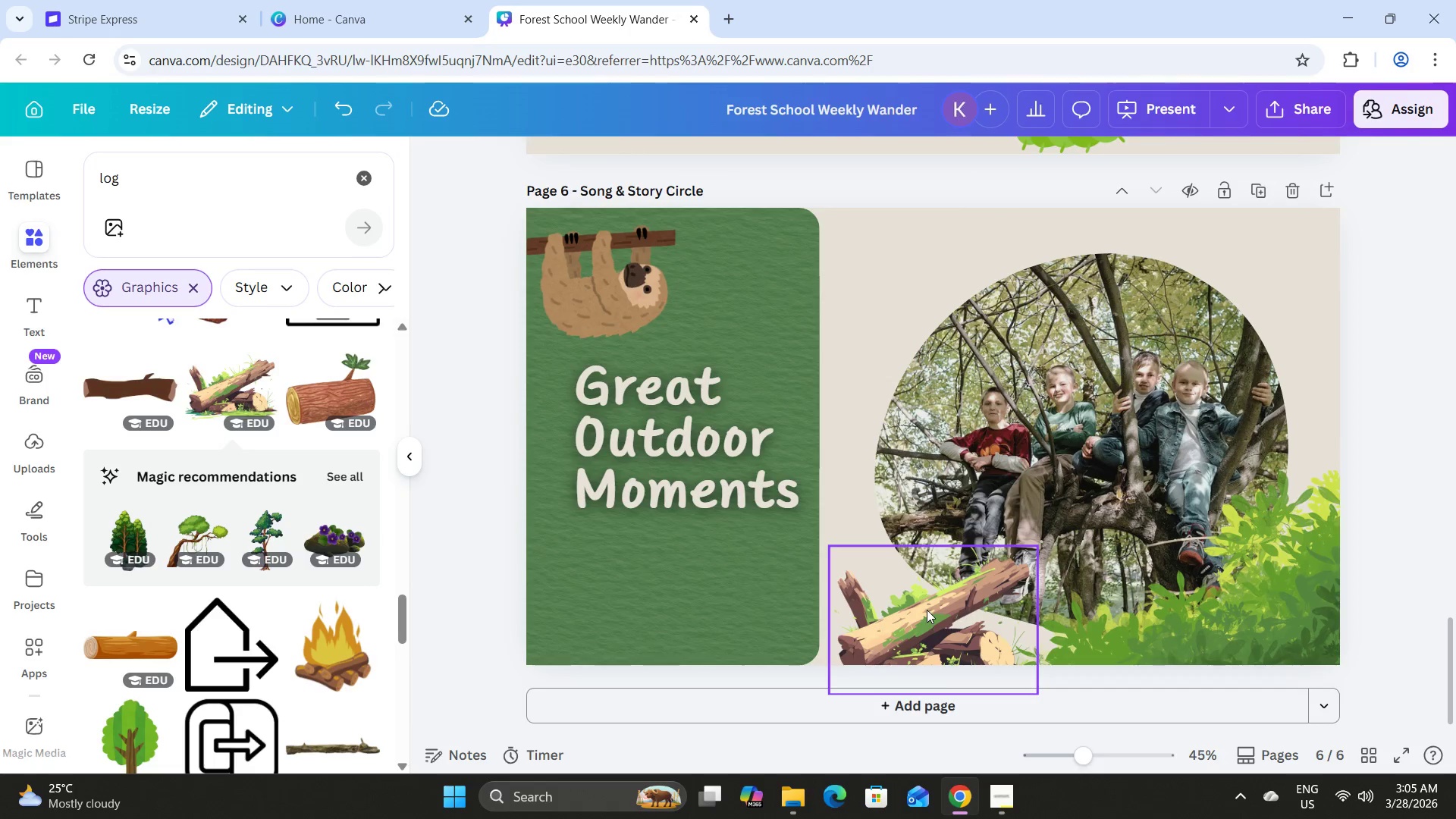 
left_click_drag(start_coordinate=[927, 610], to_coordinate=[661, 581])
 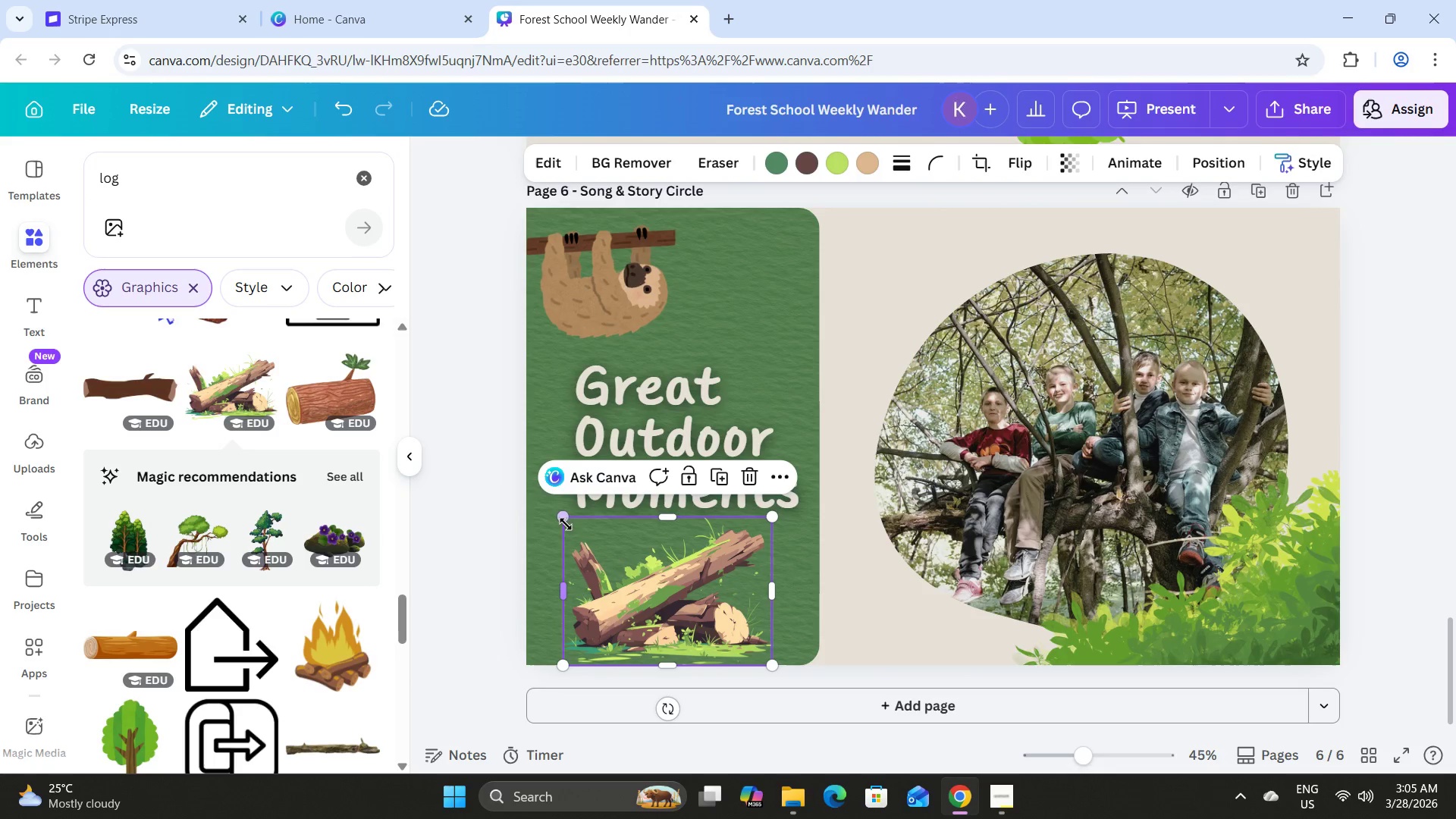 
left_click_drag(start_coordinate=[566, 522], to_coordinate=[576, 532])
 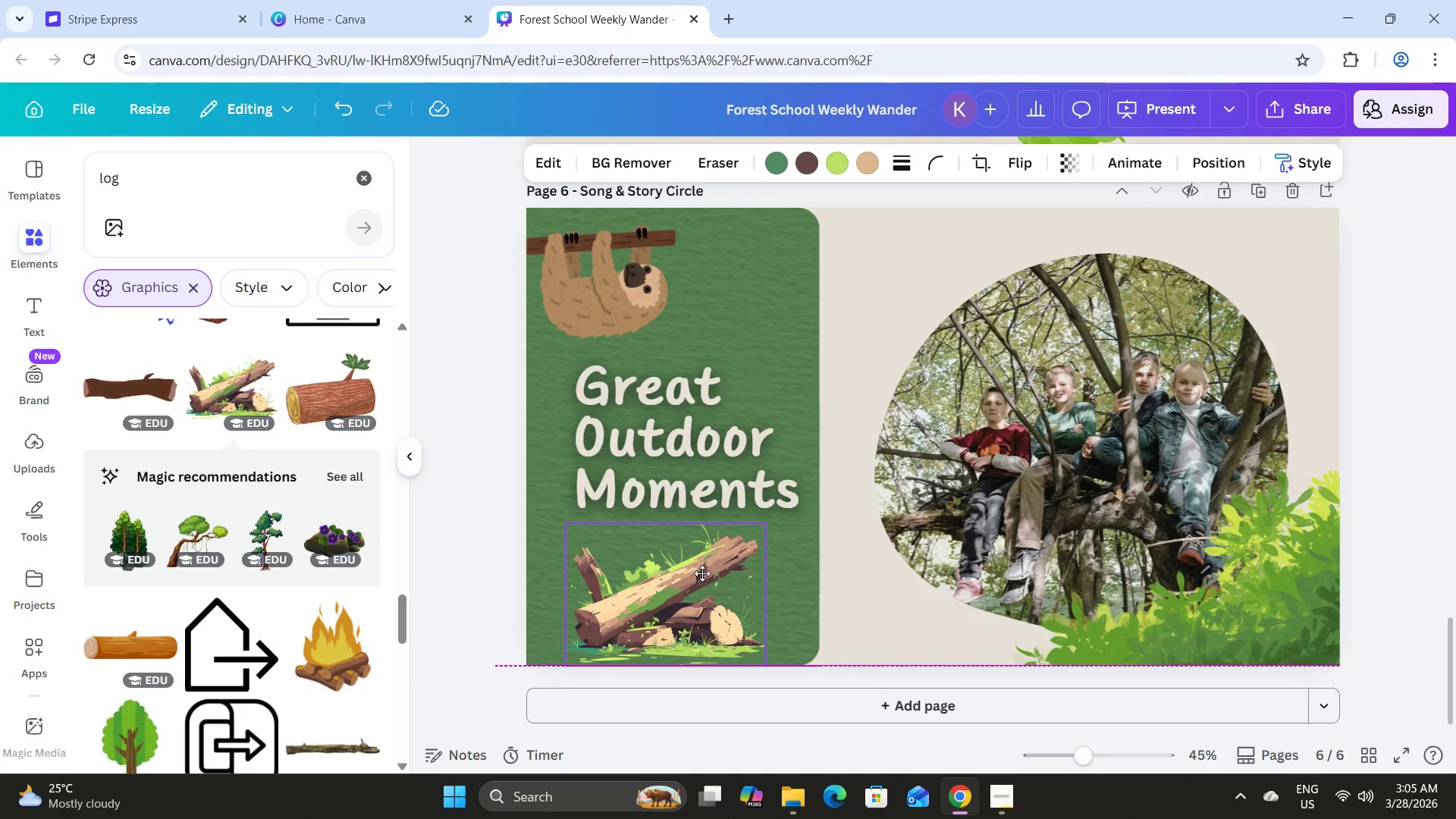 
wait(7.02)
 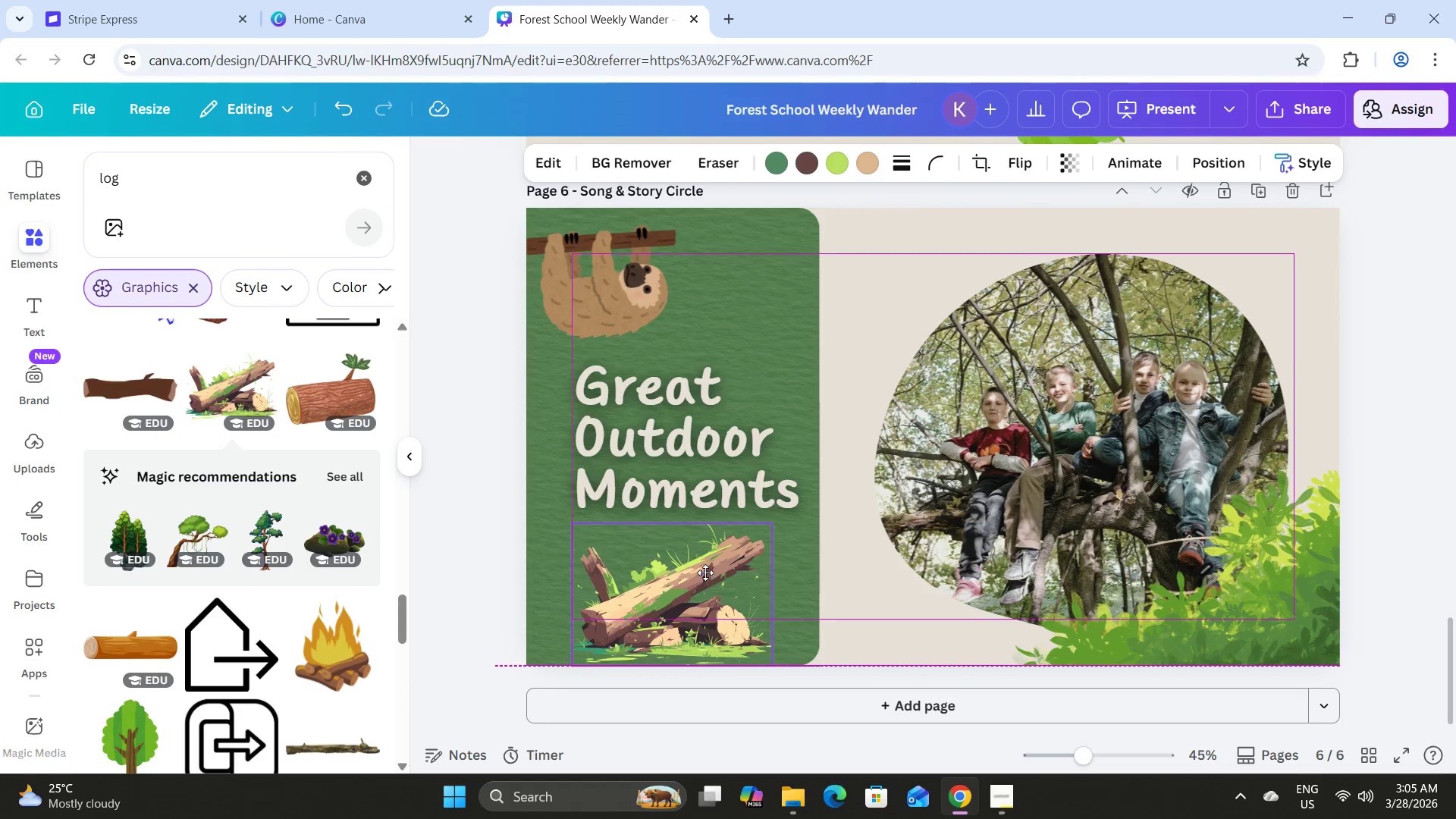 
left_click([827, 554])
 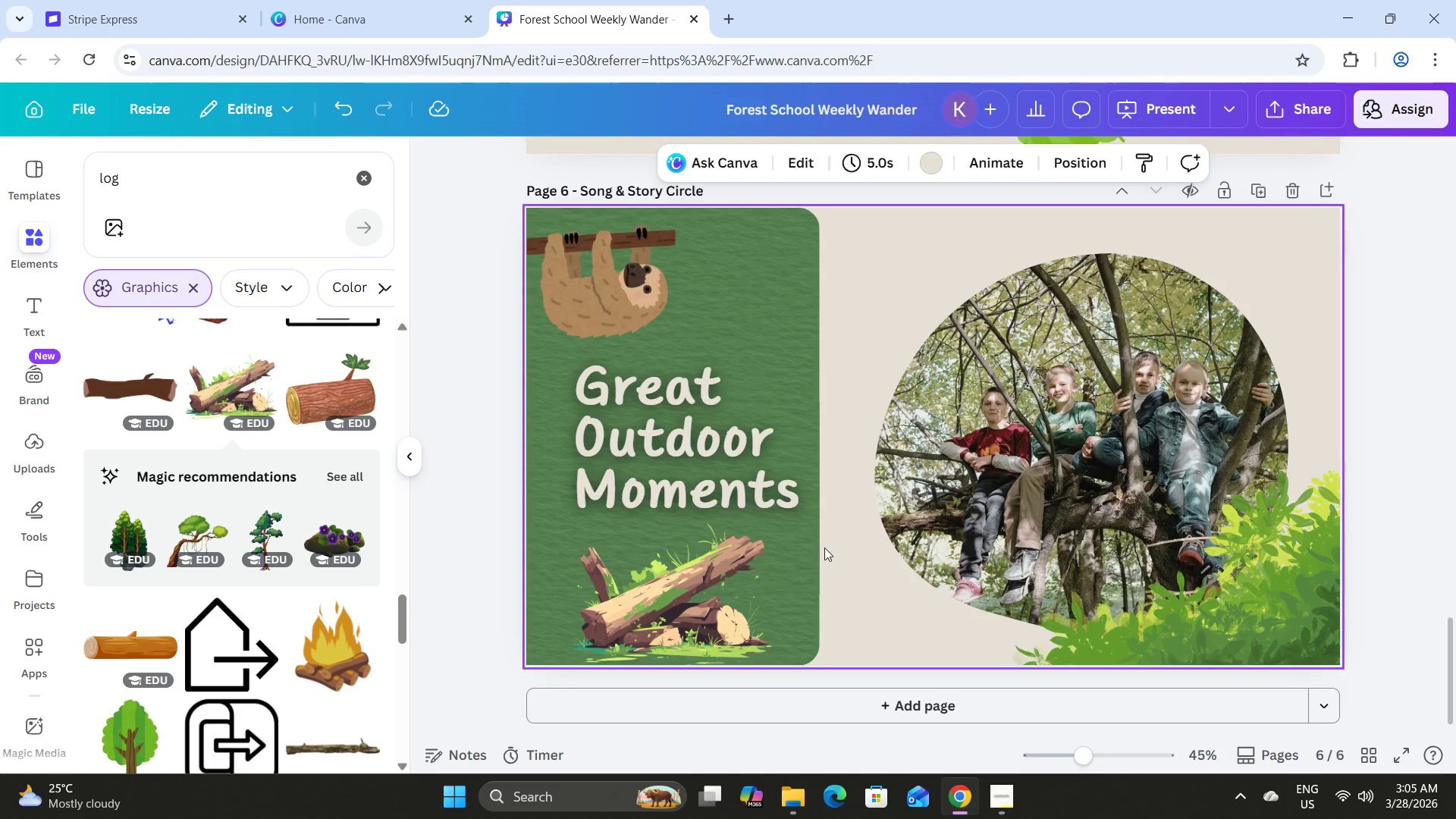 
left_click([714, 441])
 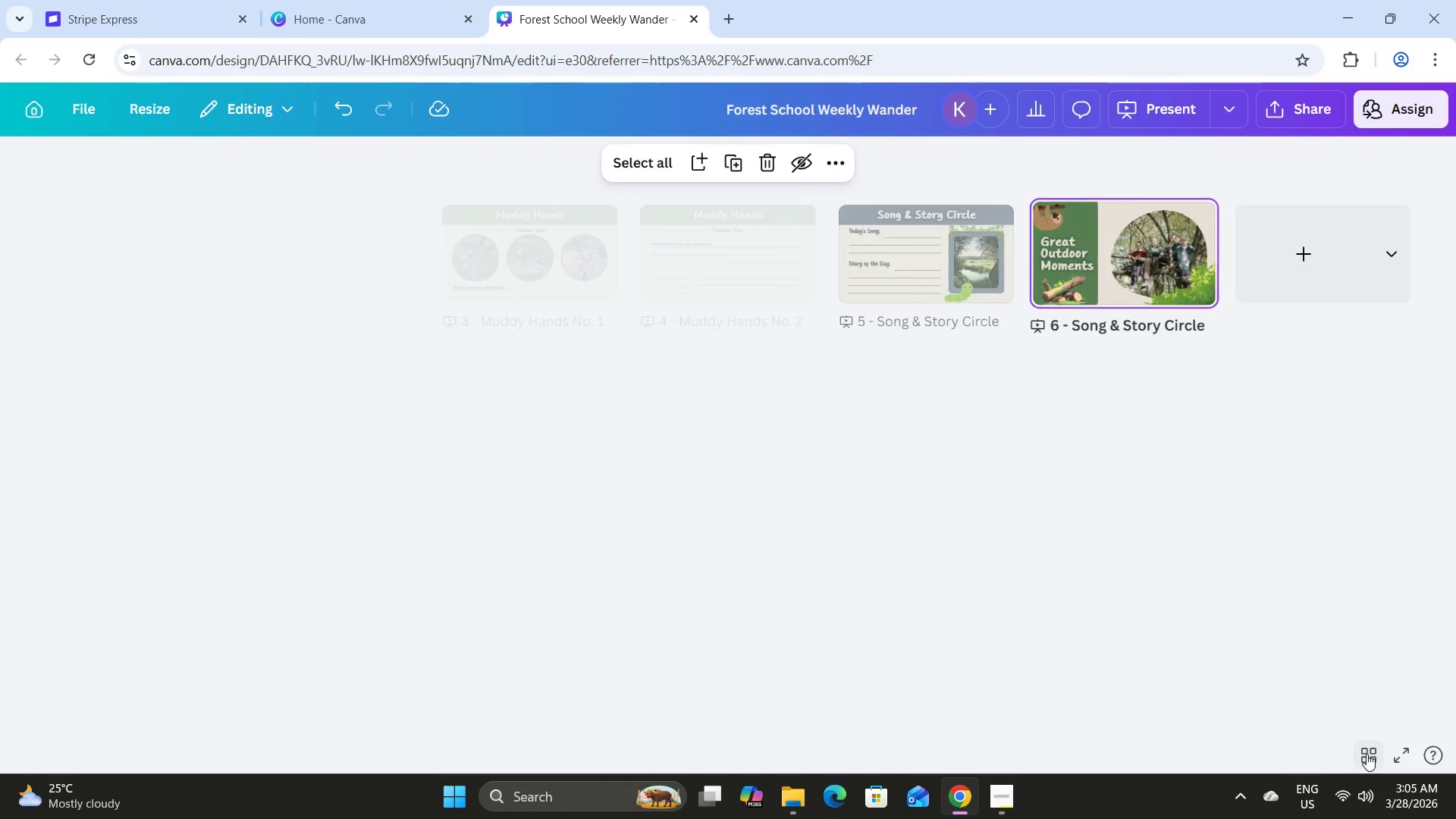 
double_click([1140, 266])
 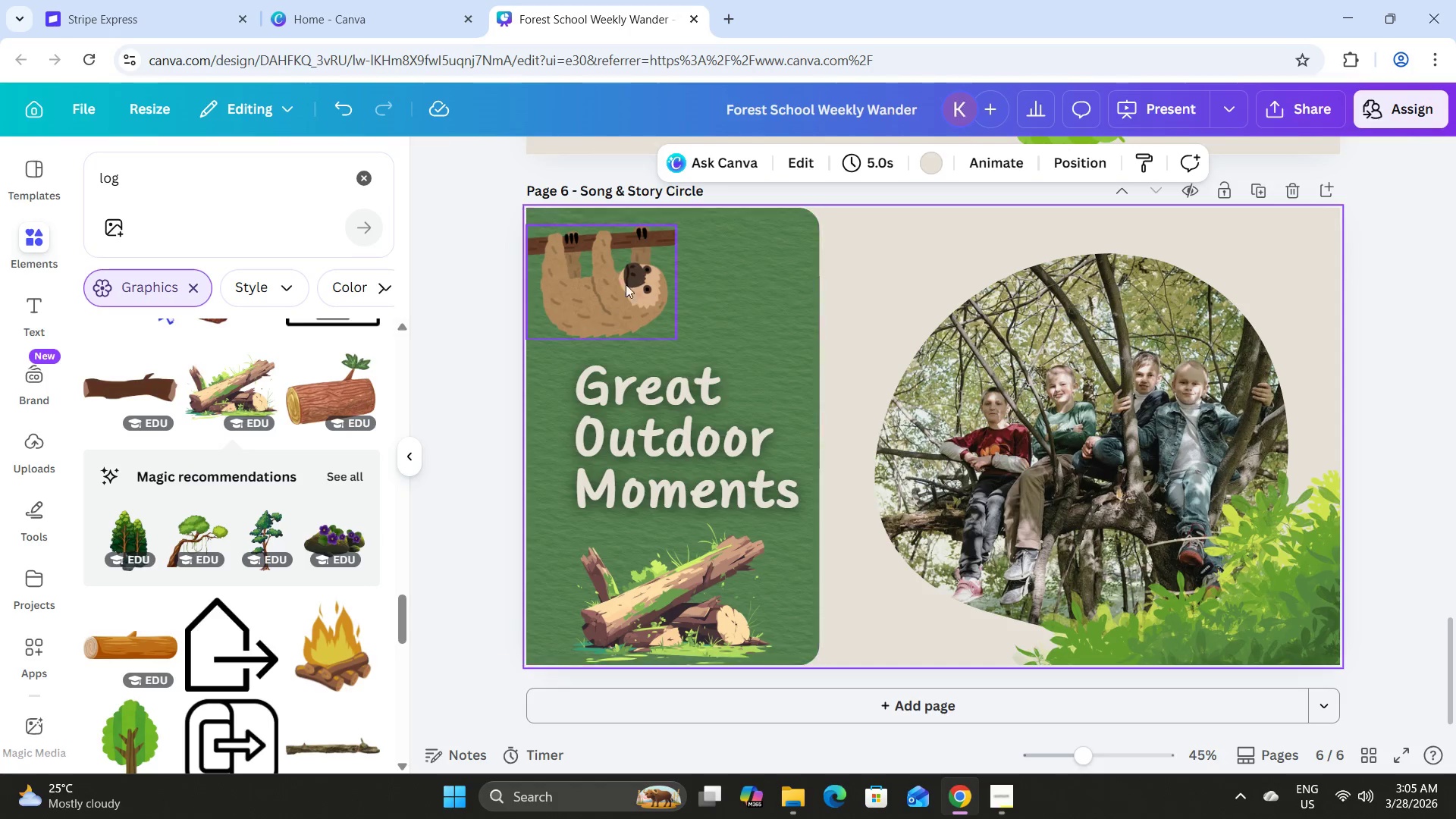 
left_click([610, 266])
 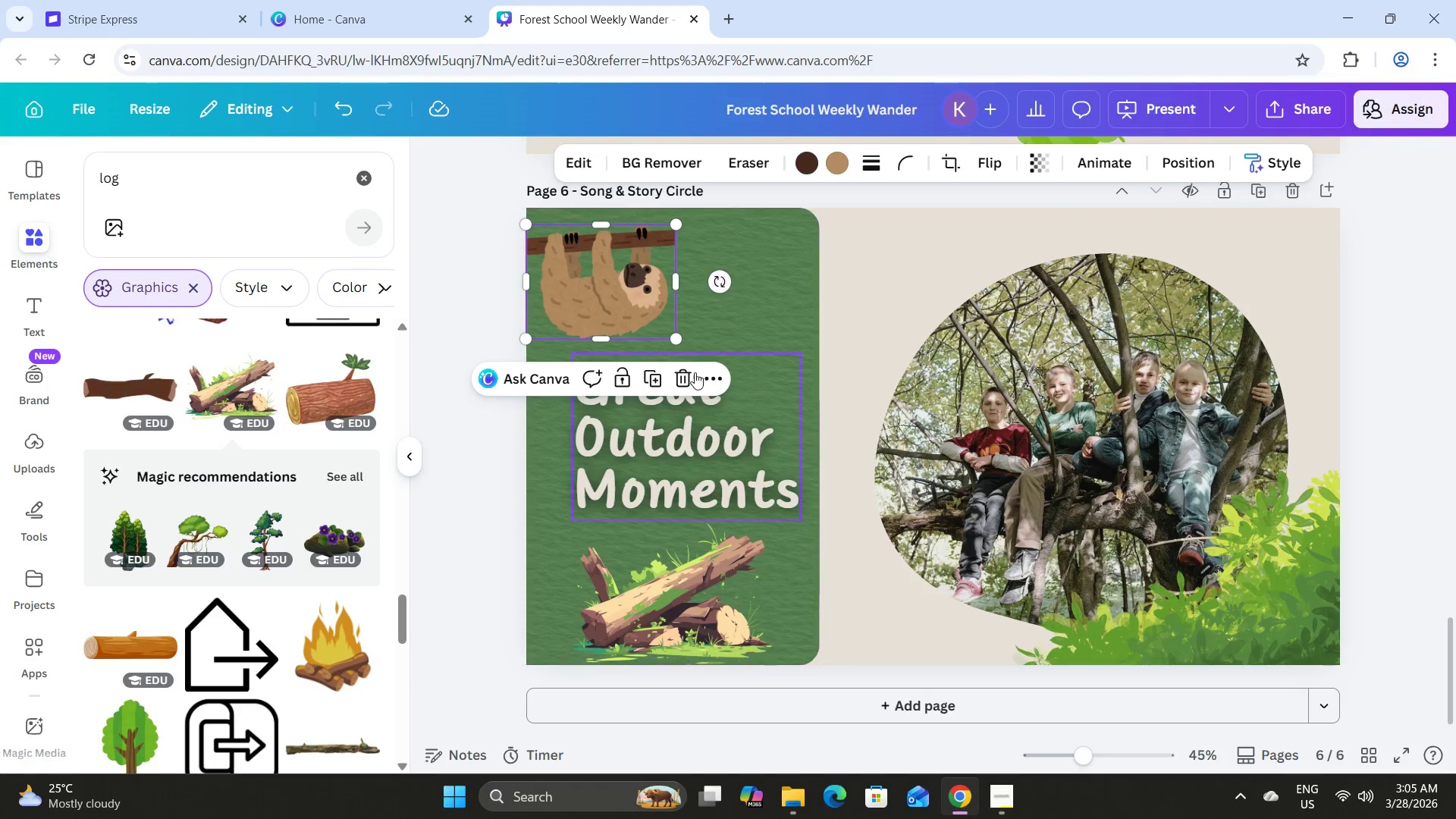 
left_click([686, 386])
 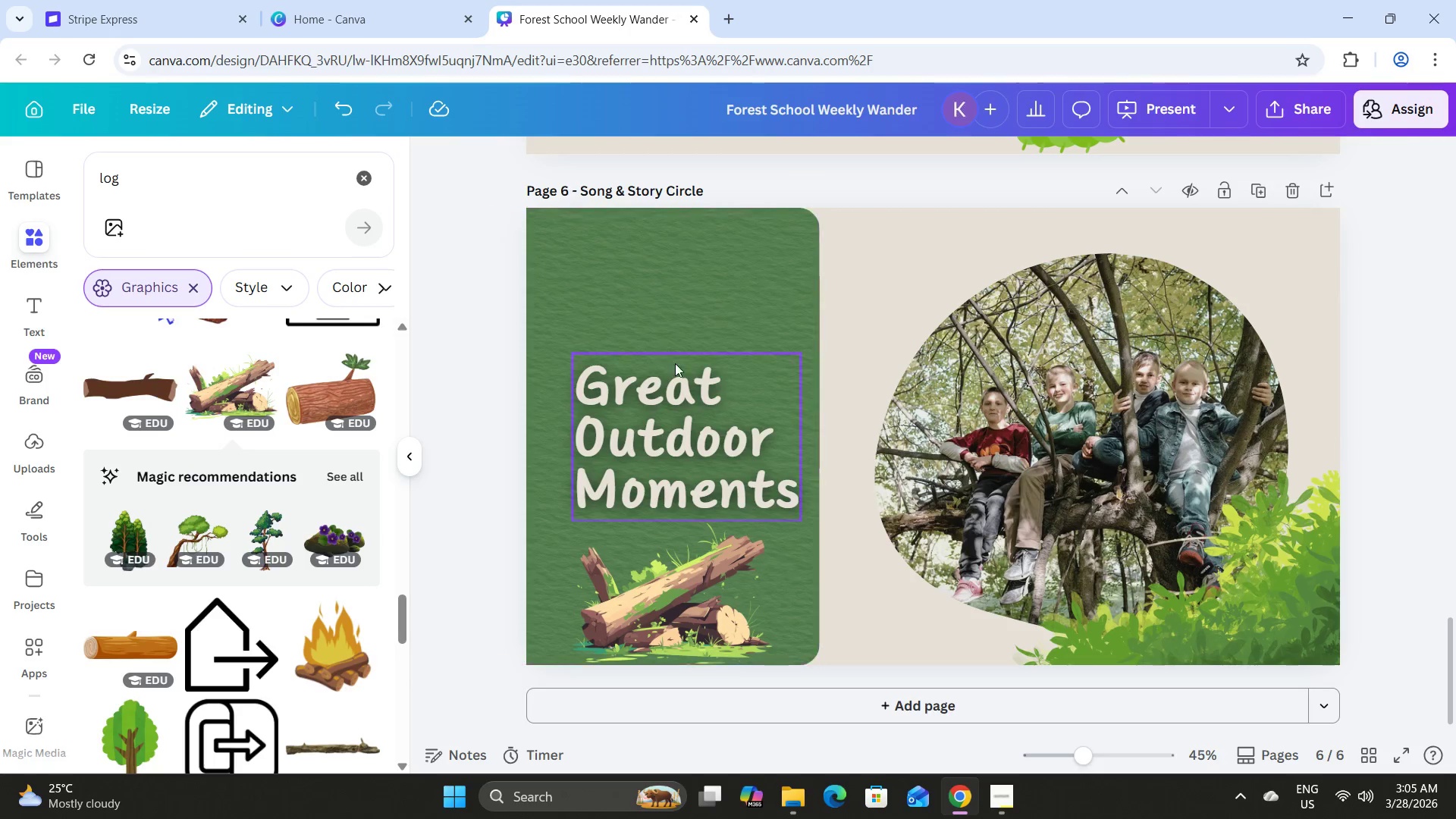 
left_click([724, 551])
 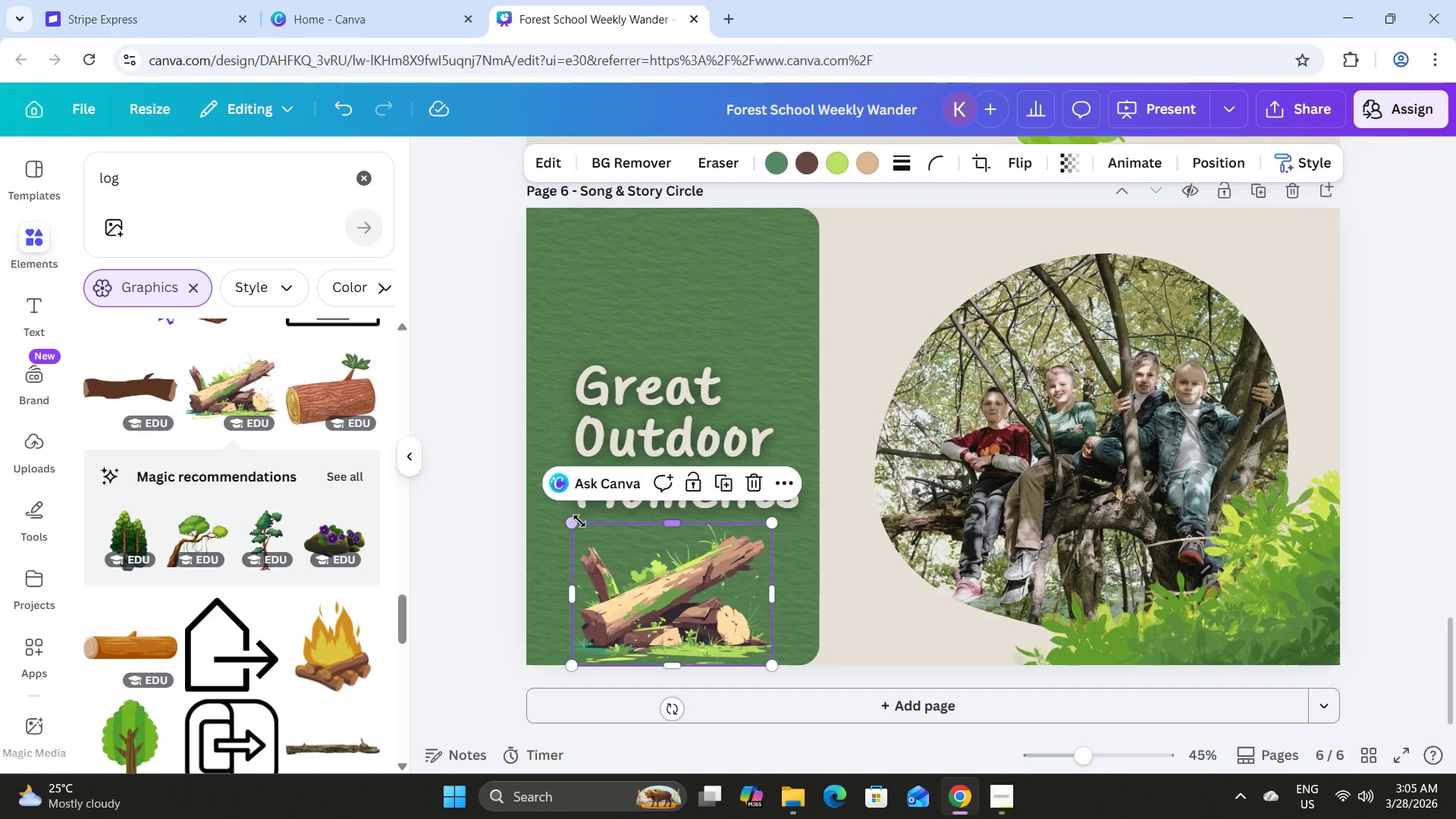 
left_click_drag(start_coordinate=[579, 521], to_coordinate=[607, 537])
 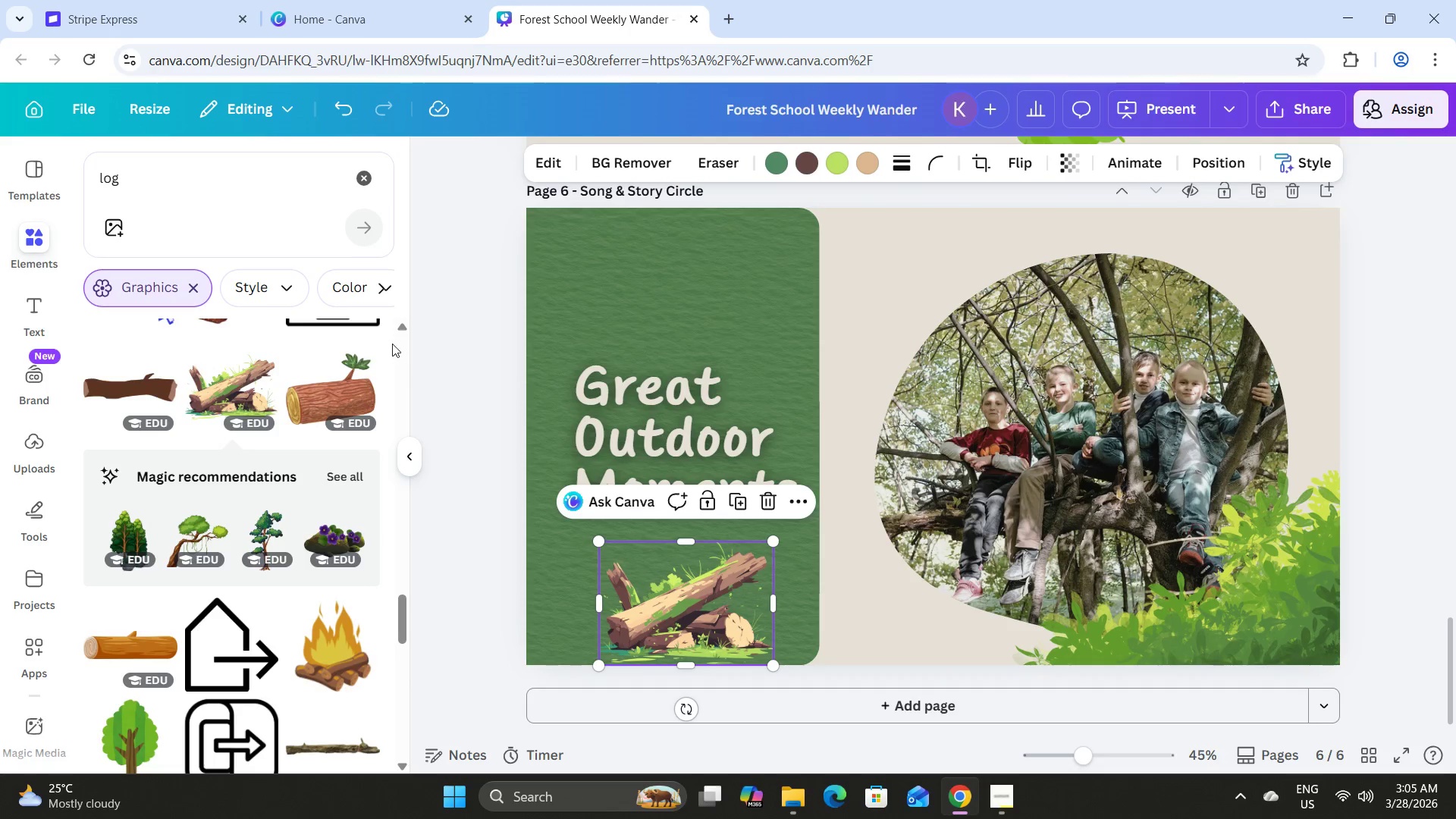 
left_click_drag(start_coordinate=[713, 573], to_coordinate=[702, 572])
 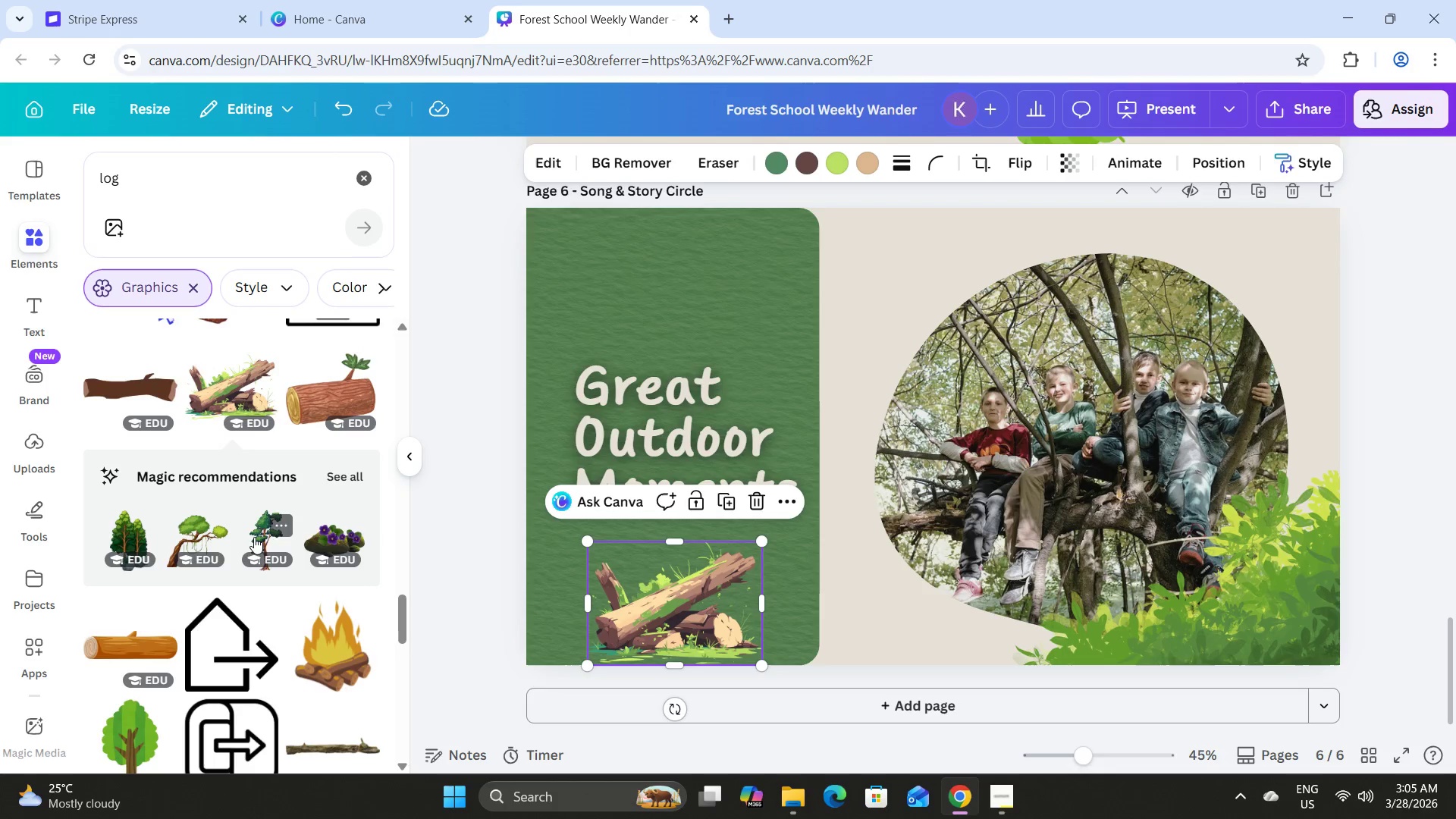 
scroll: coordinate [251, 492], scroll_direction: down, amount: 3.0
 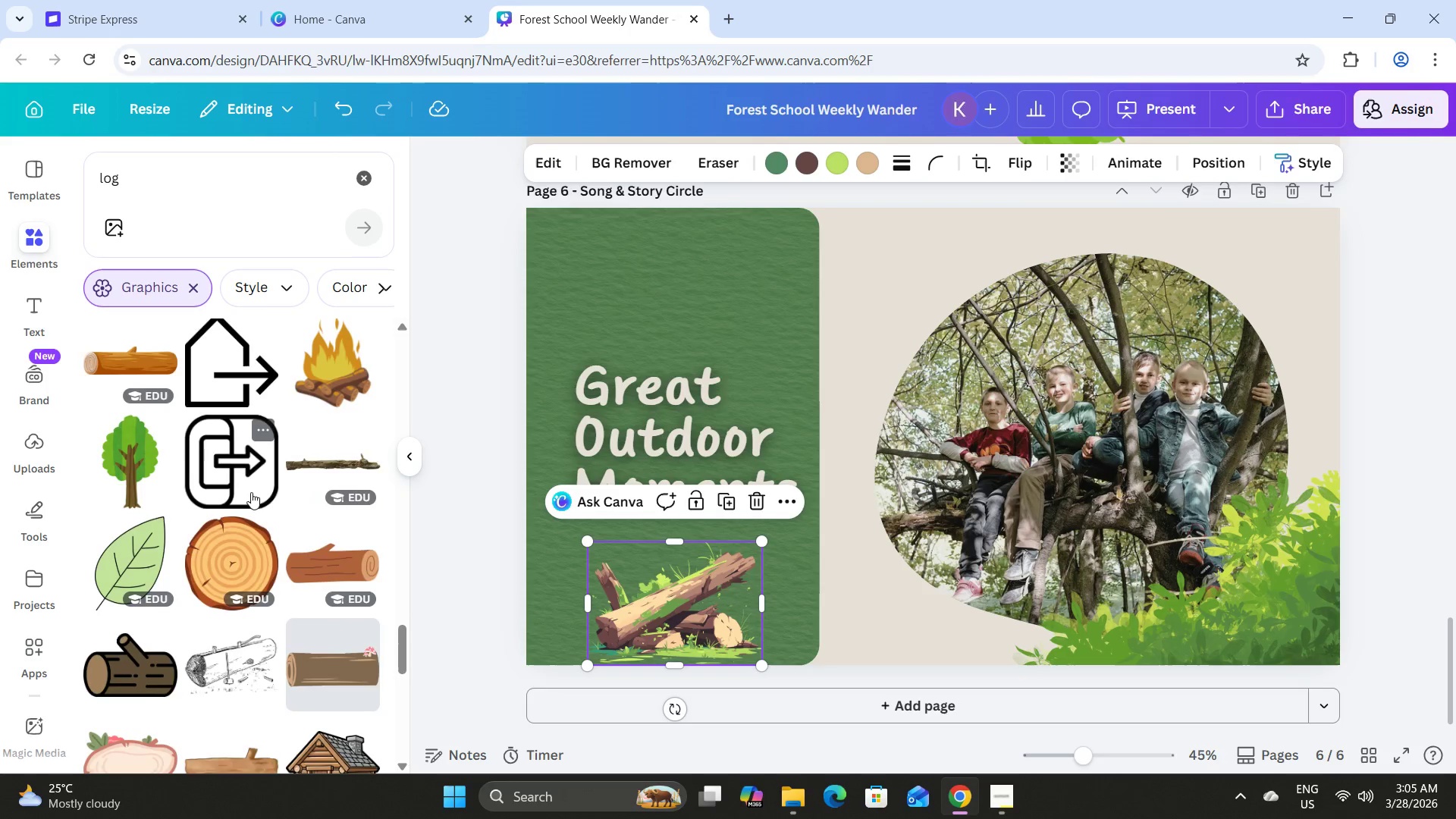 
scroll: coordinate [251, 489], scroll_direction: up, amount: 7.0
 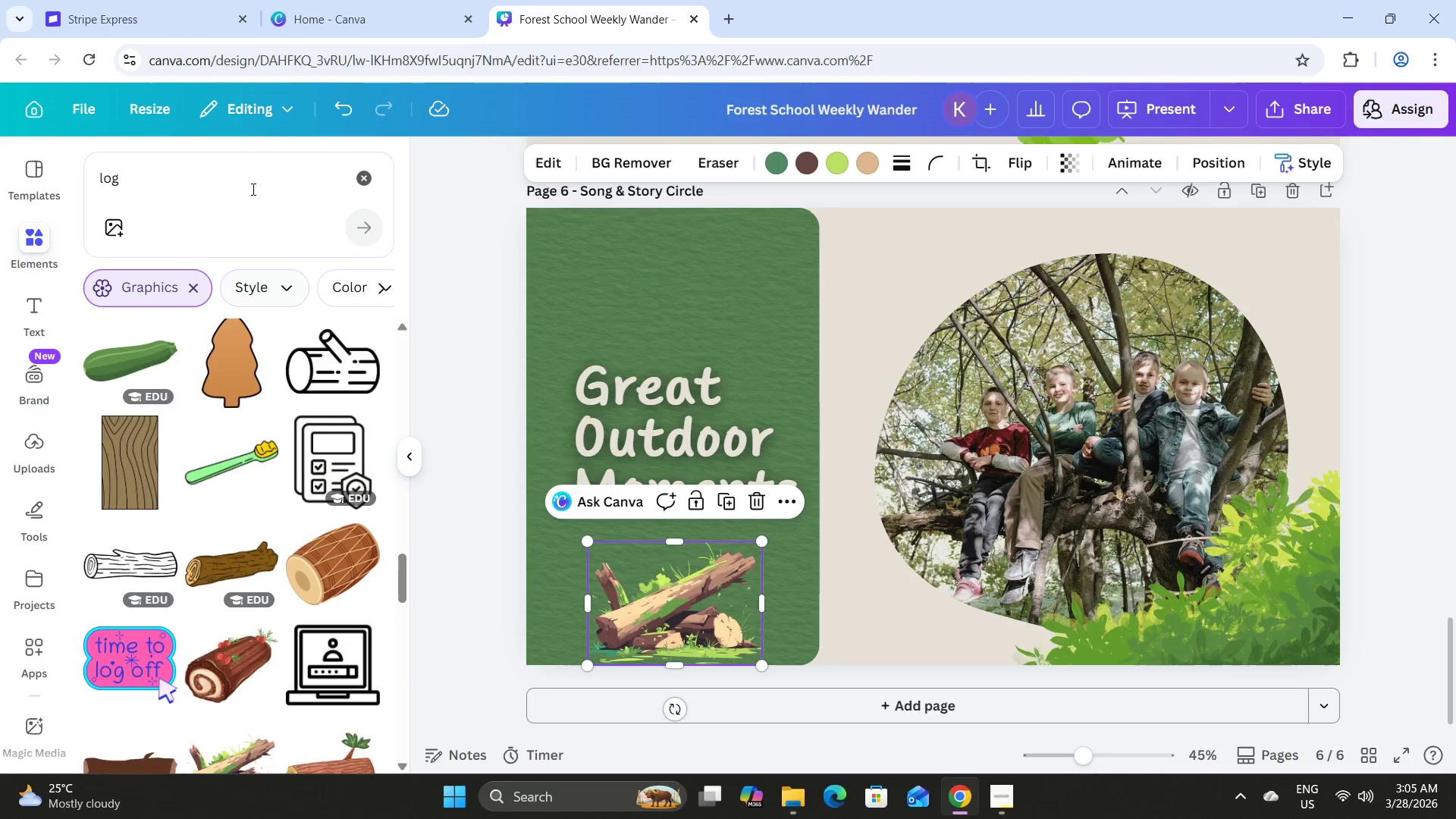 
left_click([251, 187])
 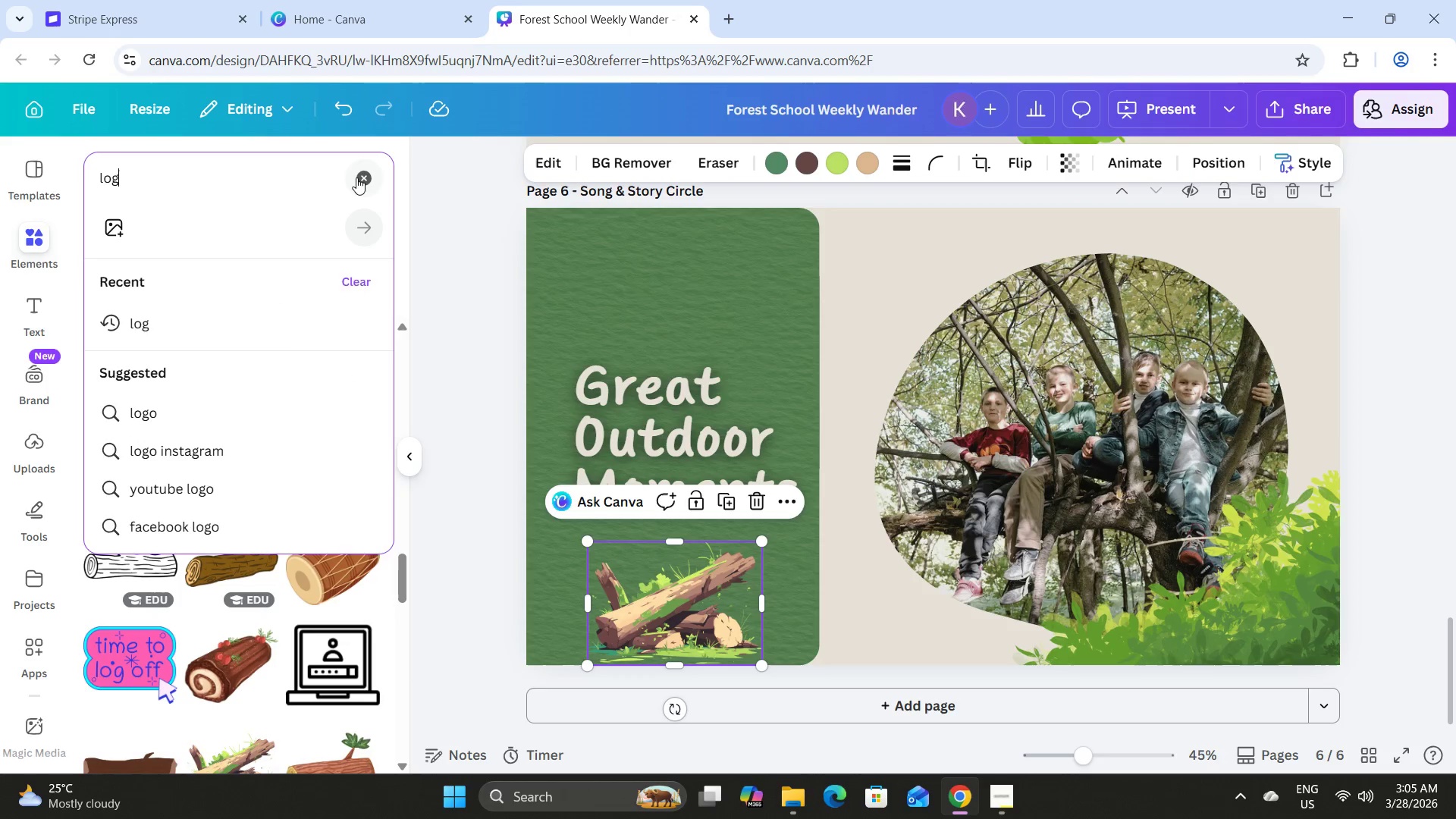 
left_click([362, 177])
 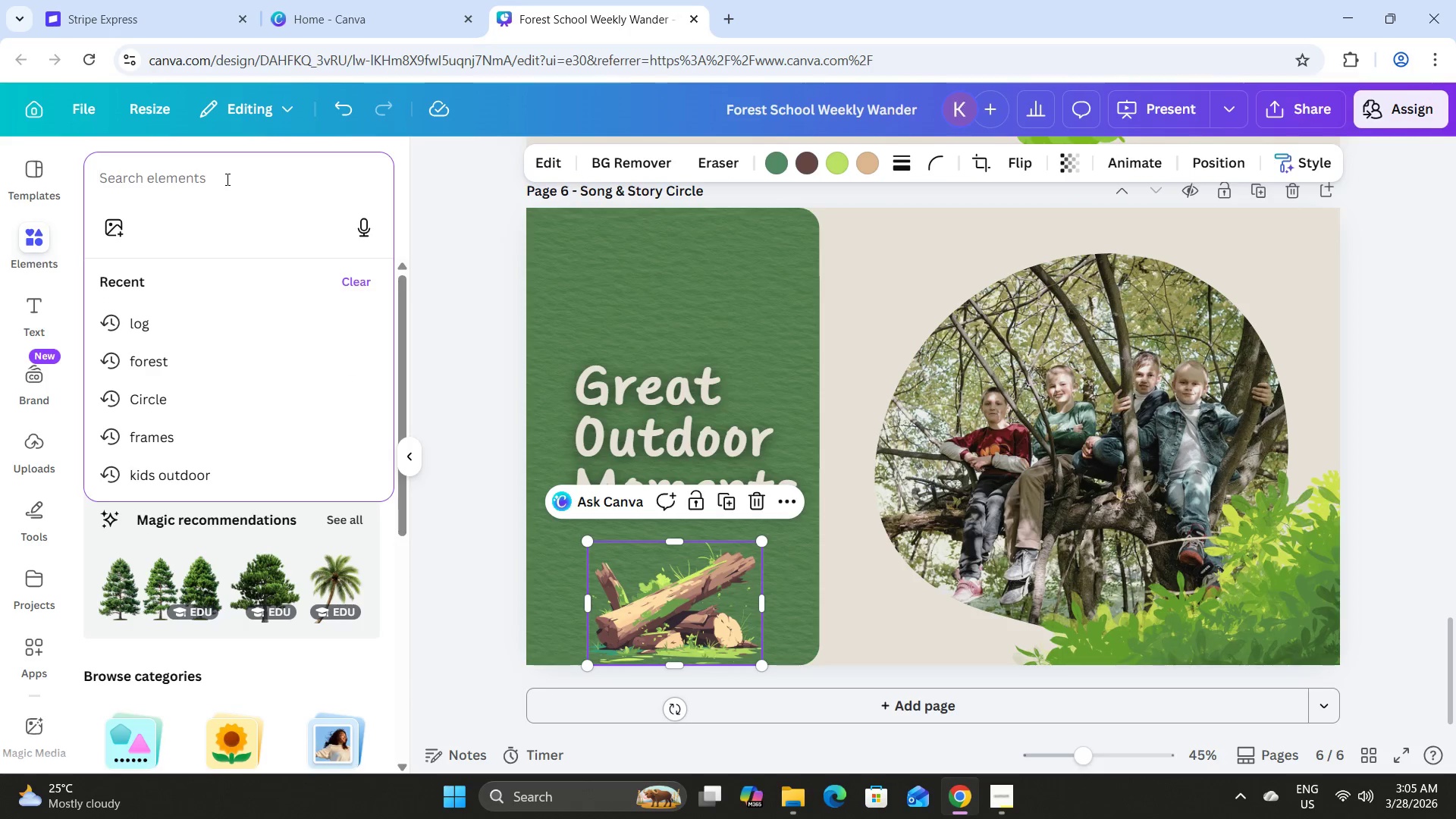 
type(leaves)
 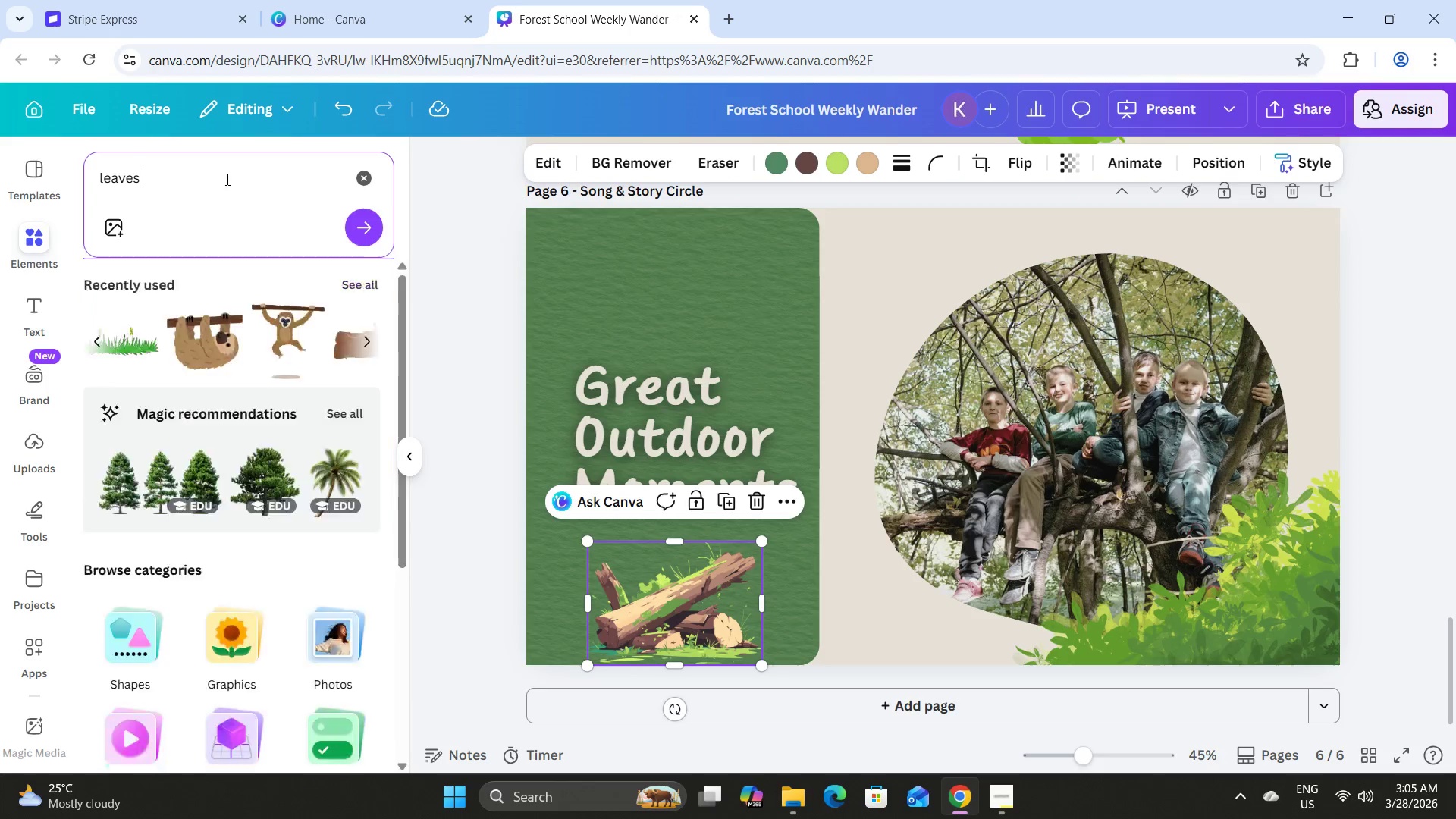 
key(Enter)
 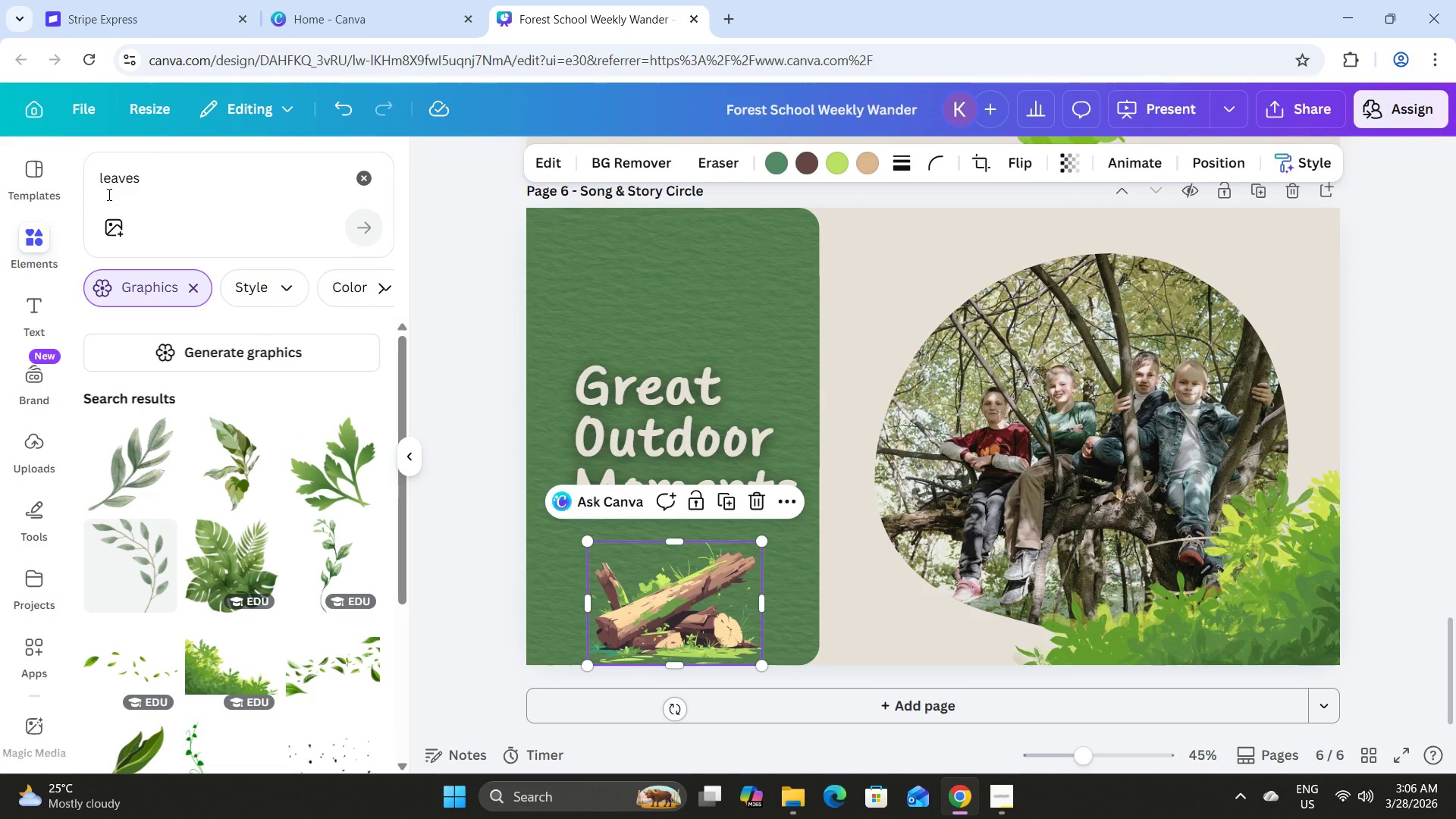 
type(hanging )
 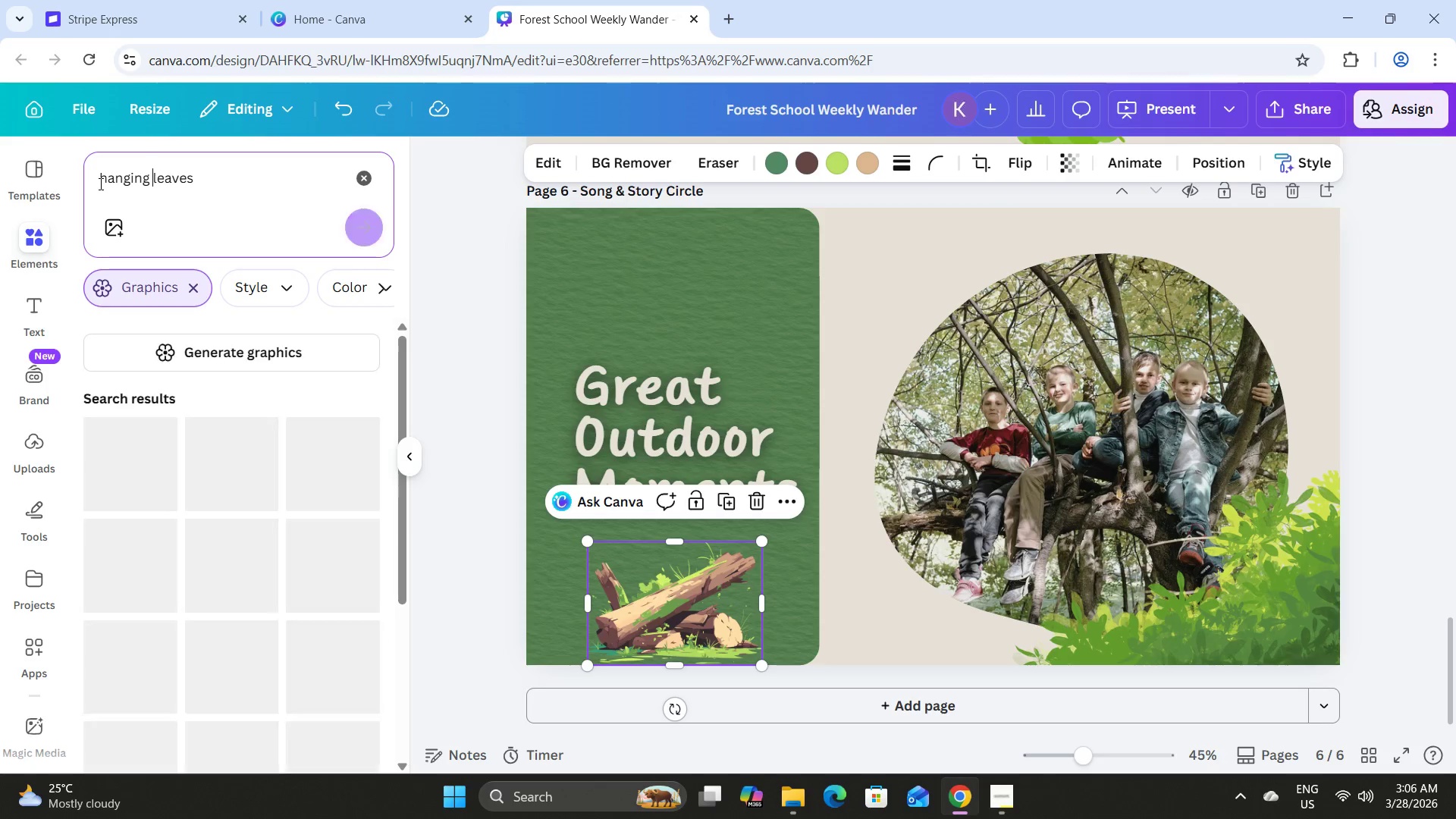 
key(Enter)
 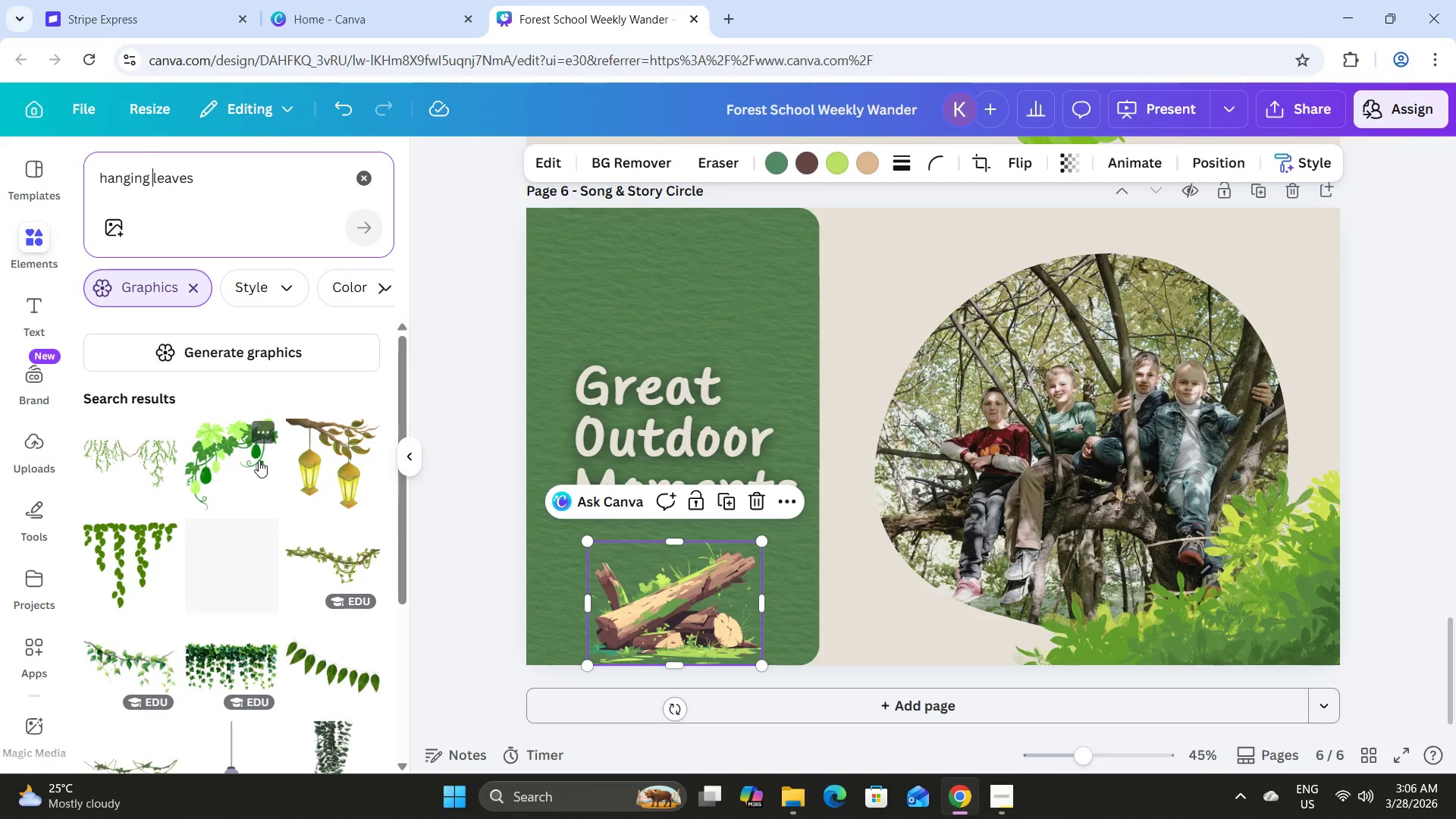 
scroll: coordinate [289, 470], scroll_direction: none, amount: 0.0
 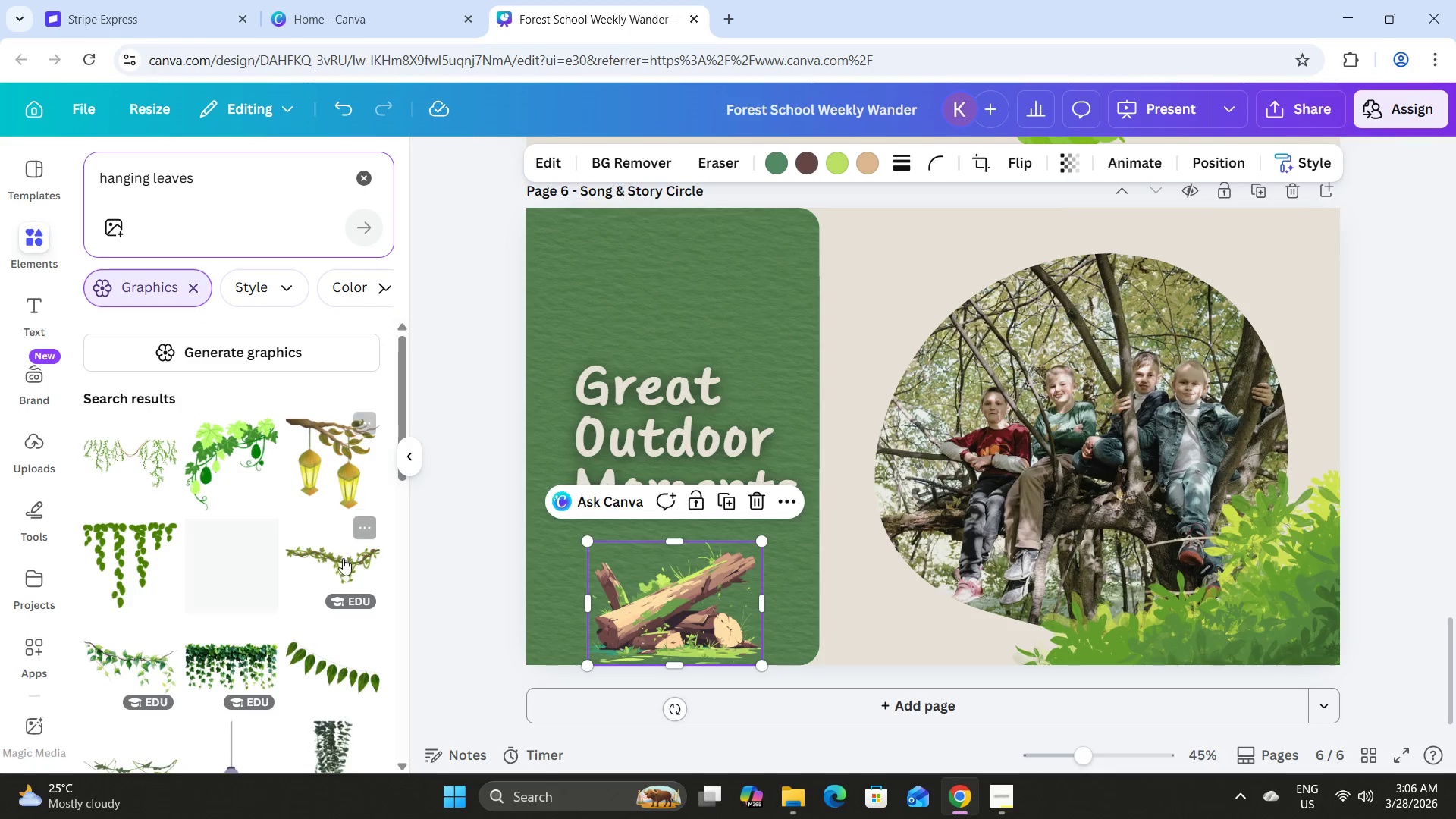 
left_click([337, 563])
 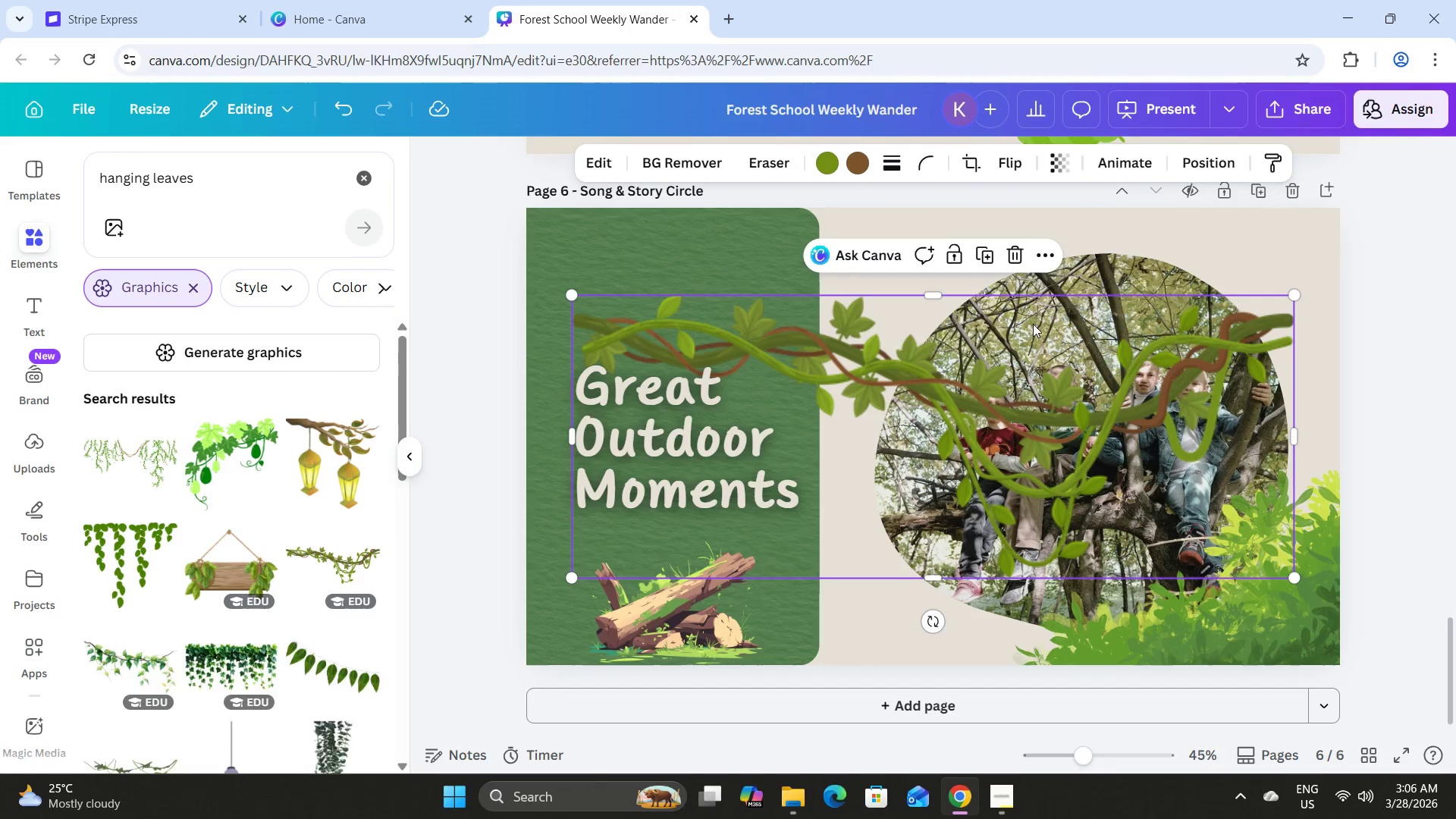 
left_click_drag(start_coordinate=[966, 366], to_coordinate=[698, 271])
 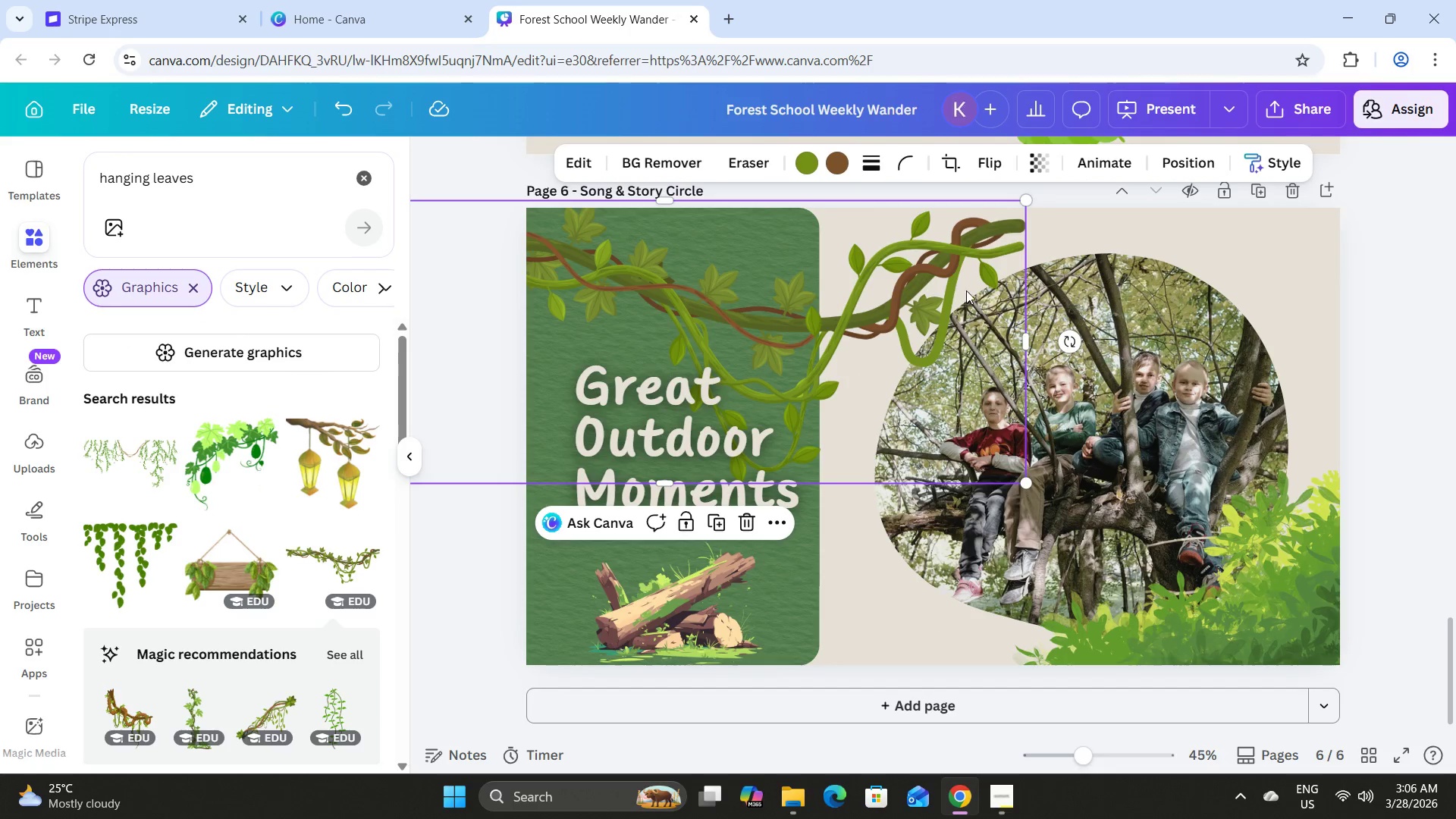 
left_click_drag(start_coordinate=[847, 278], to_coordinate=[924, 291])
 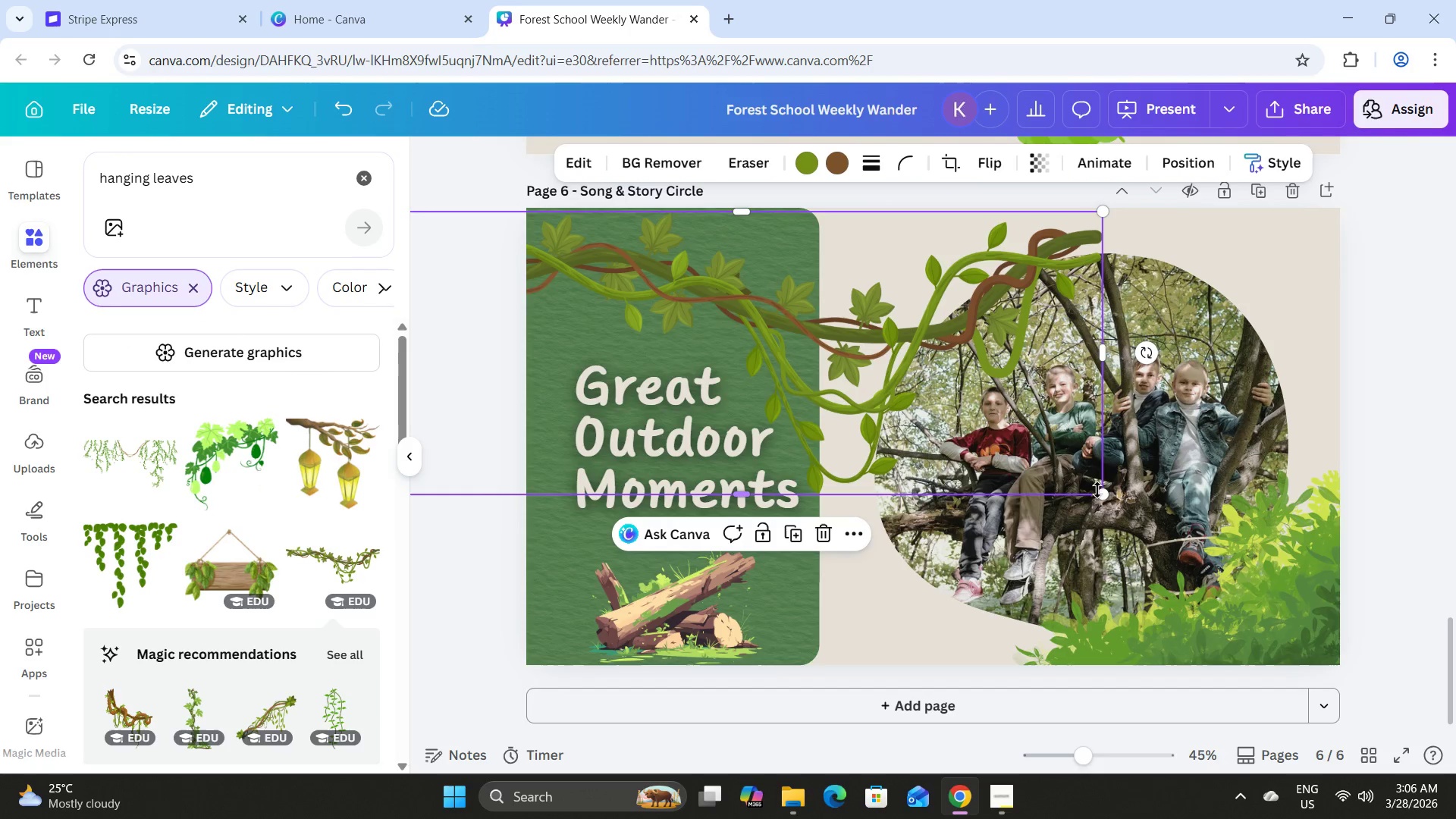 
left_click_drag(start_coordinate=[1103, 492], to_coordinate=[901, 315])
 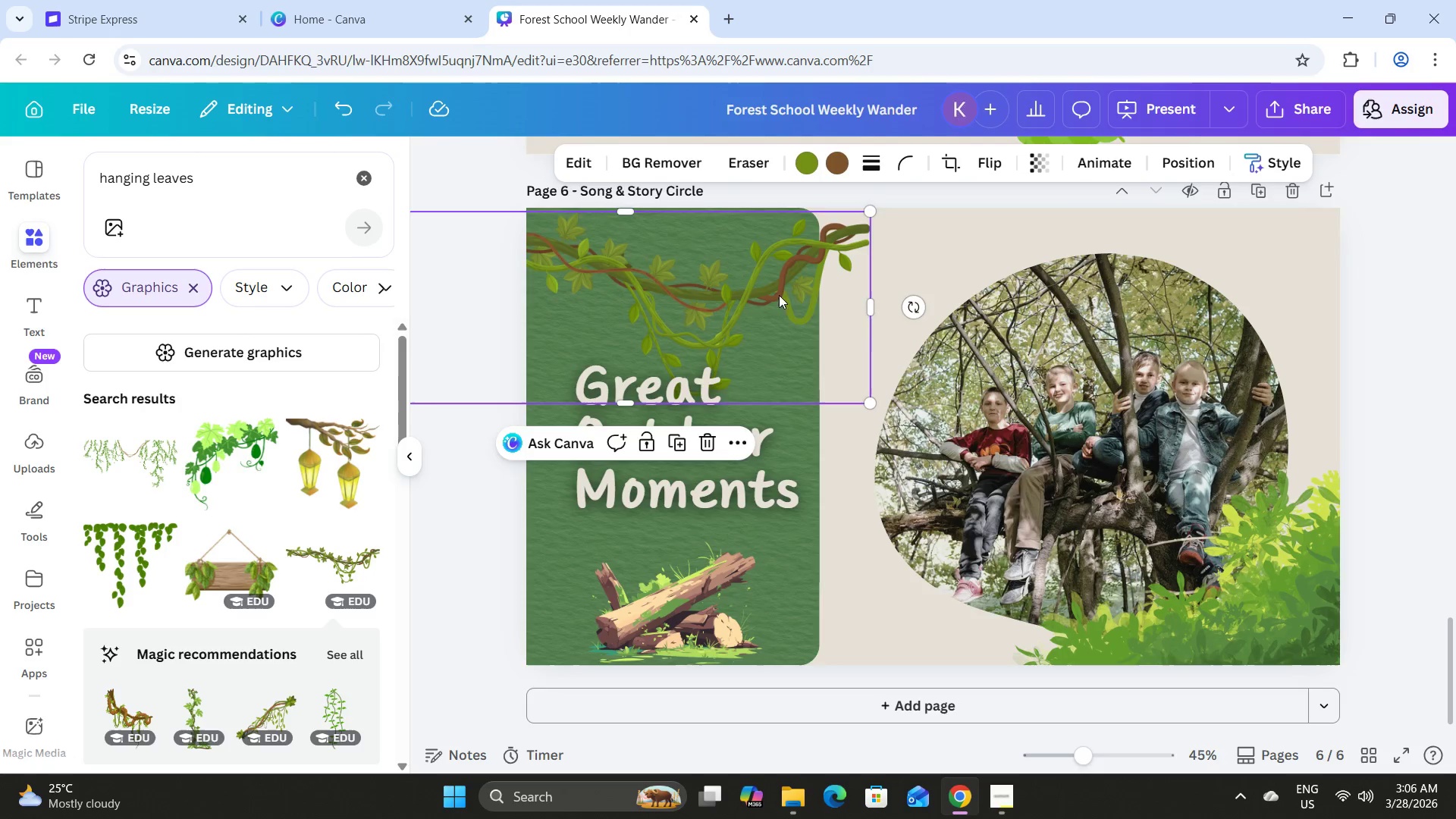 
left_click_drag(start_coordinate=[779, 295], to_coordinate=[891, 261])
 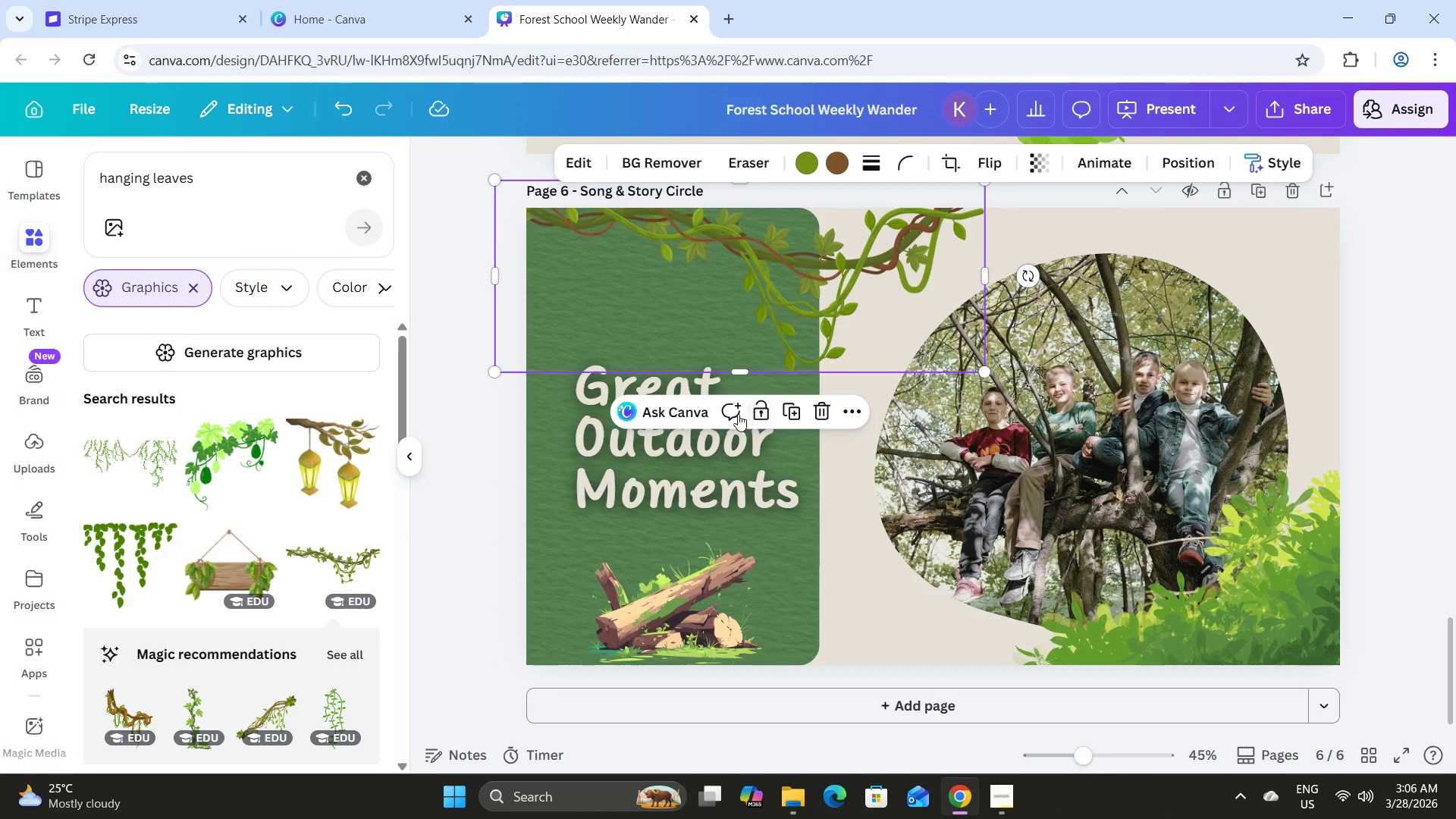 
scroll: coordinate [860, 368], scroll_direction: up, amount: 1.0
 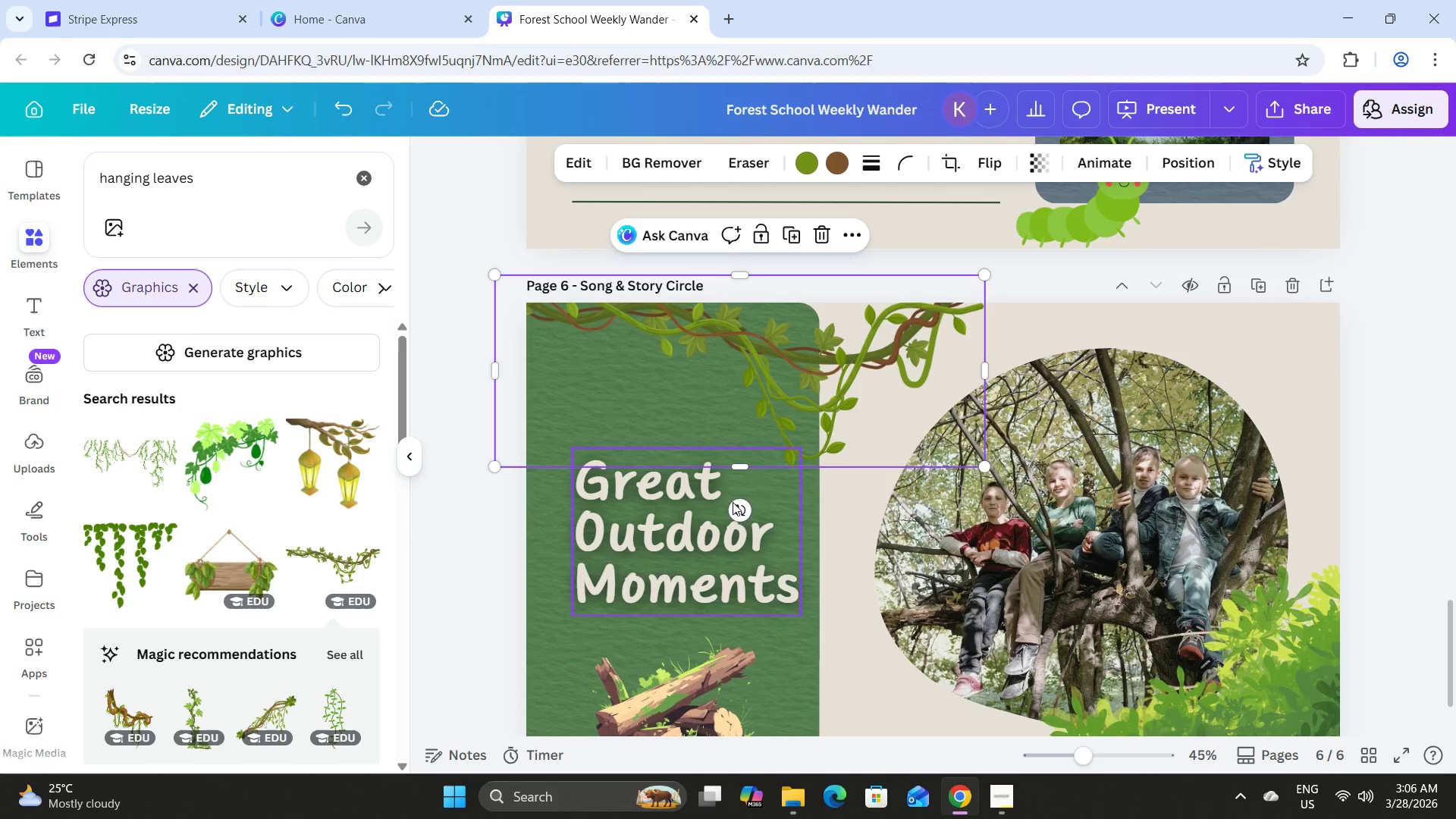 
left_click_drag(start_coordinate=[732, 517], to_coordinate=[745, 519])
 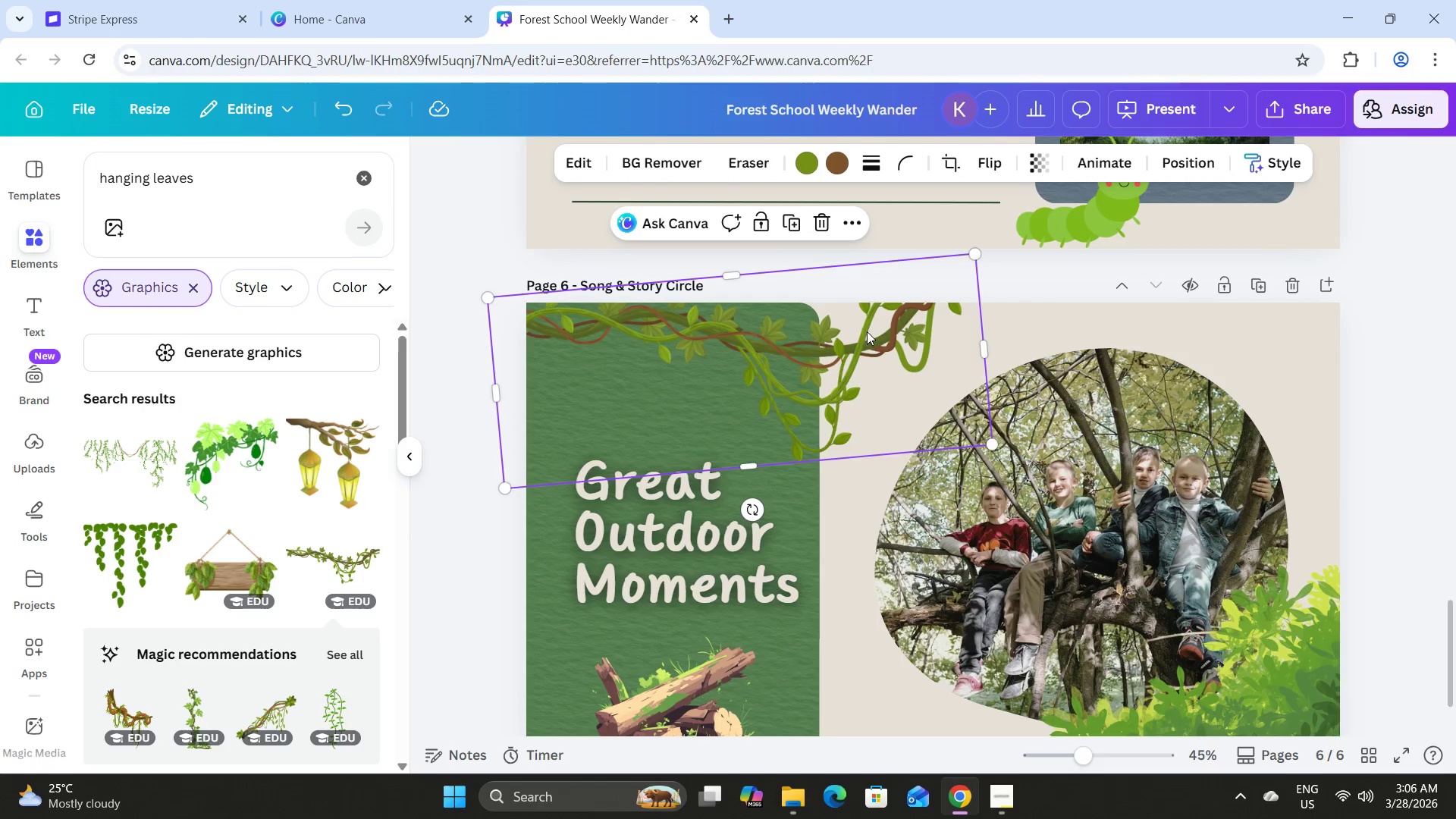 
left_click_drag(start_coordinate=[868, 331], to_coordinate=[872, 349])
 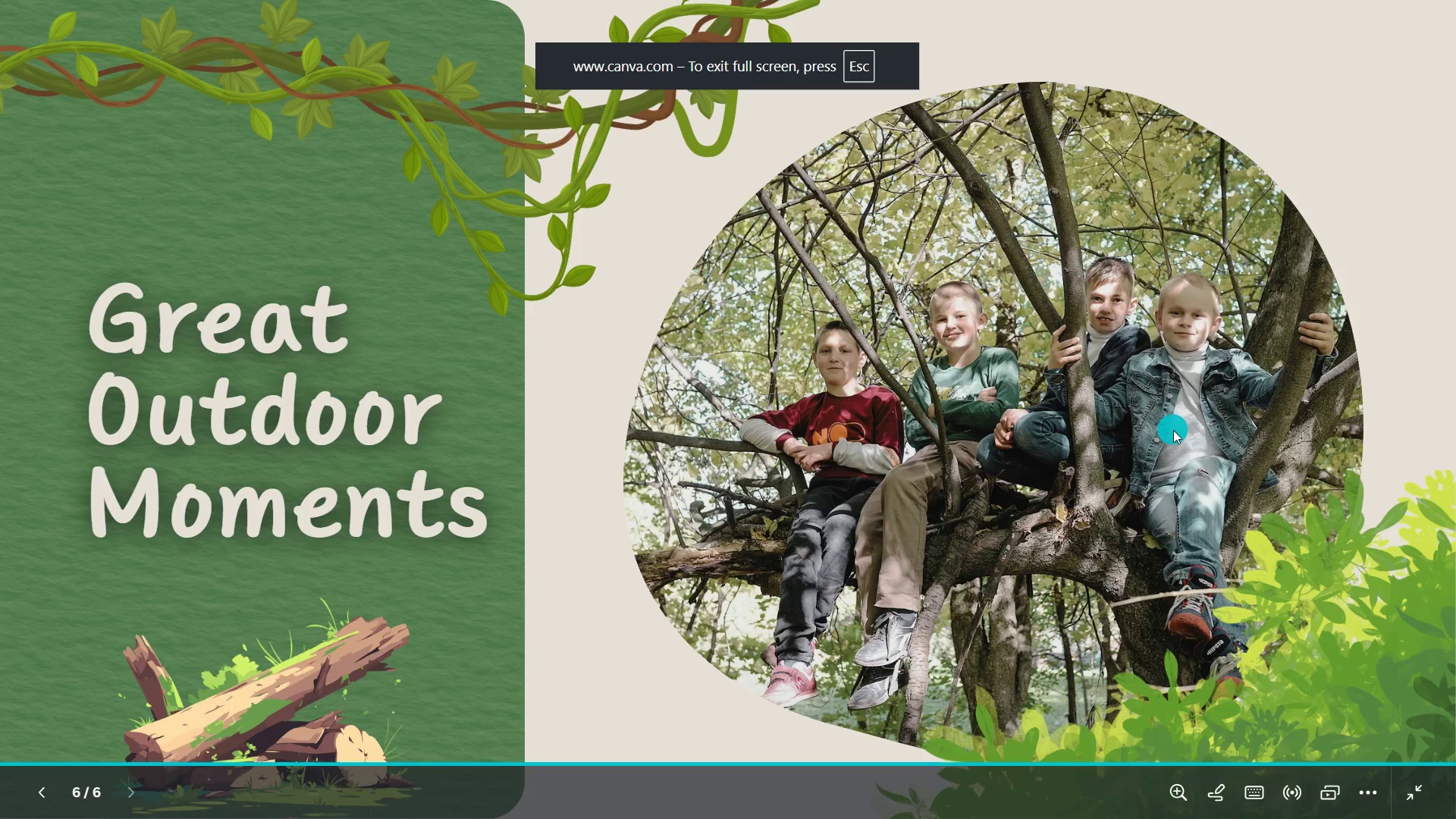 
wait(5.52)
 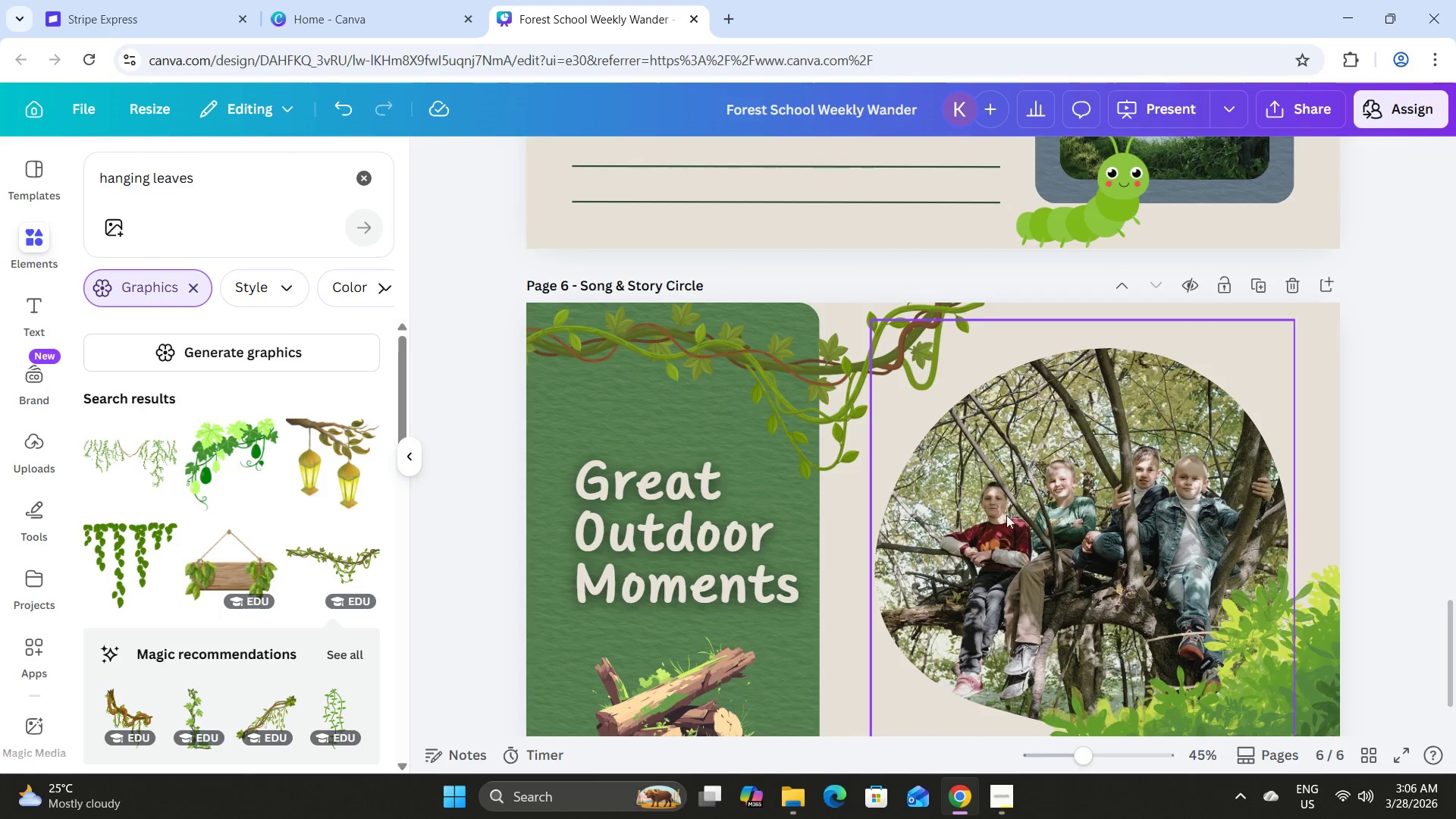 
left_click([805, 390])
 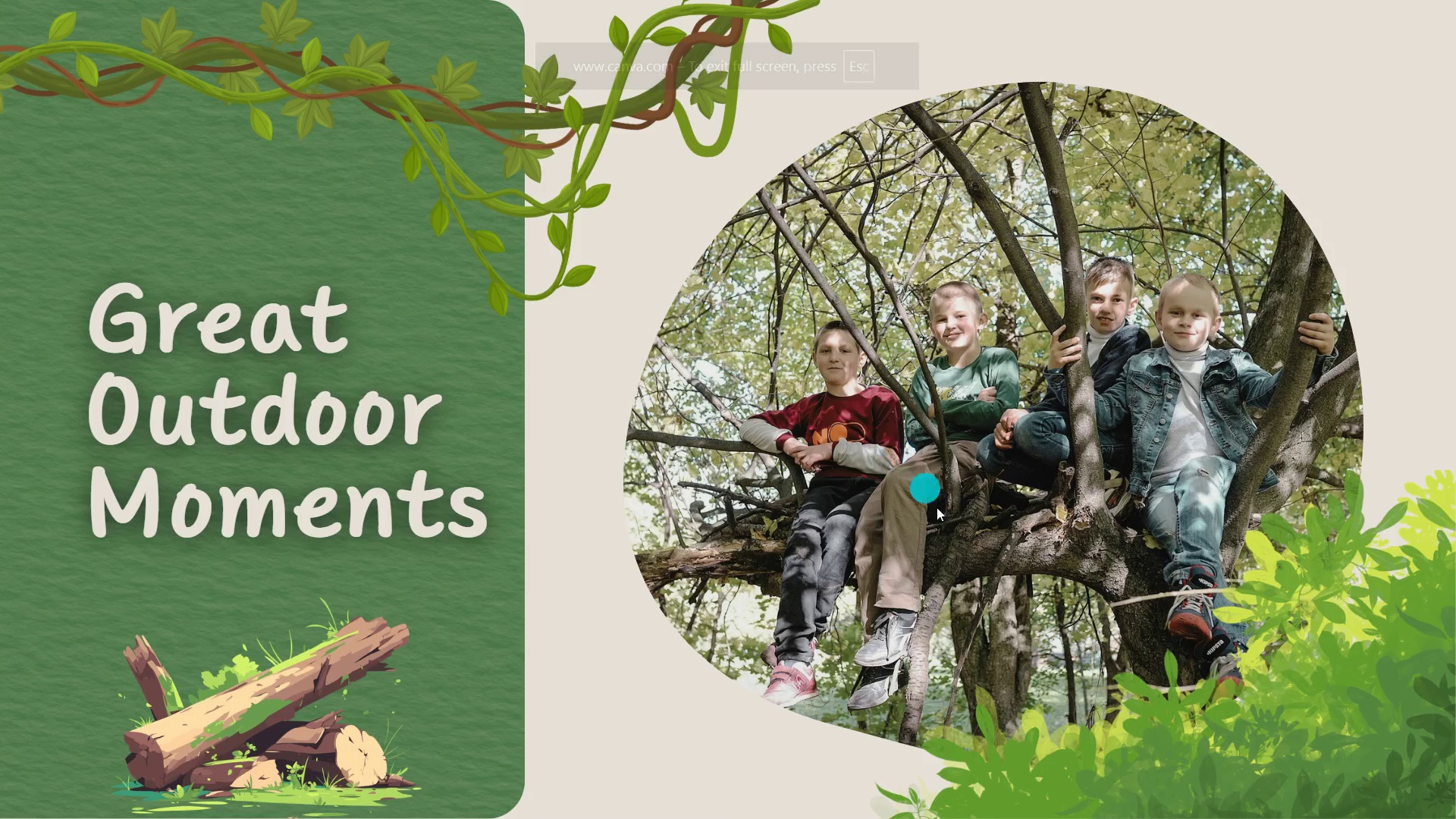 
left_click([1183, 548])
 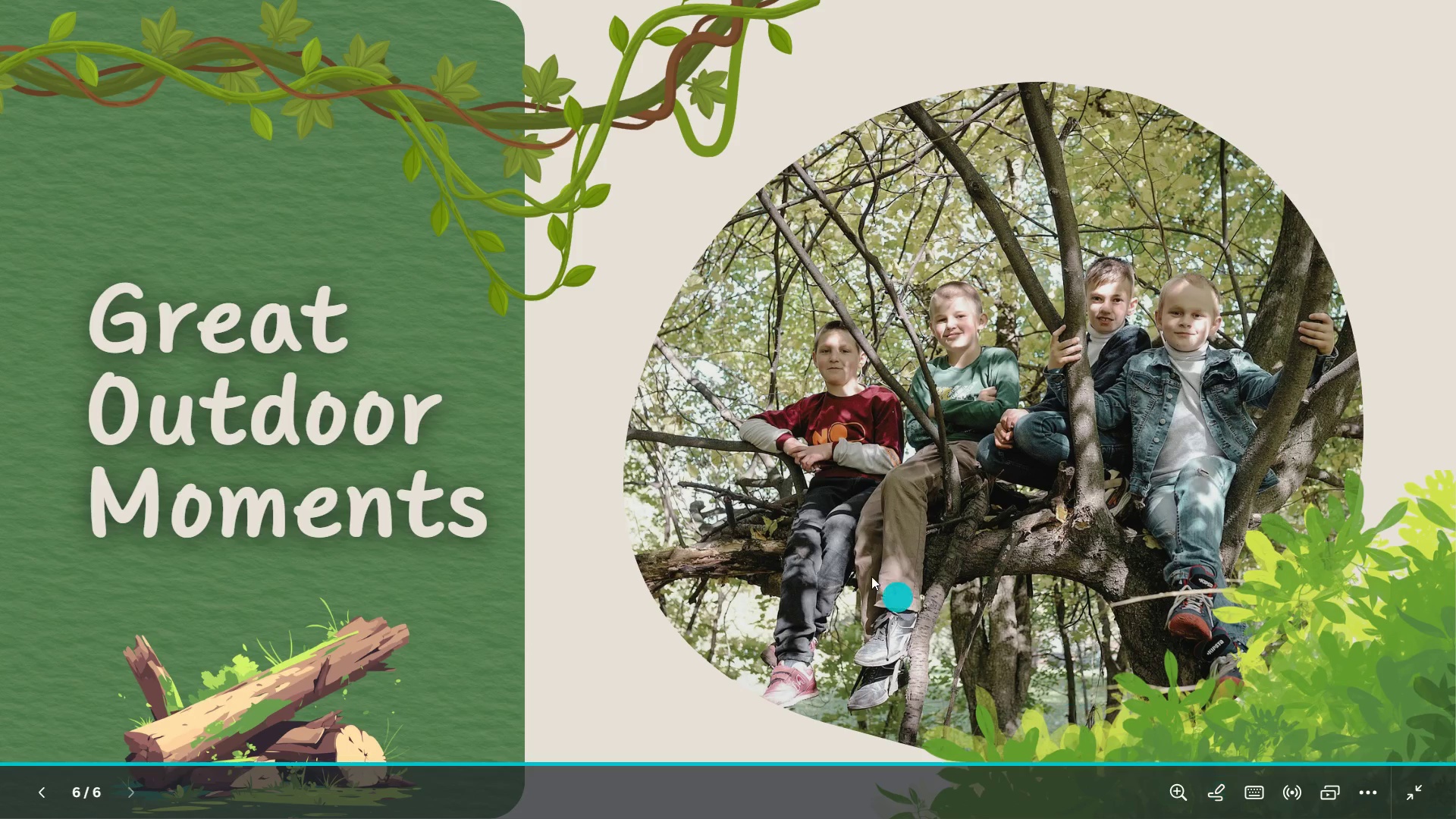 
key(ArrowLeft)
 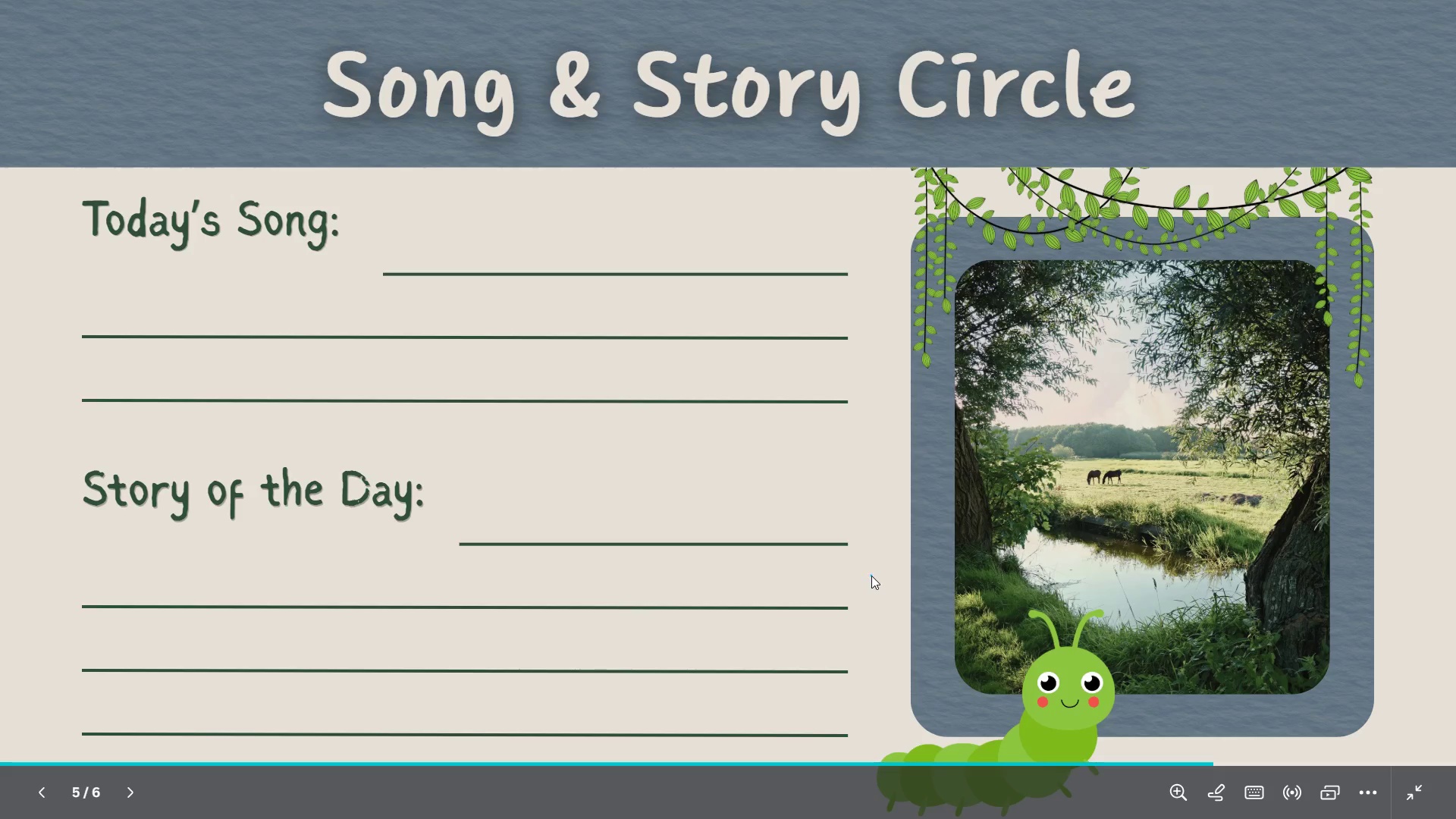 
key(ArrowLeft)
 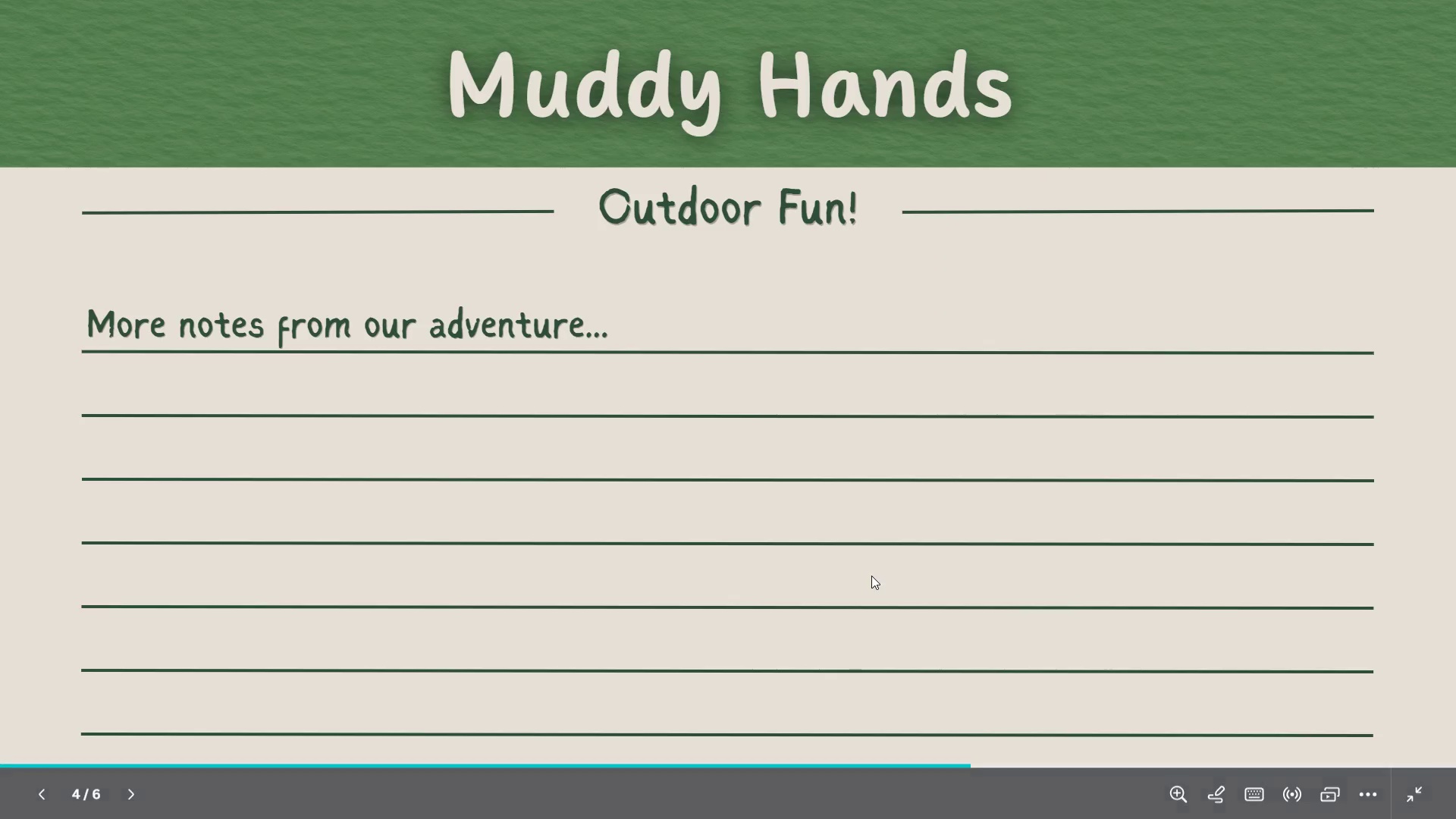 
key(ArrowRight)
 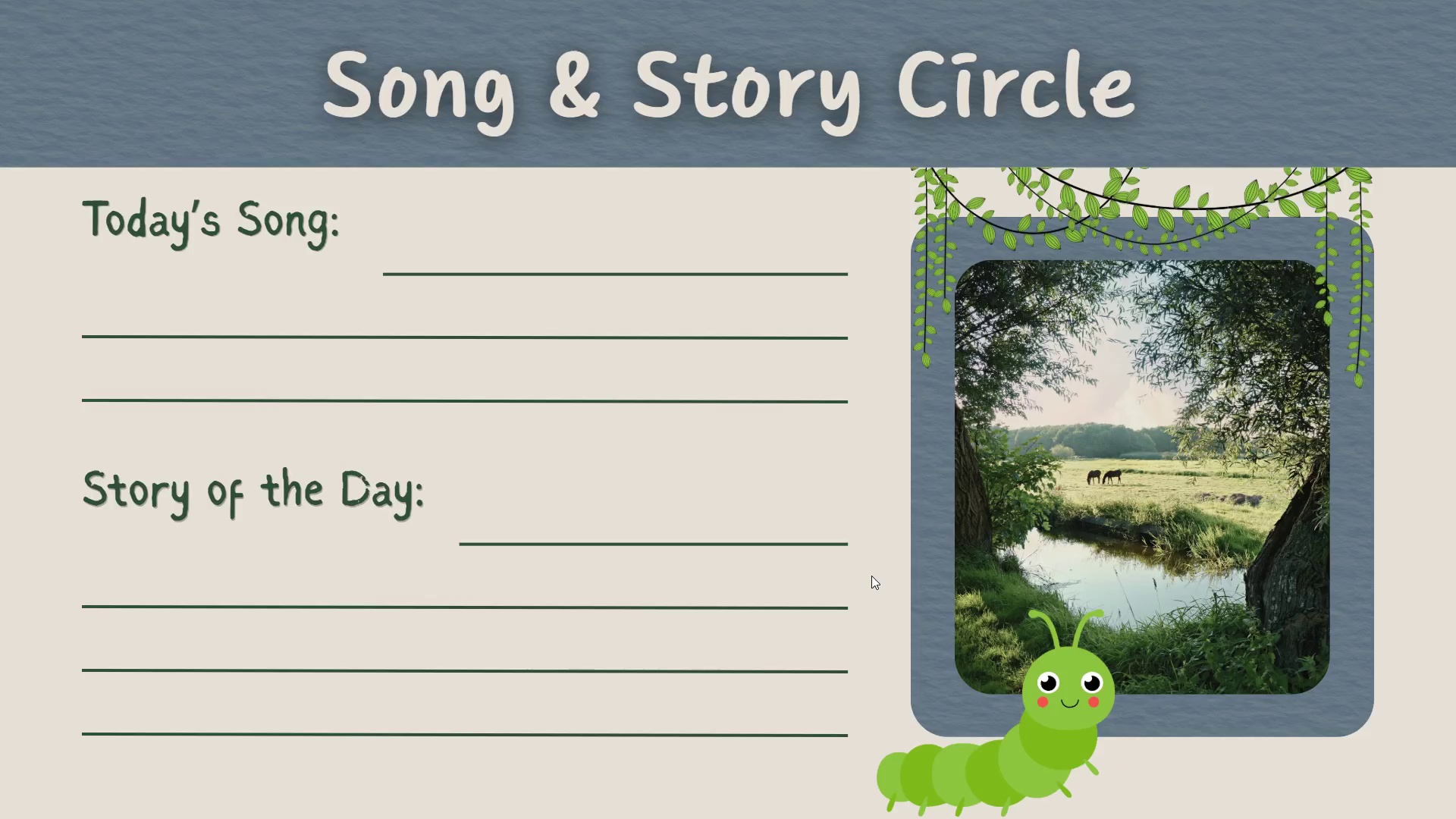 
key(ArrowLeft)
 